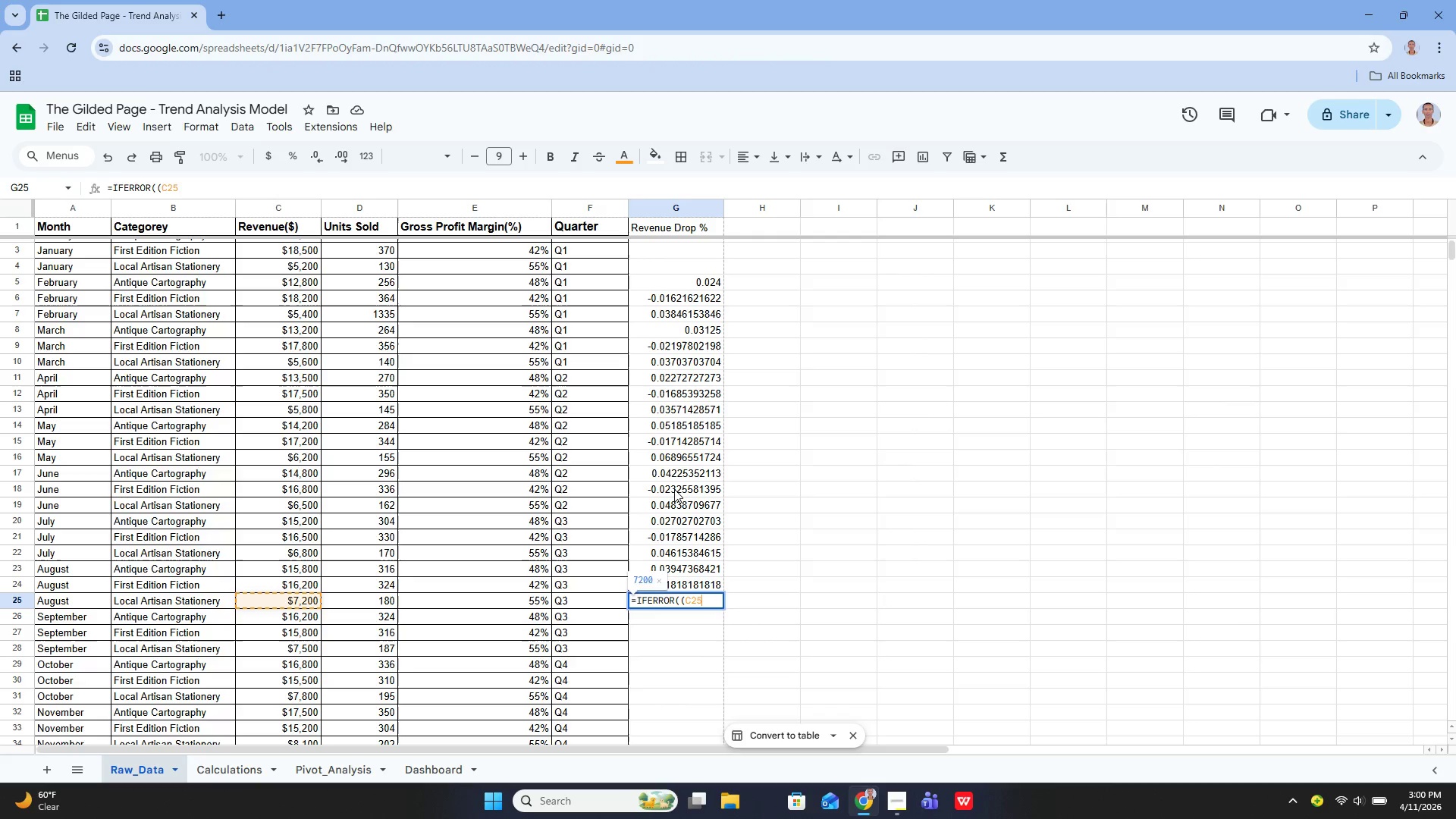 
type(-c22)/c22, 0))
 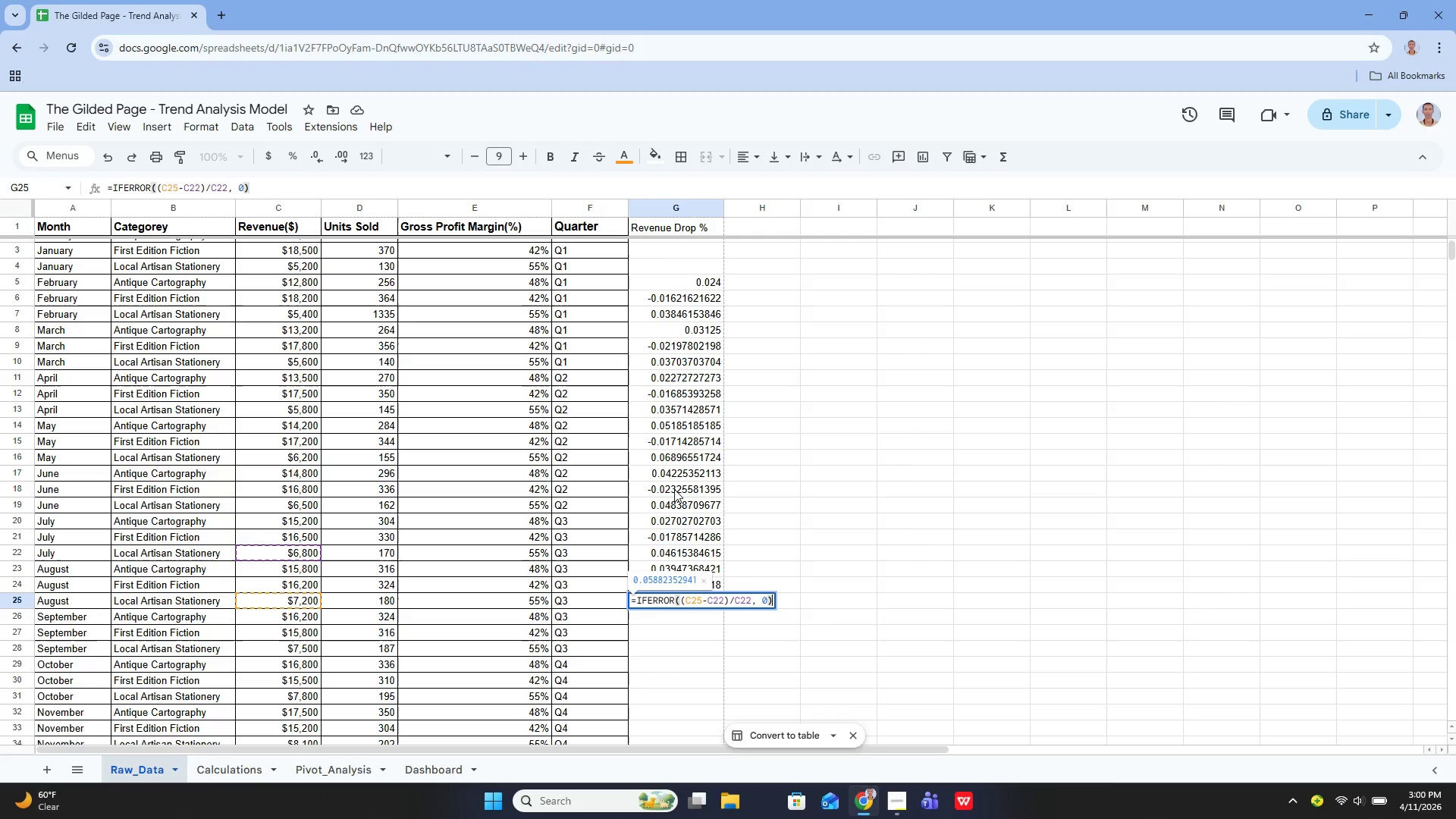 
key(Enter)
 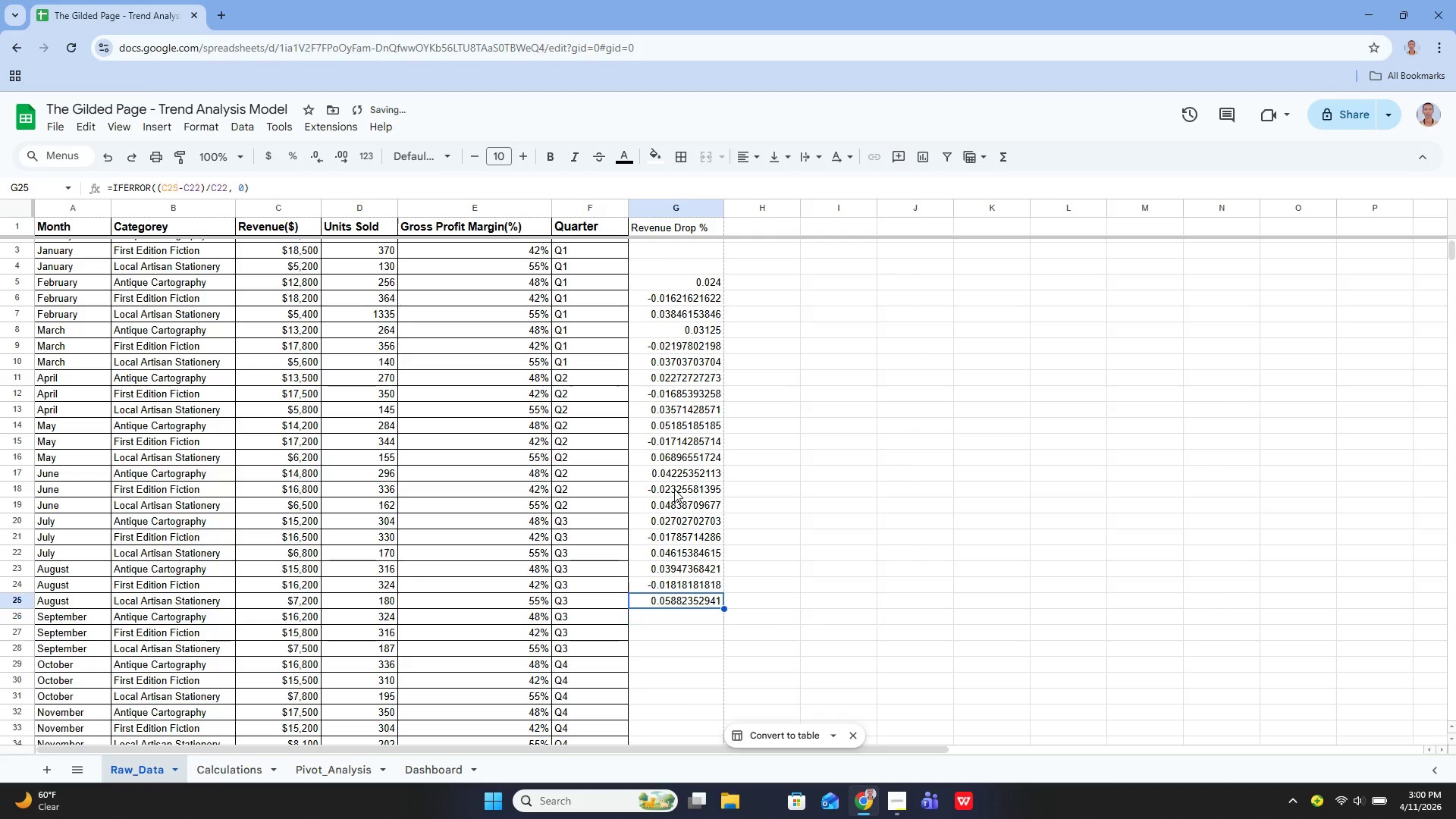 
key(ArrowUp)
 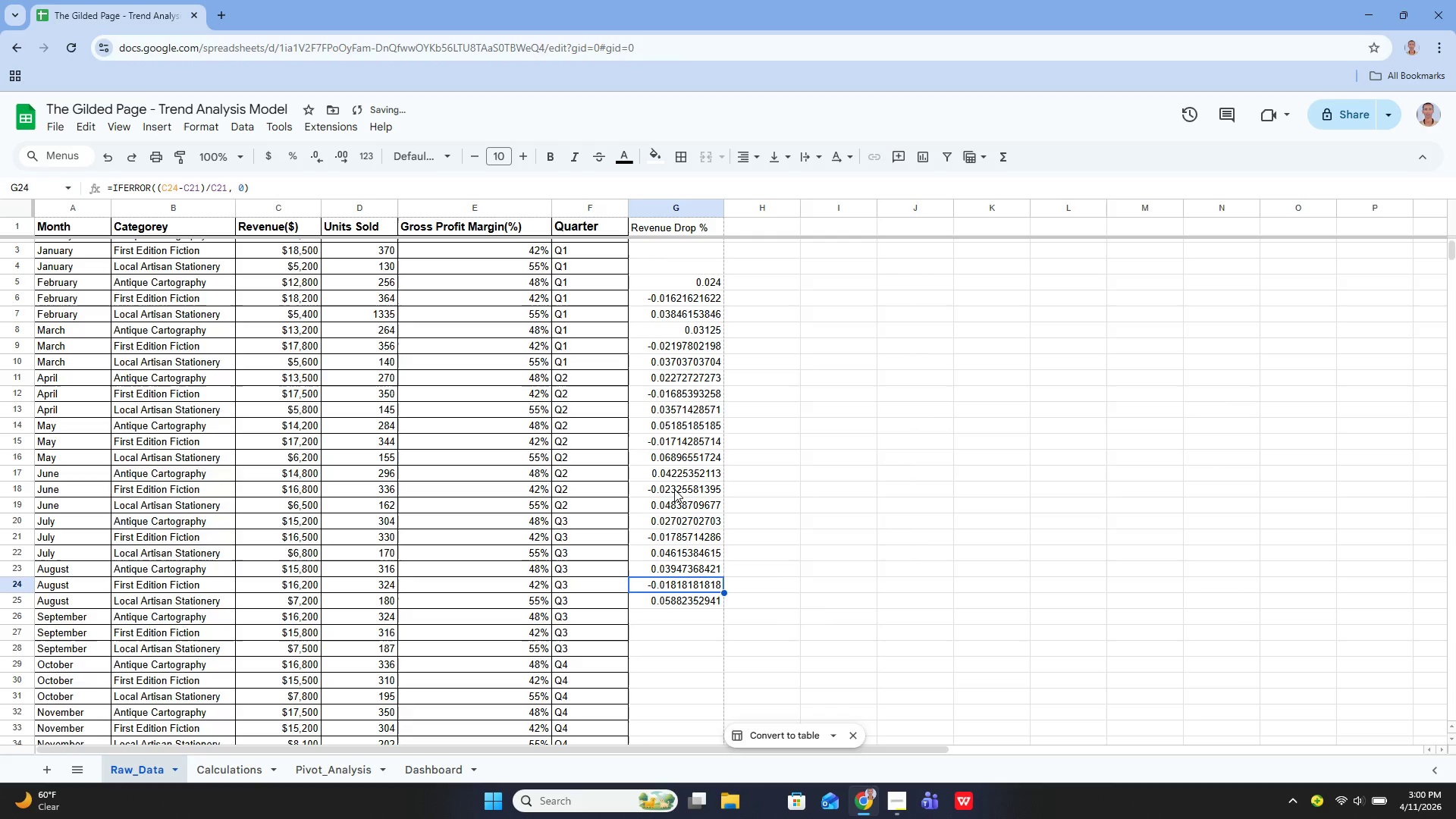 
key(ArrowUp)
 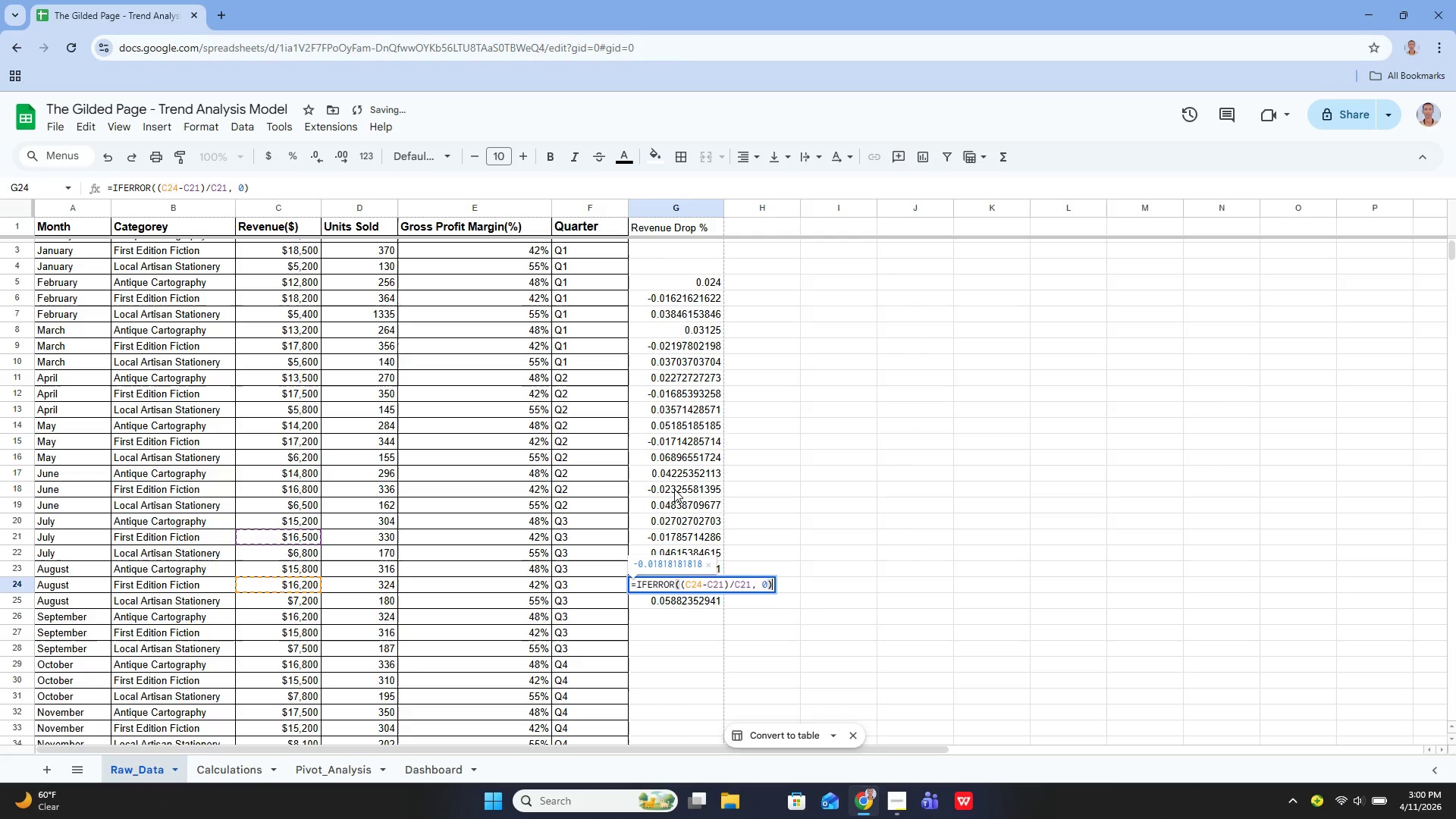 
key(Enter)
 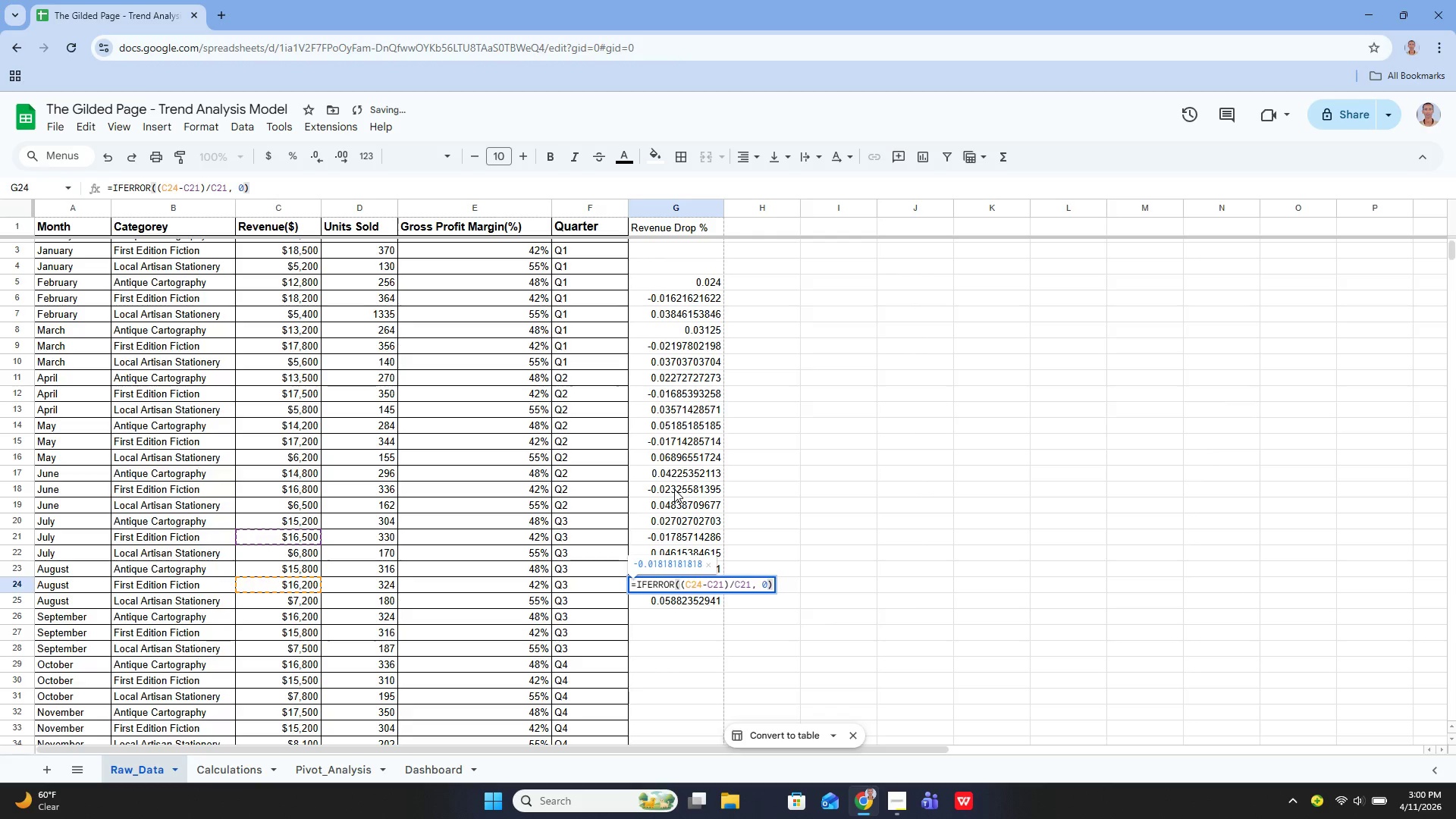 
key(Enter)
 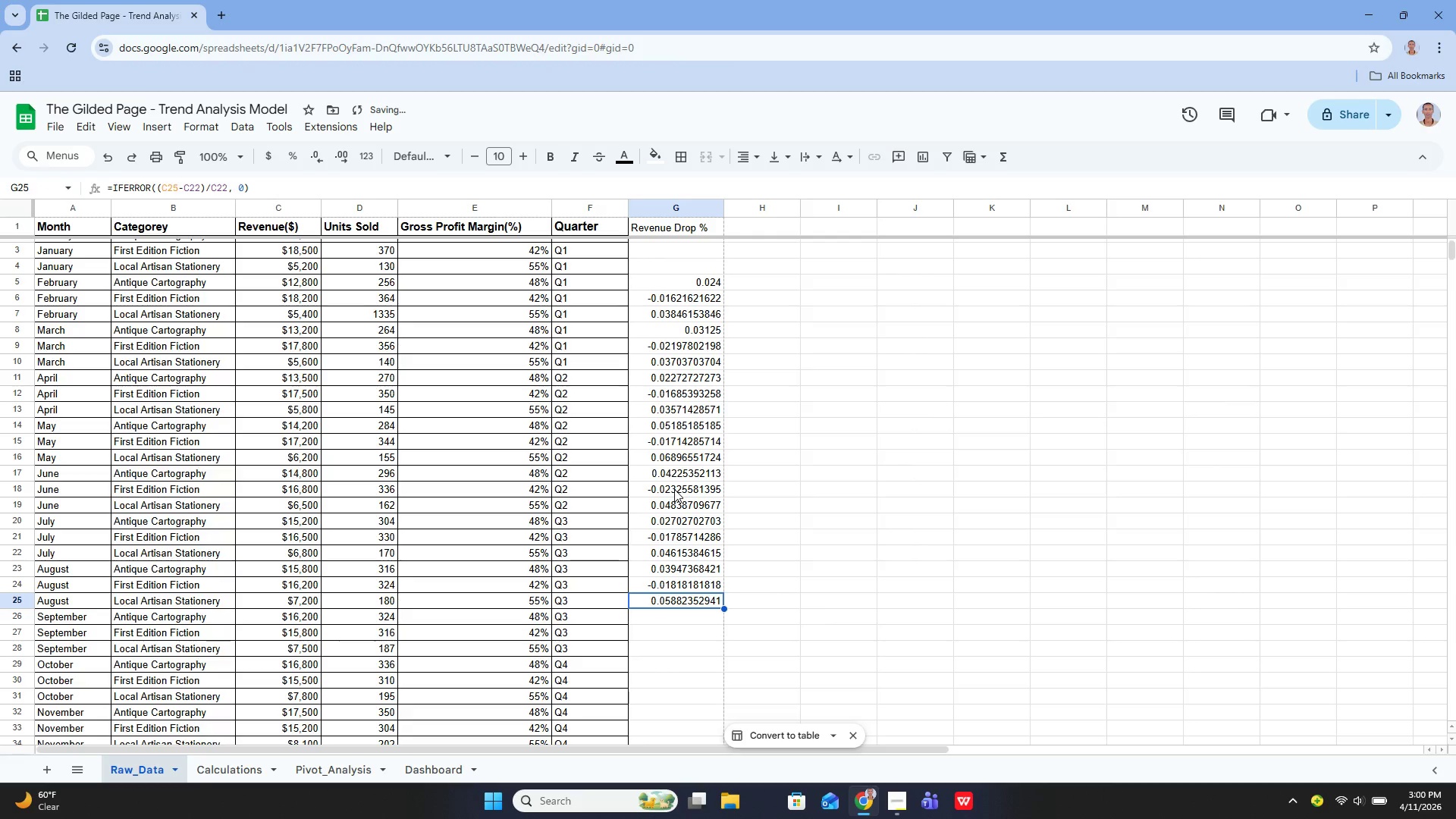 
key(Enter)
 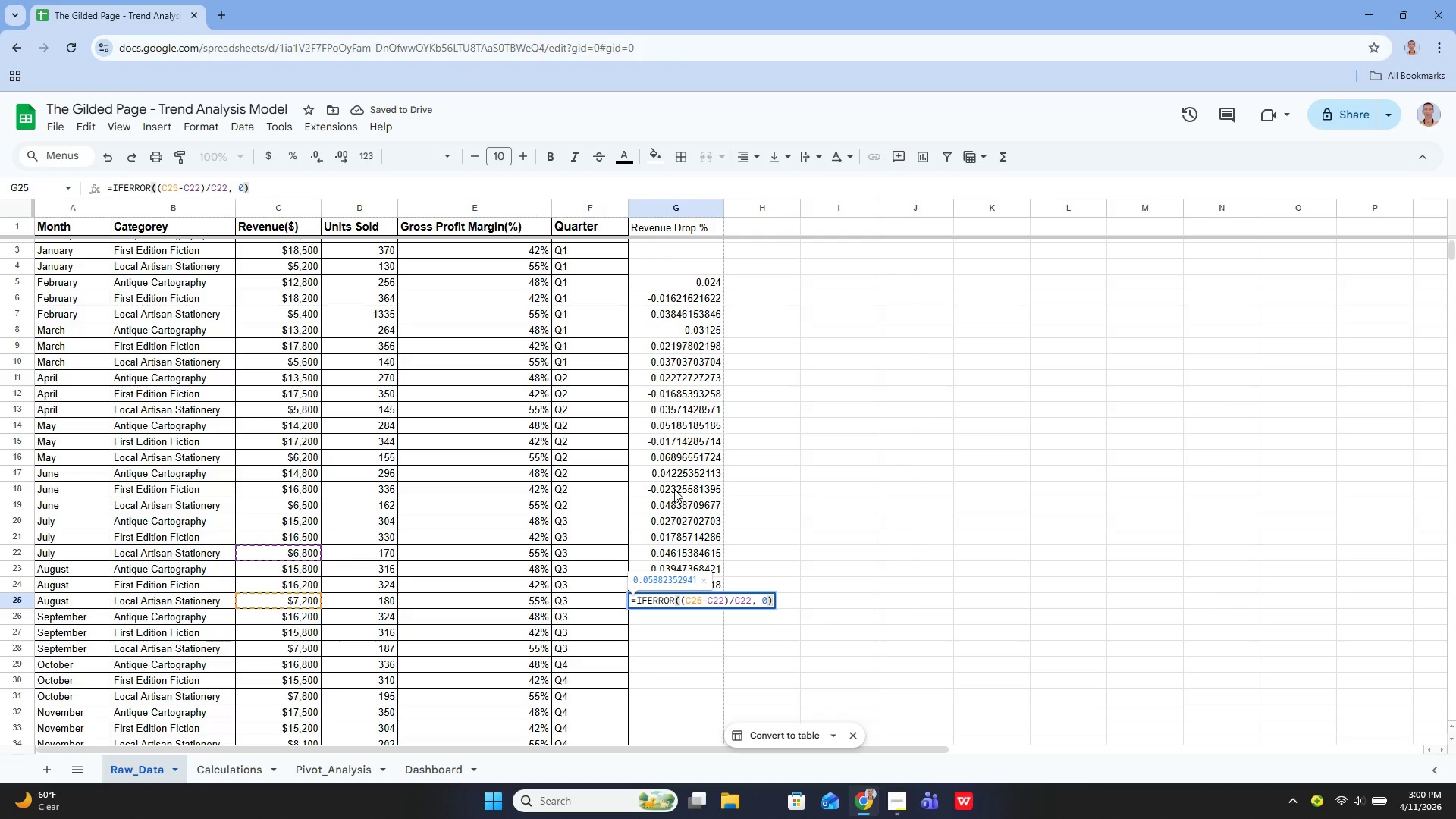 
key(Enter)
 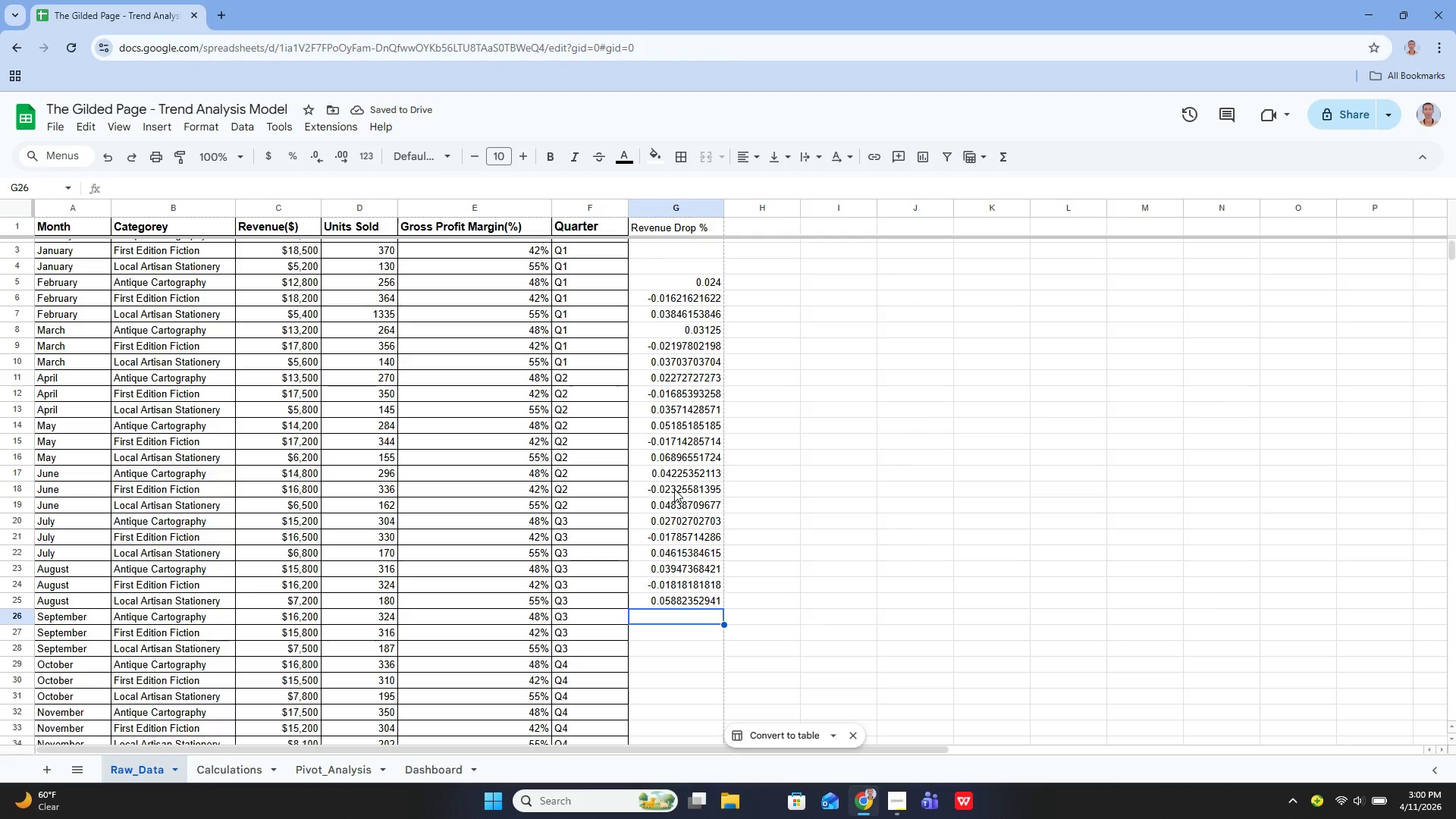 
key(ArrowUp)
 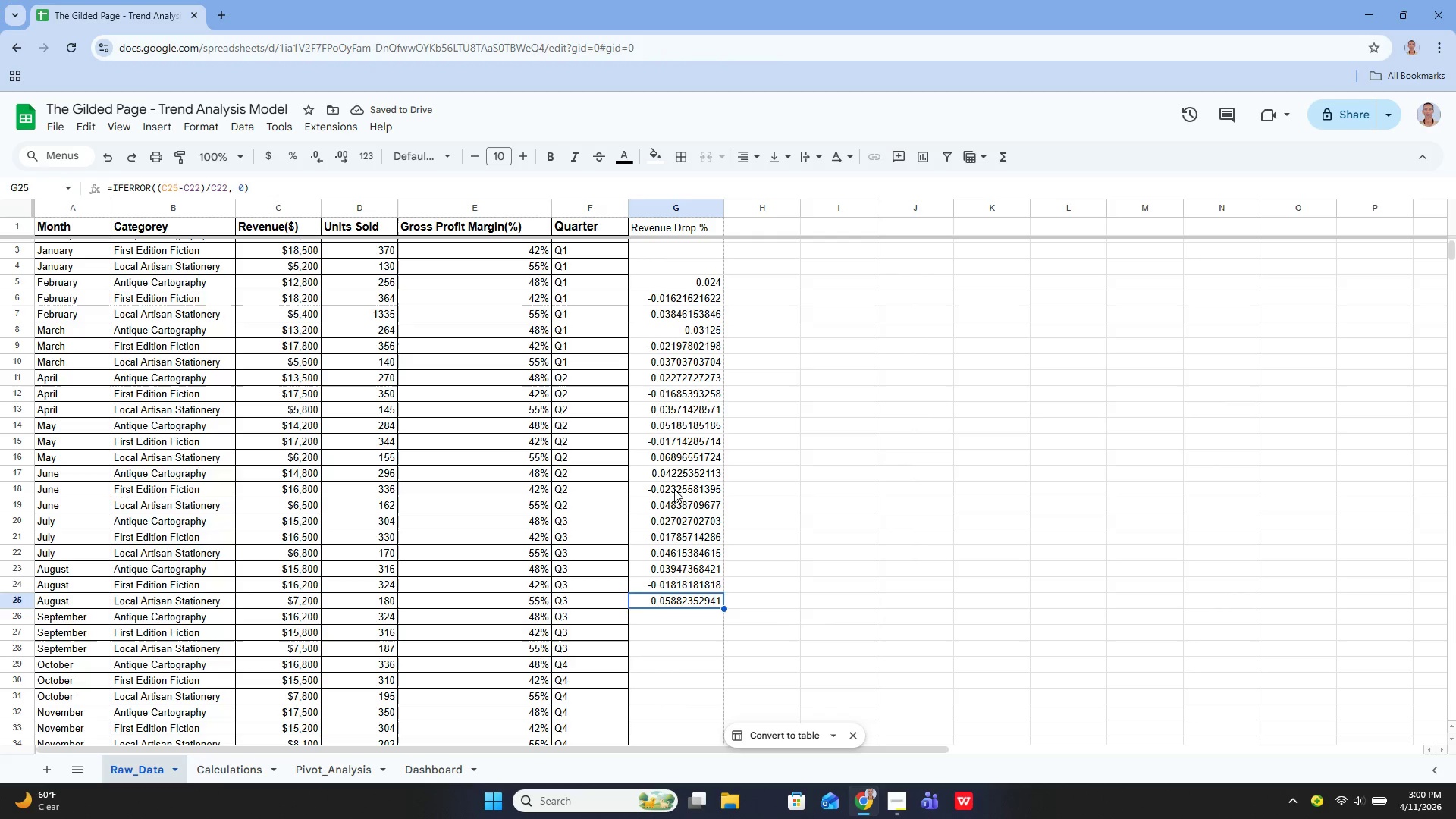 
key(ArrowUp)
 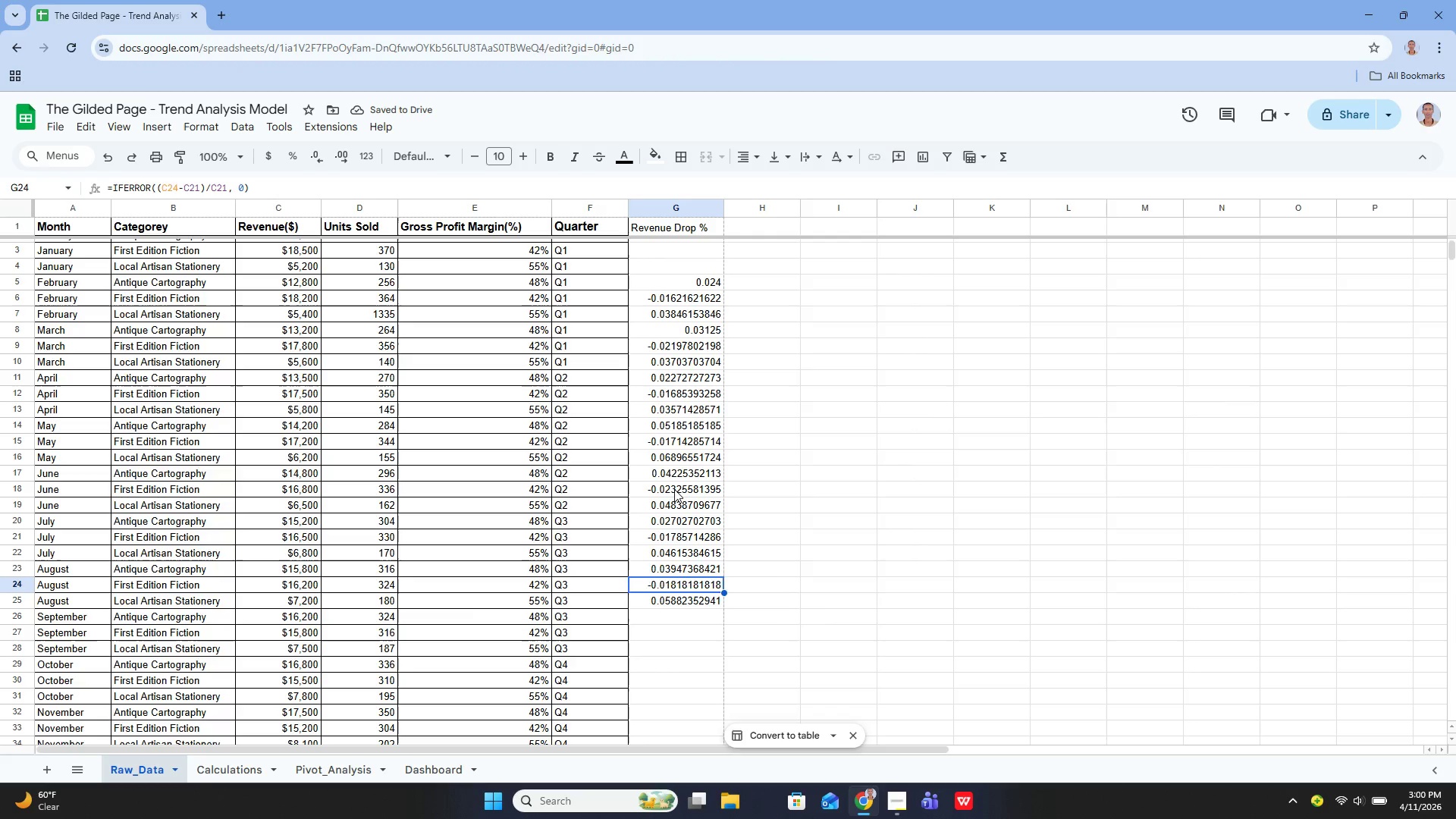 
key(Enter)
 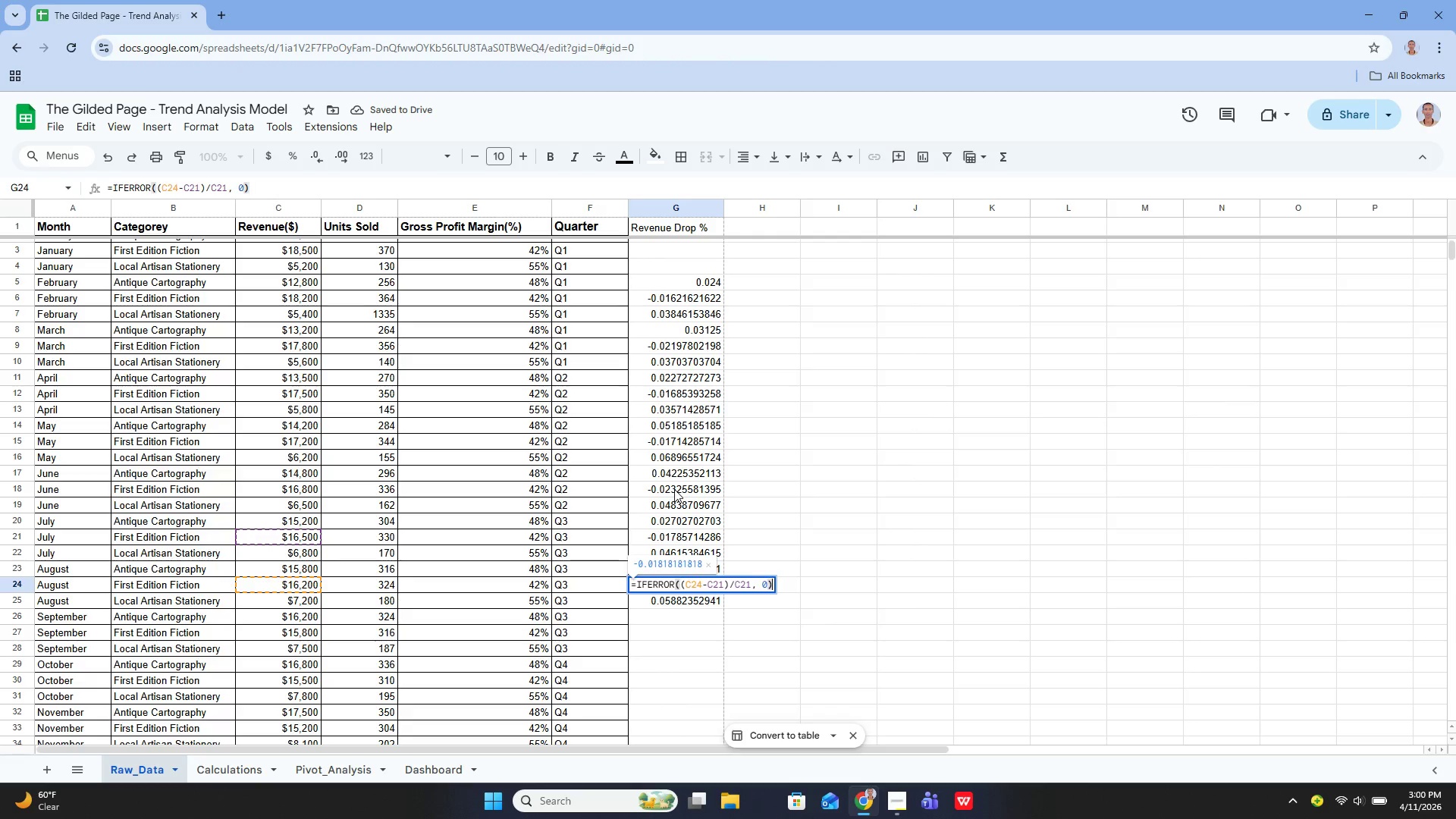 
key(Enter)
 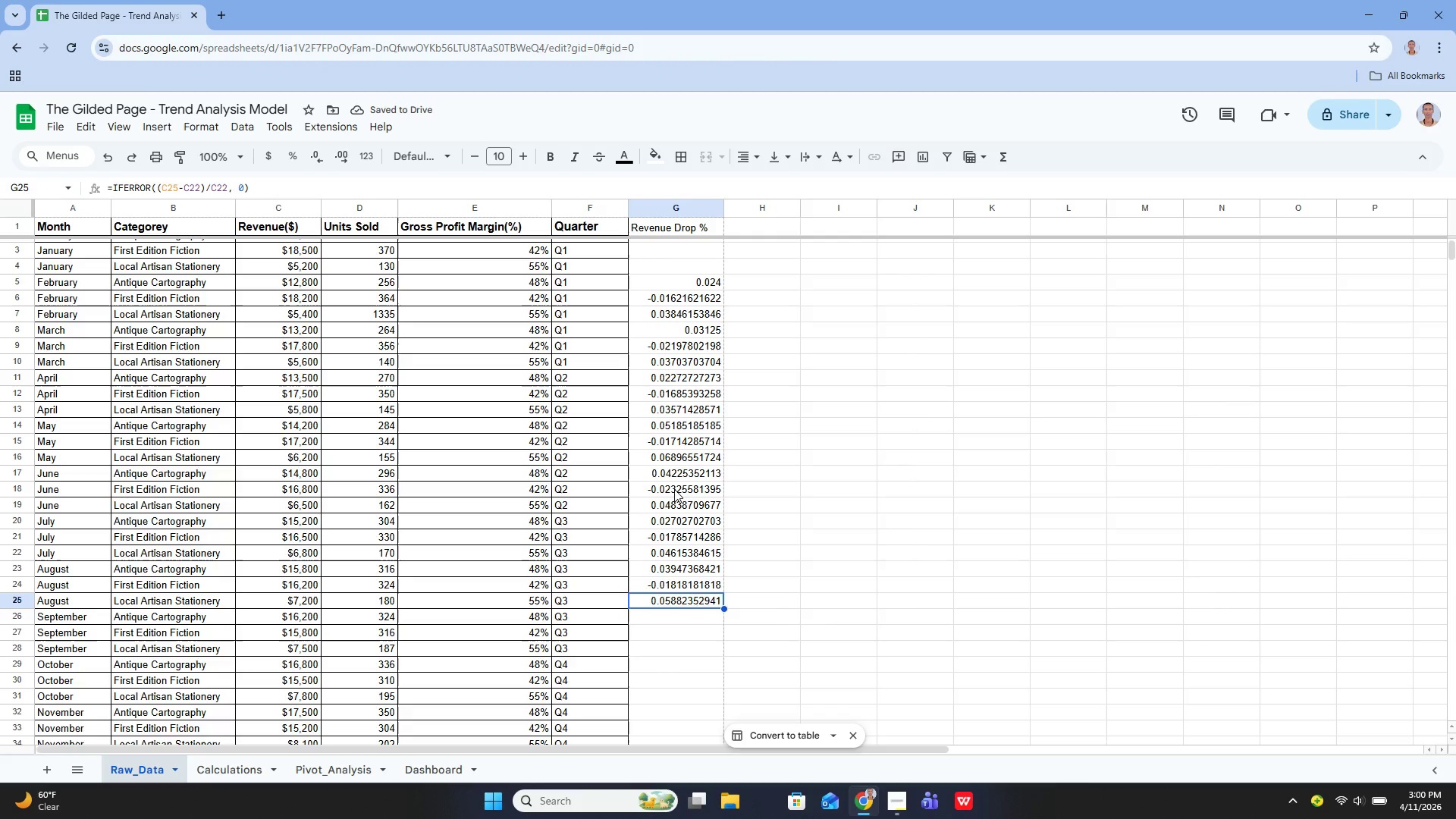 
key(Enter)
 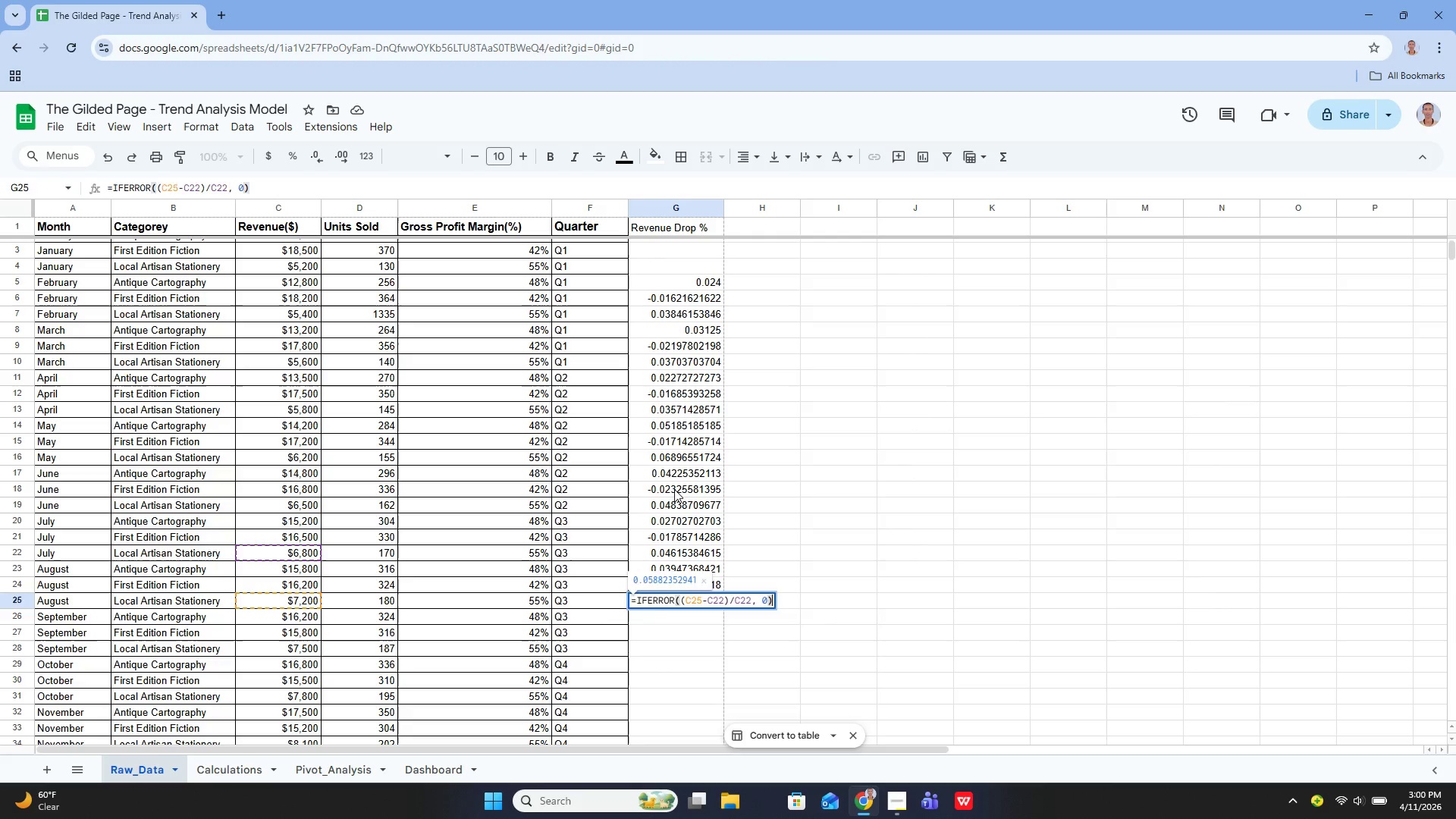 
key(Enter)
 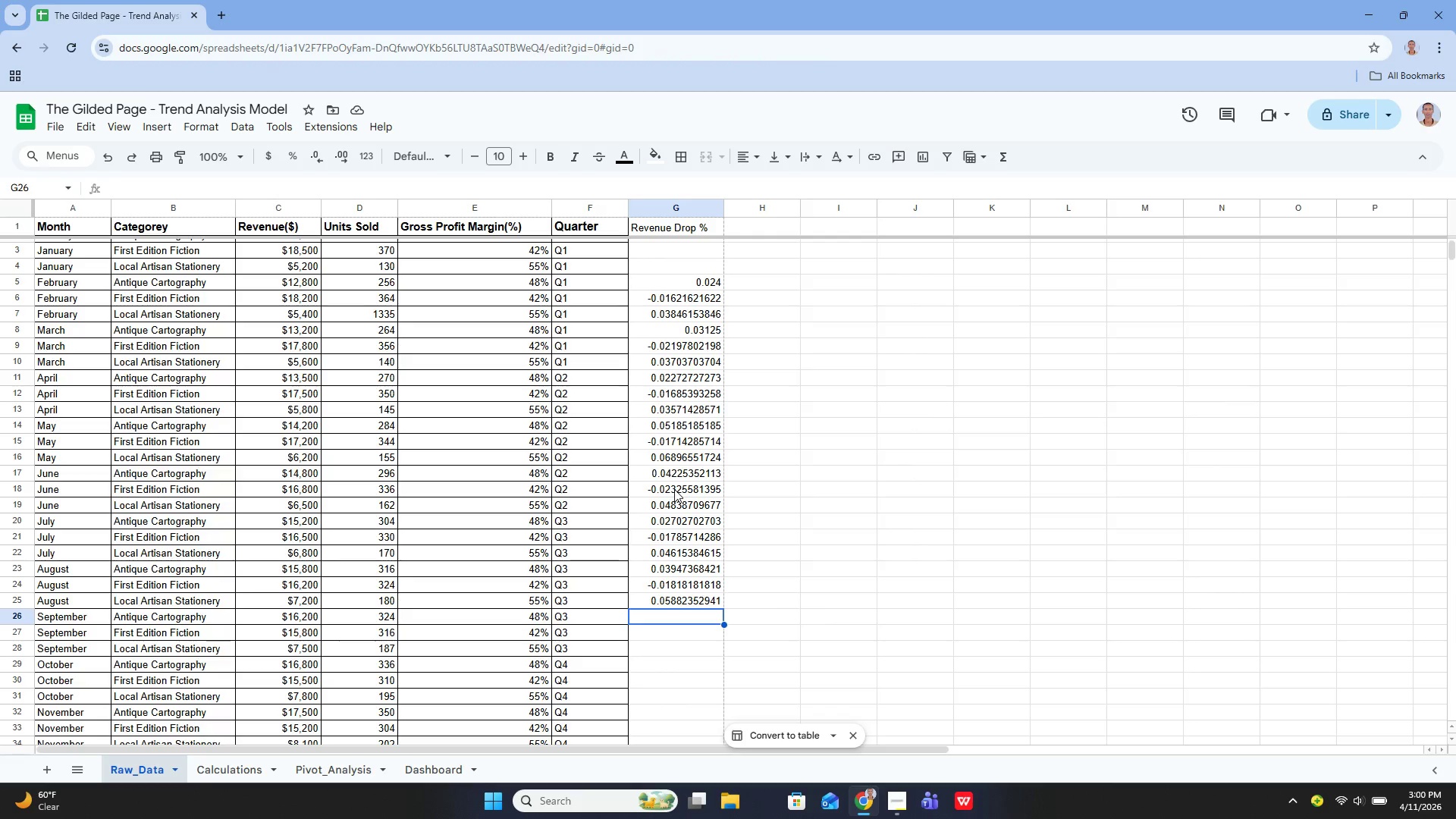 
key(Enter)
 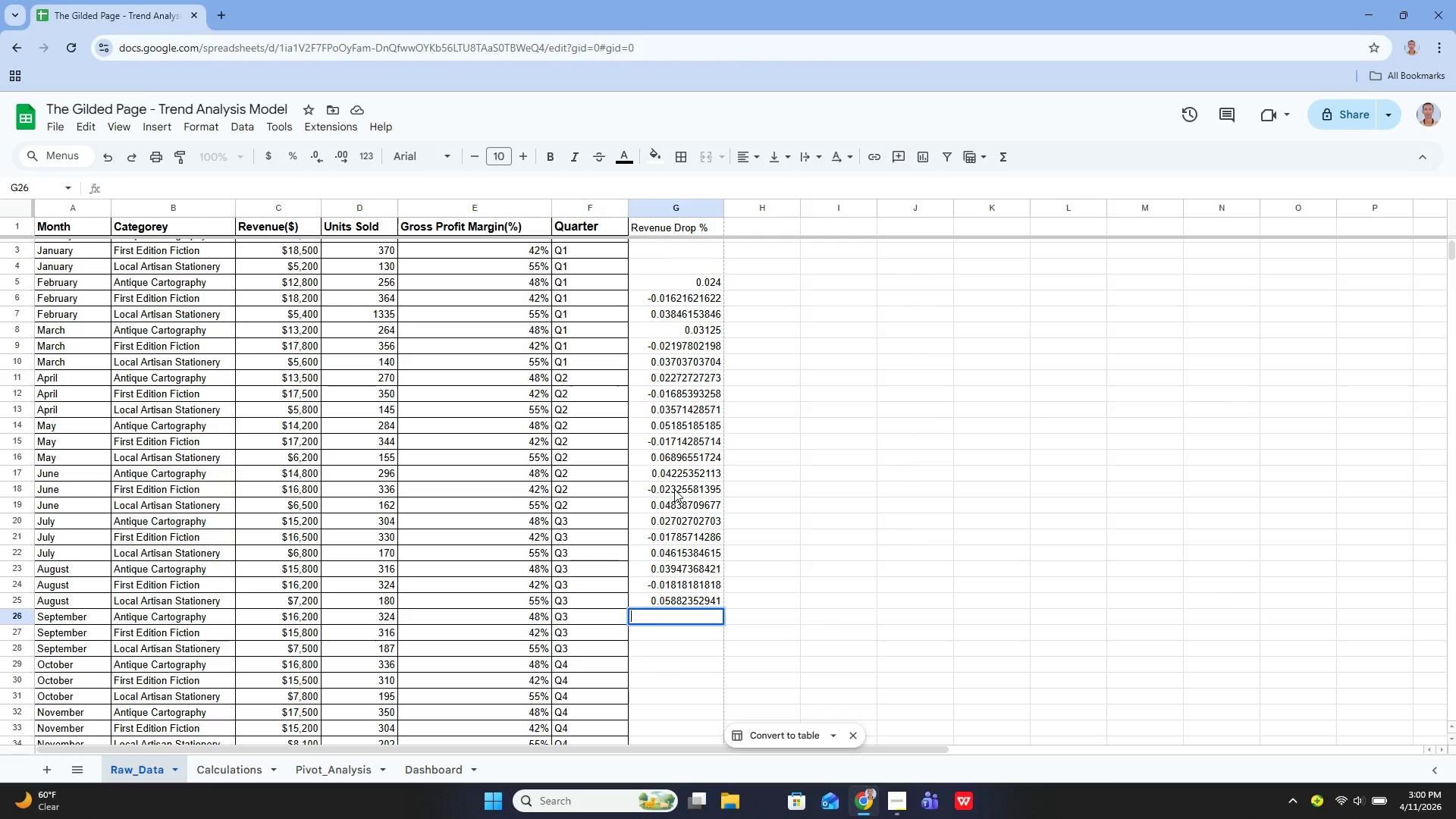 
type(=ife)
 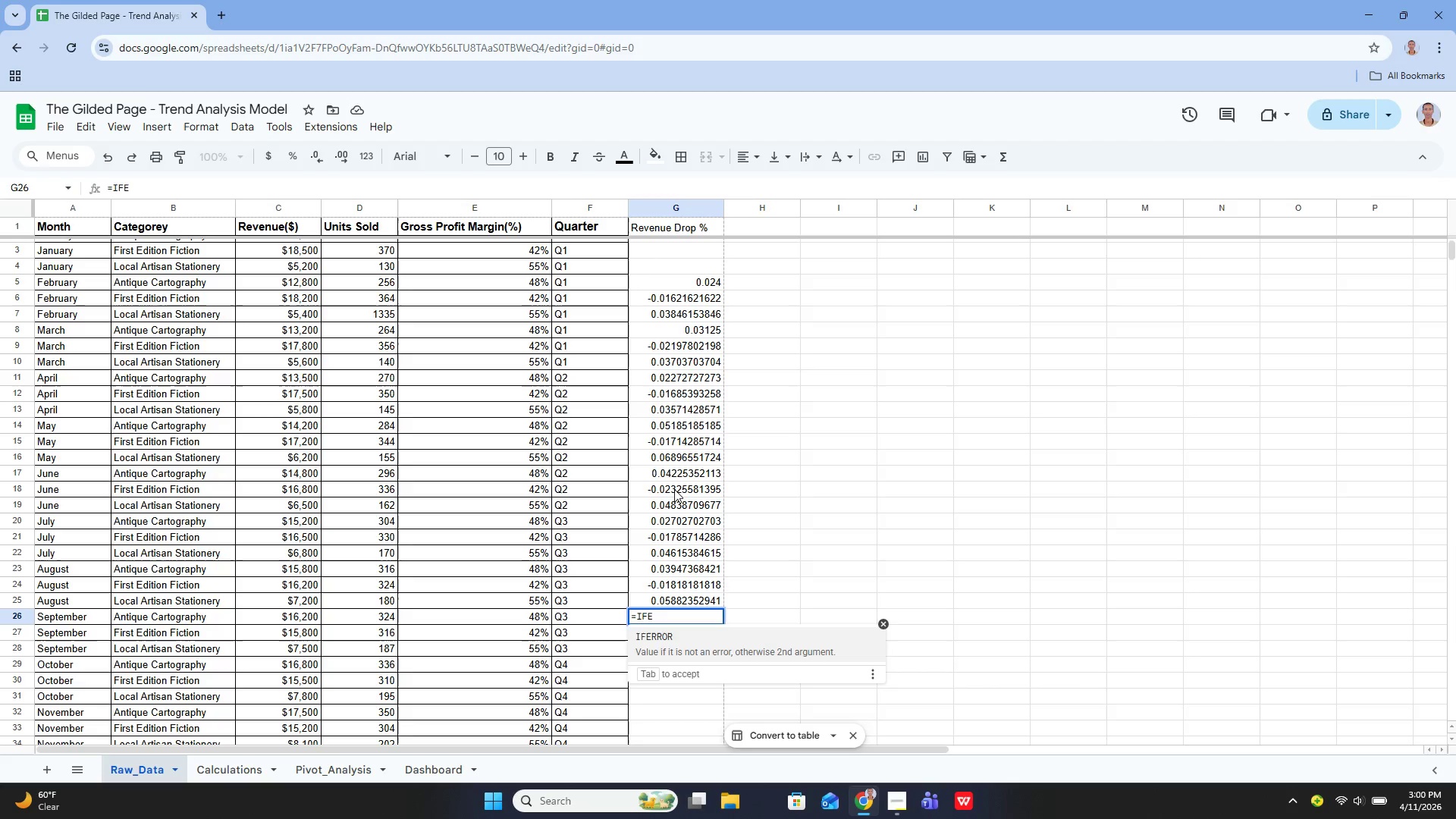 
key(Enter)
 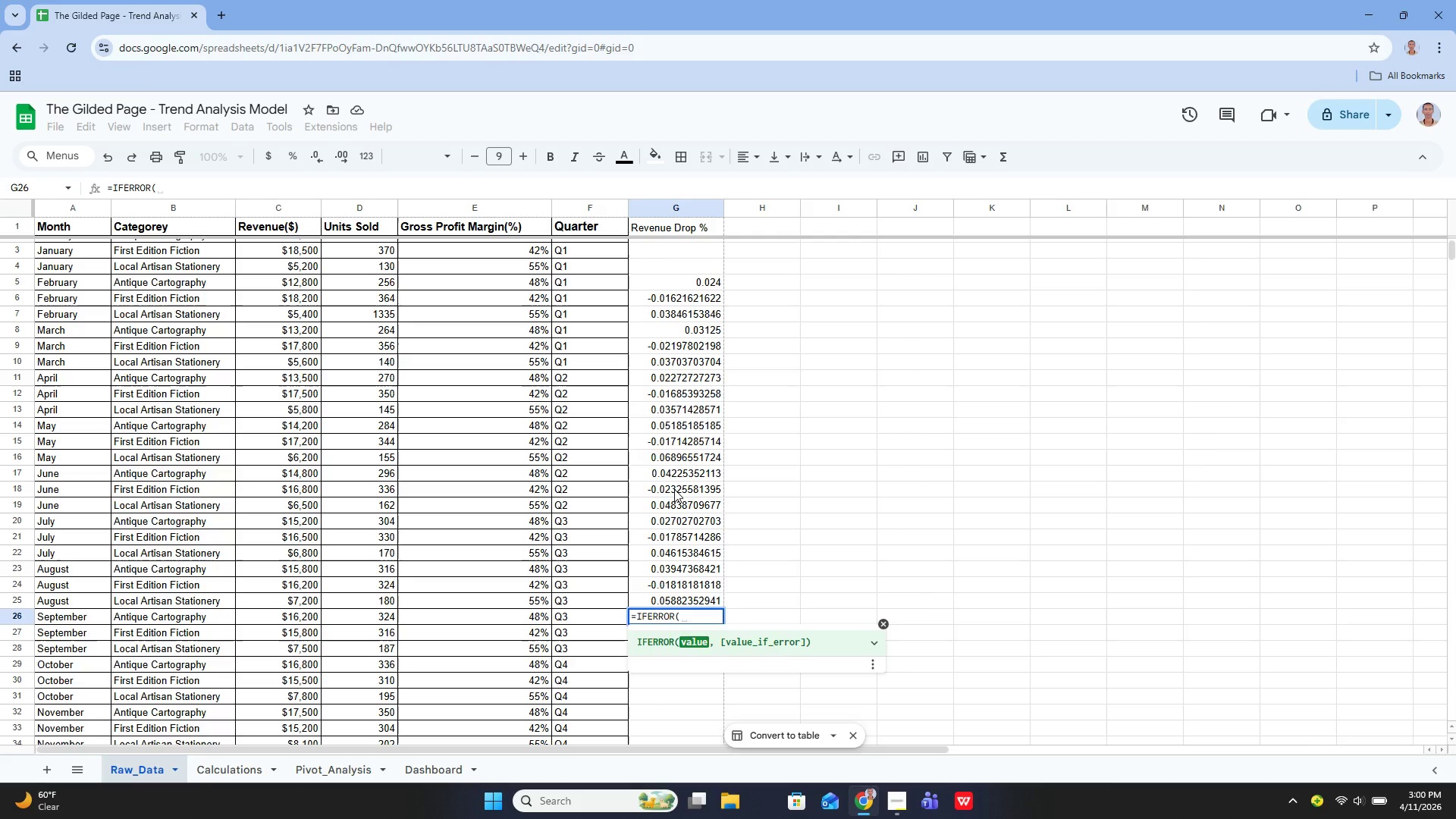 
type(c26)
 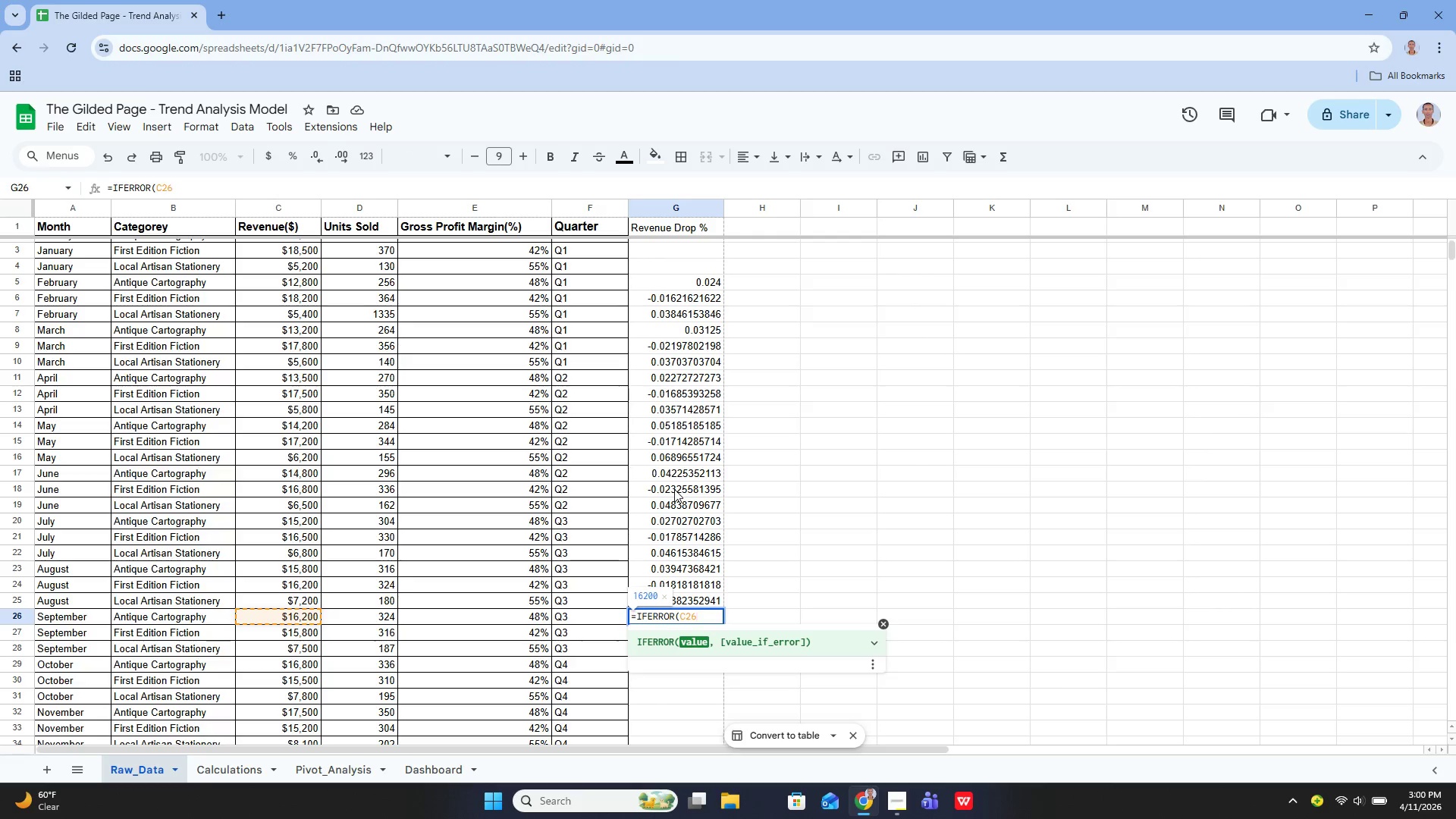 
key(ArrowLeft)
 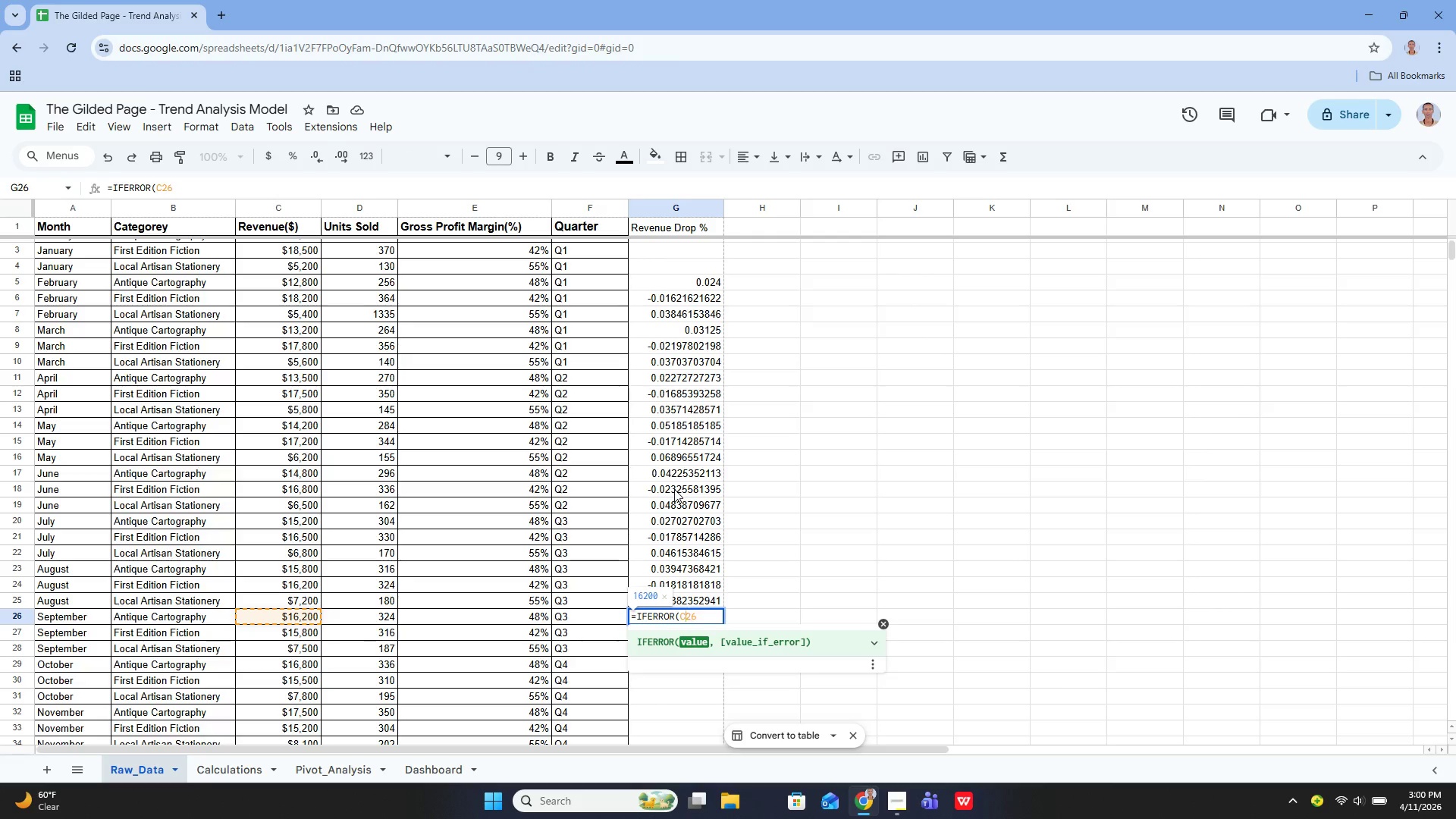 
key(ArrowLeft)
 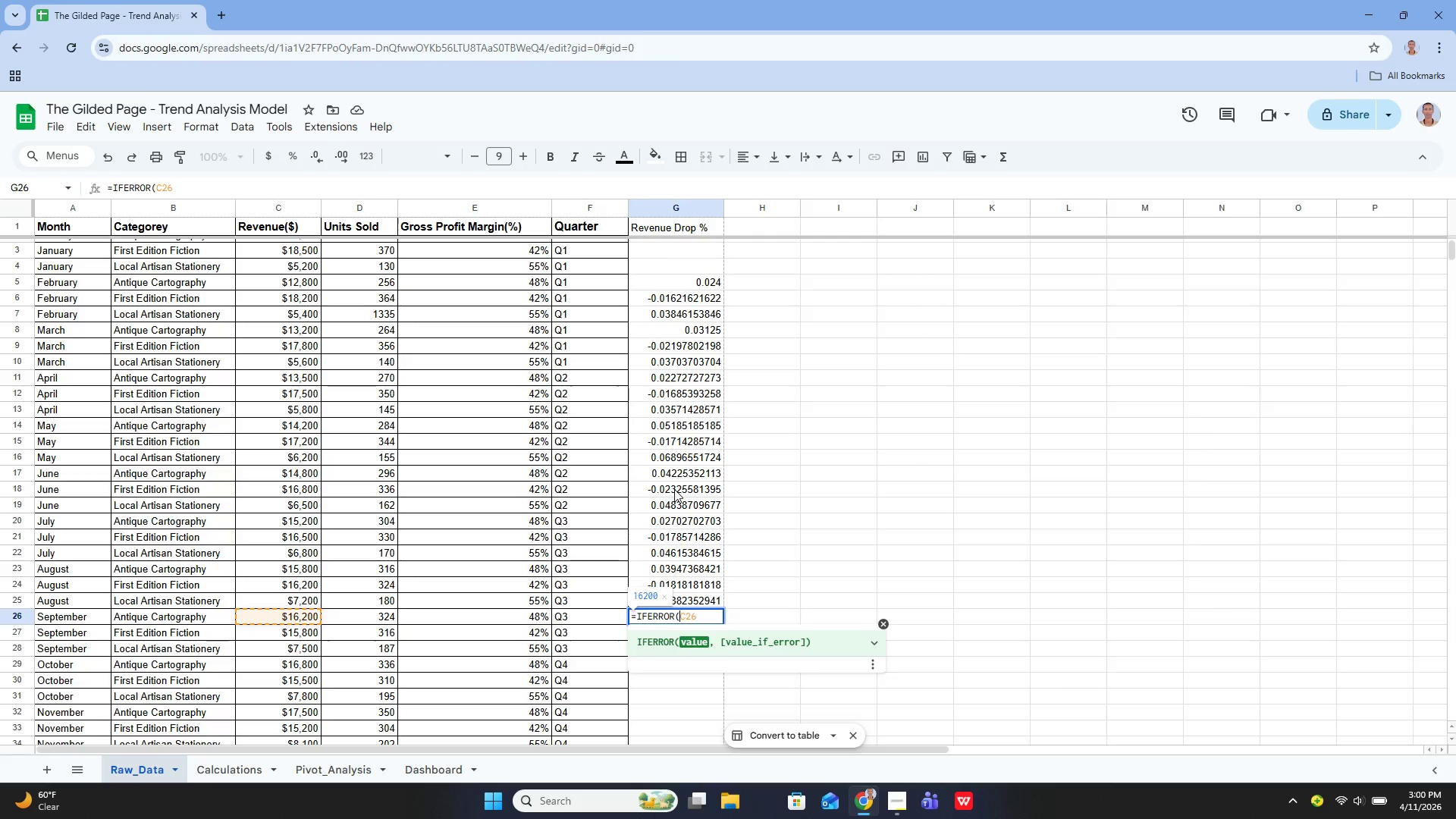 
key(ArrowLeft)
 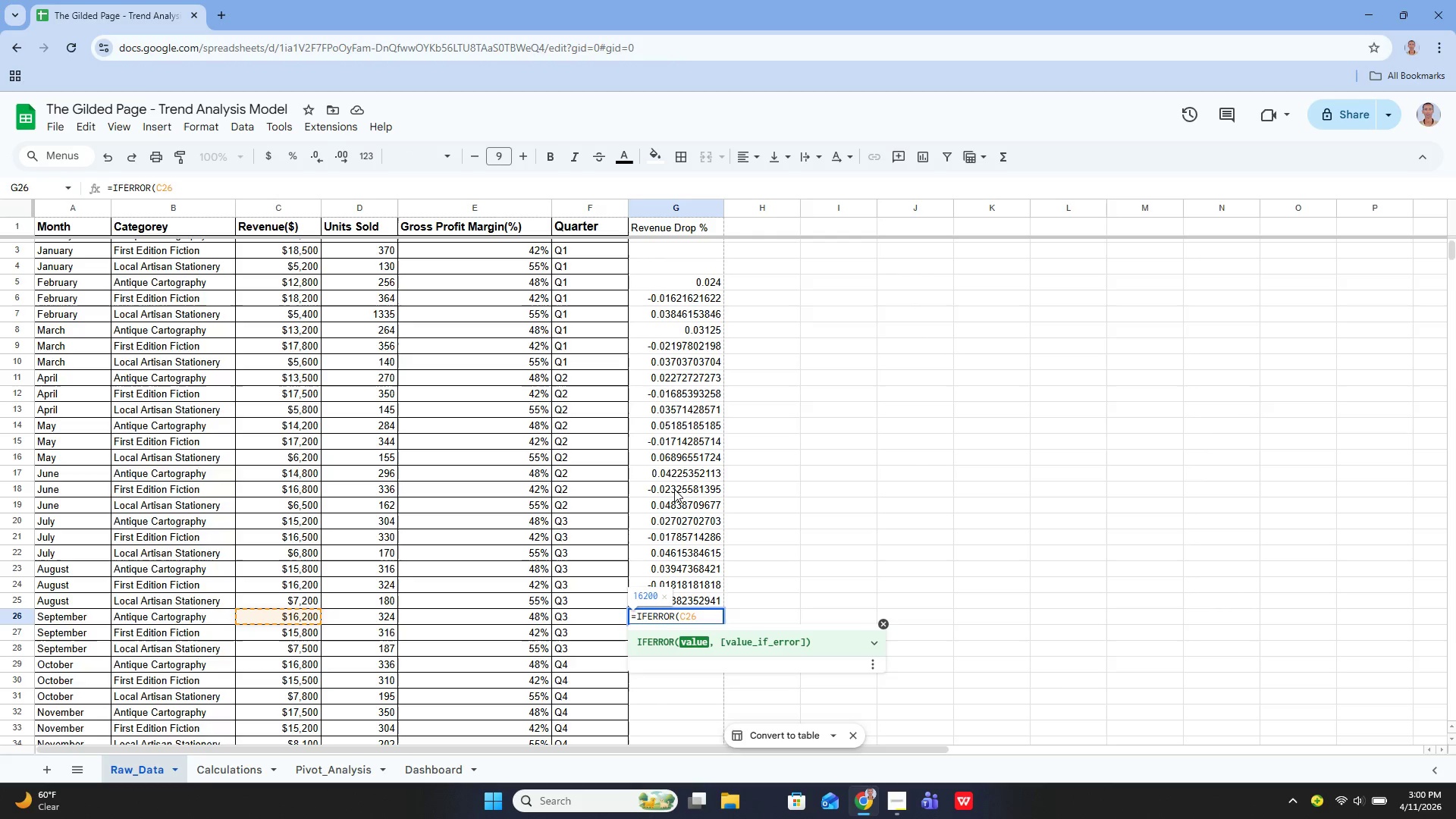 
key(Shift+ShiftLeft)
 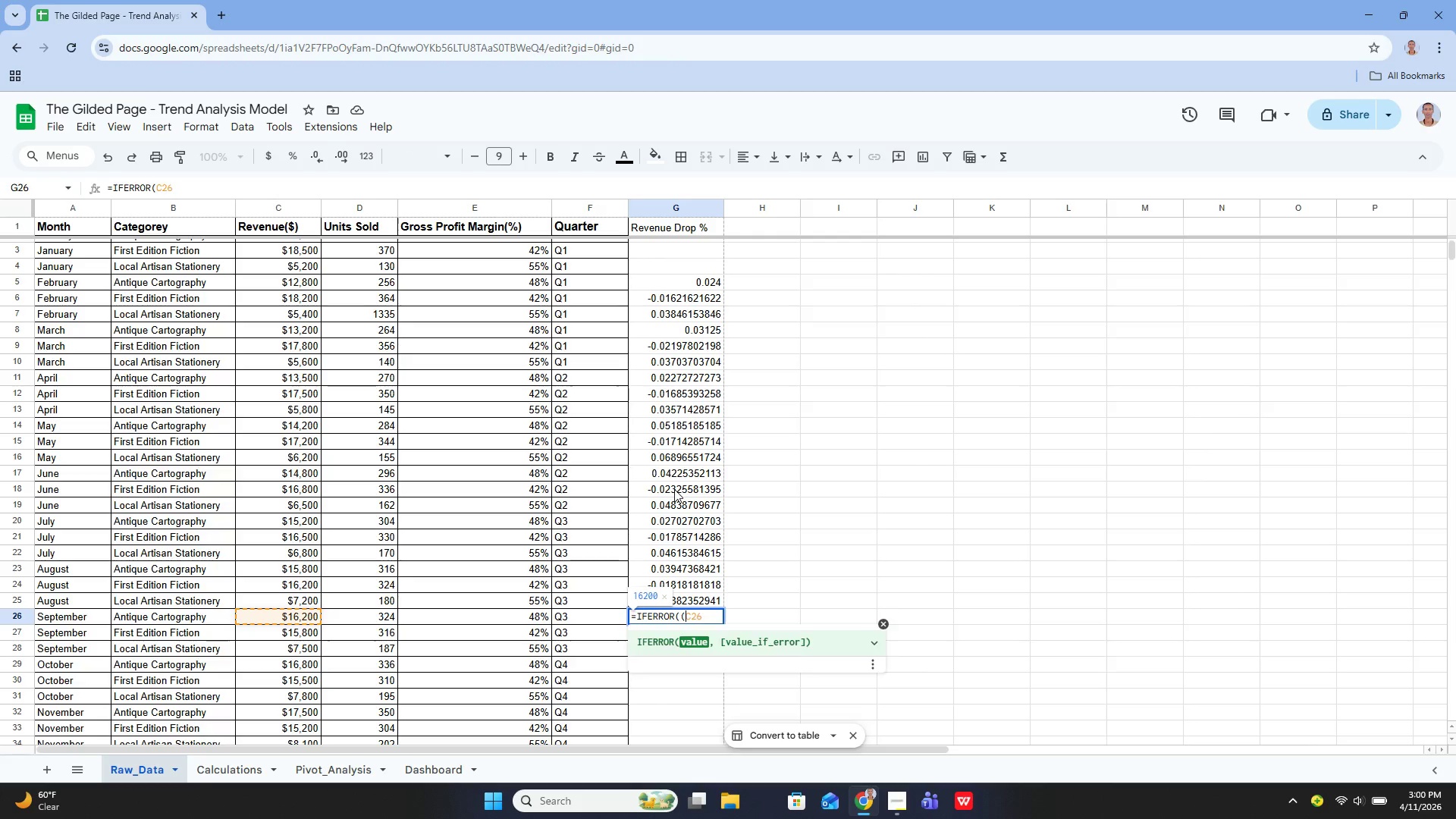 
key(Shift+9)
 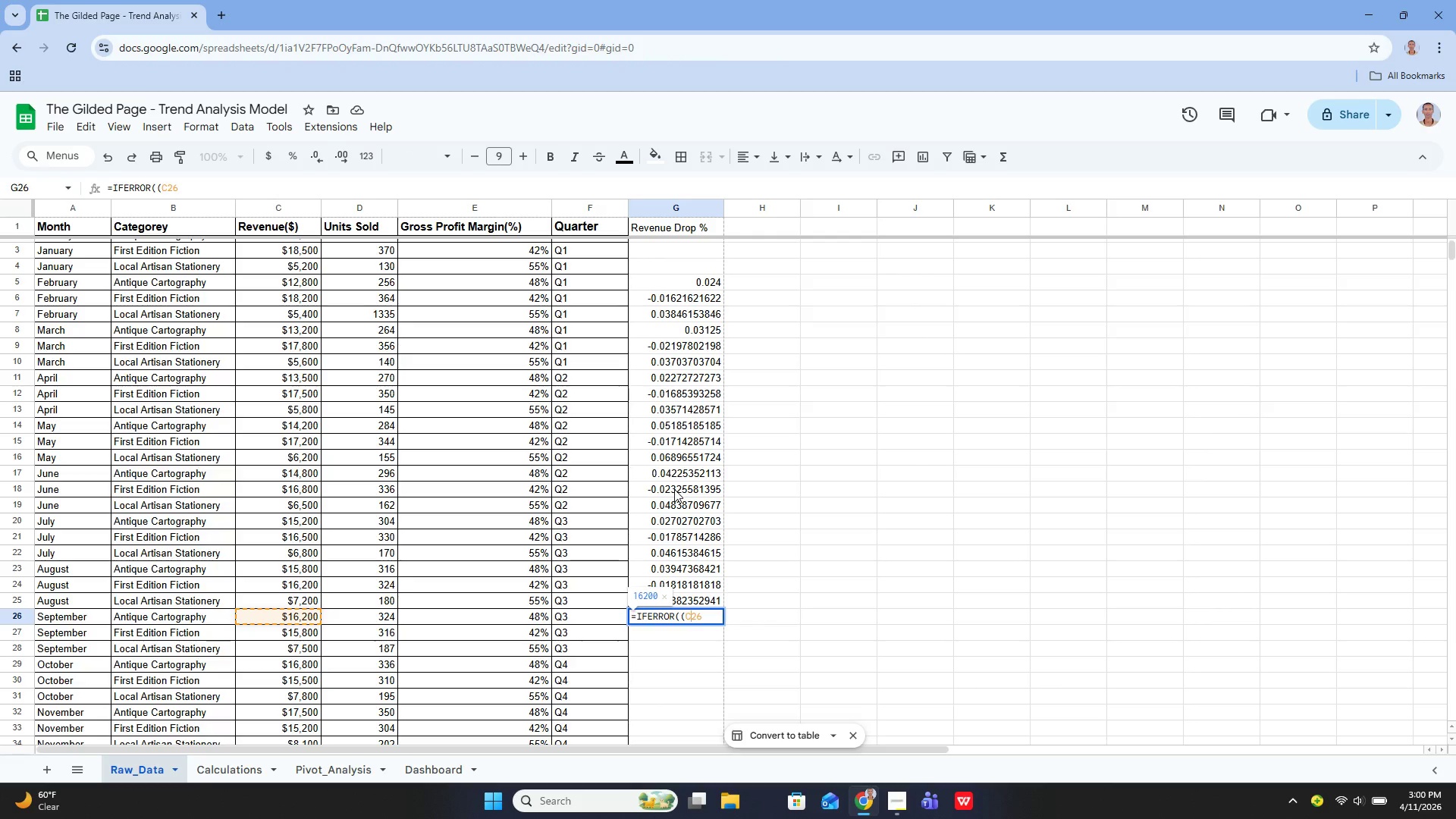 
key(ArrowRight)
 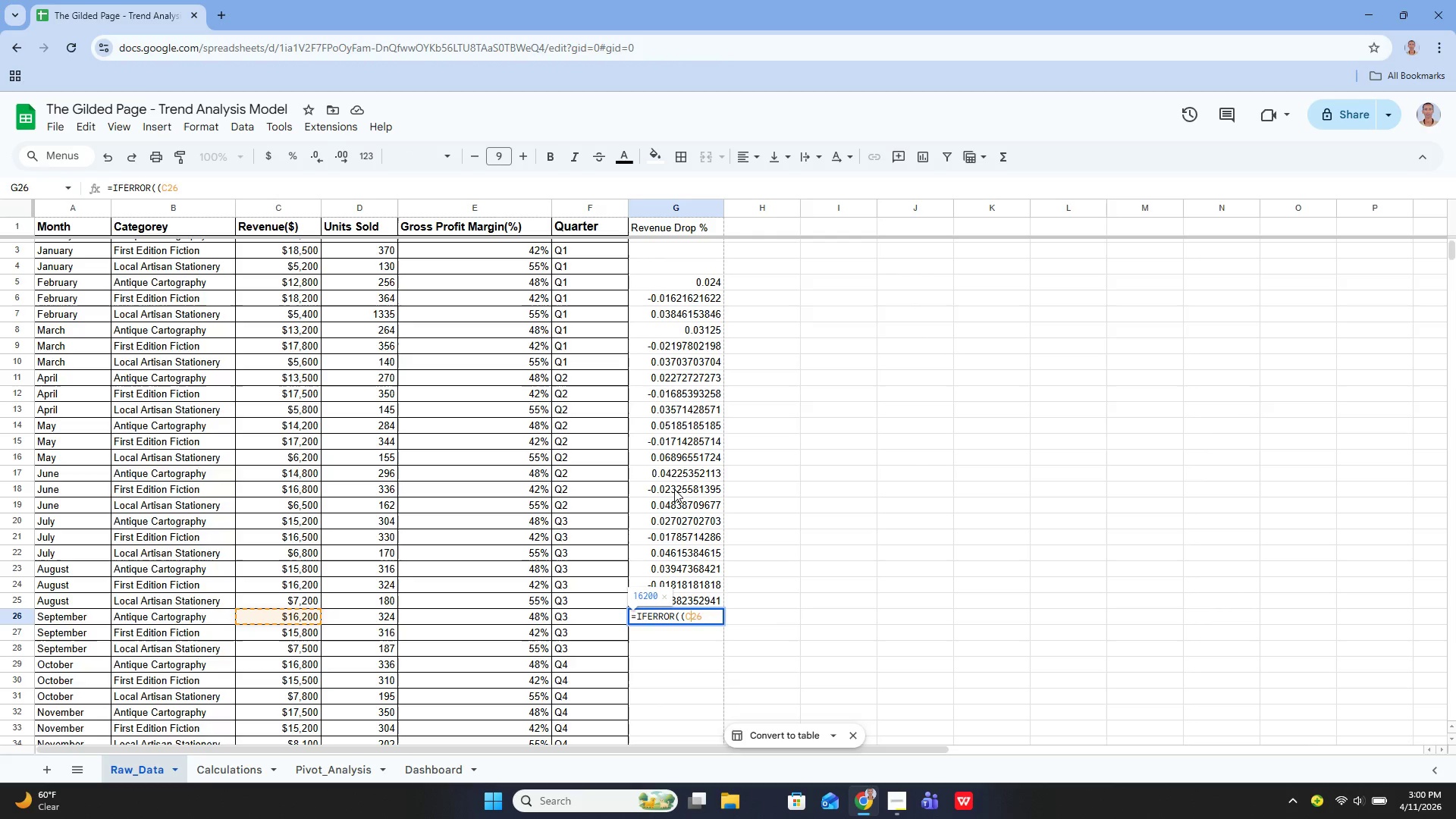 
key(ArrowRight)
 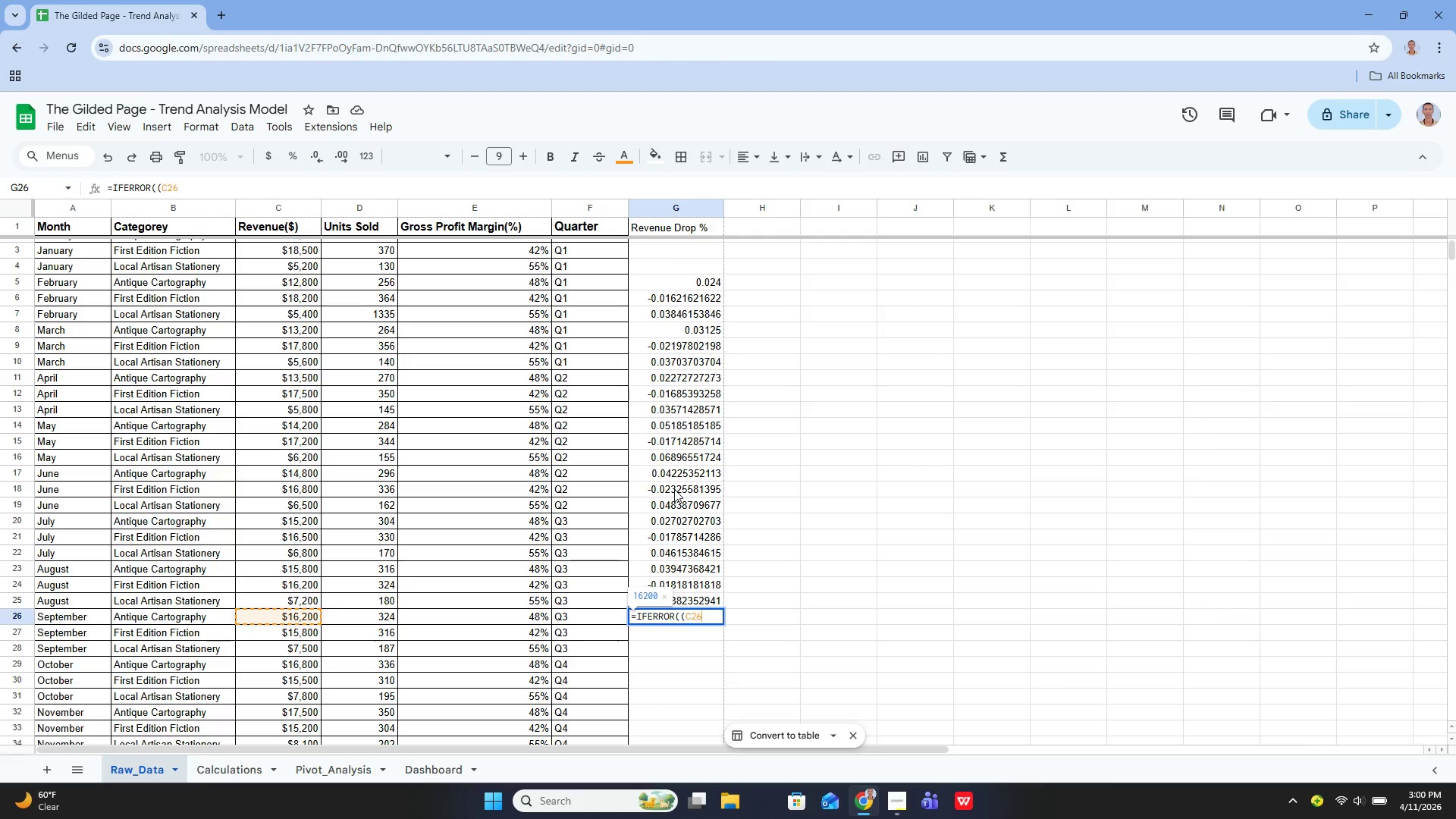 
key(ArrowRight)
 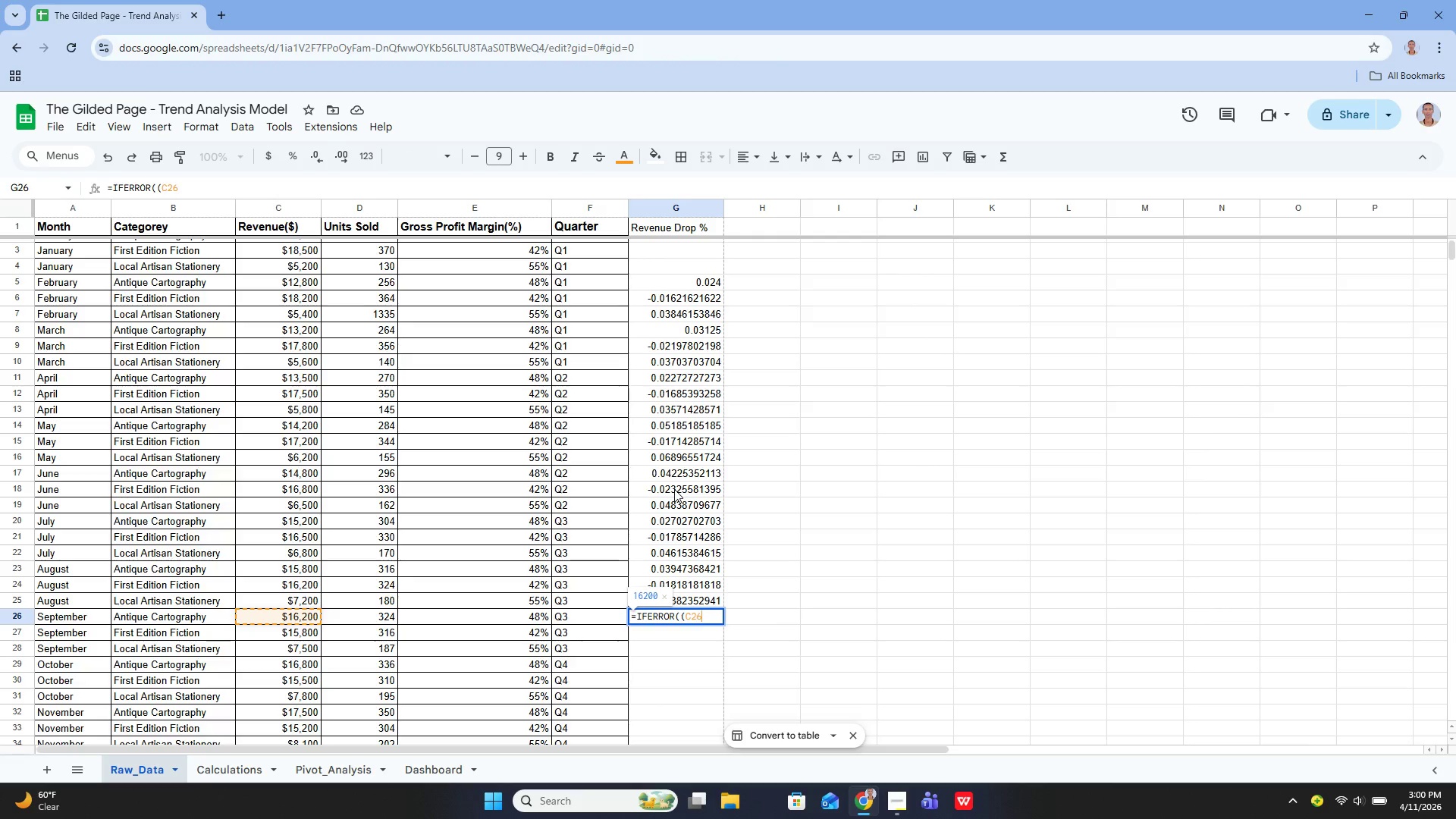 
type(-c2)
 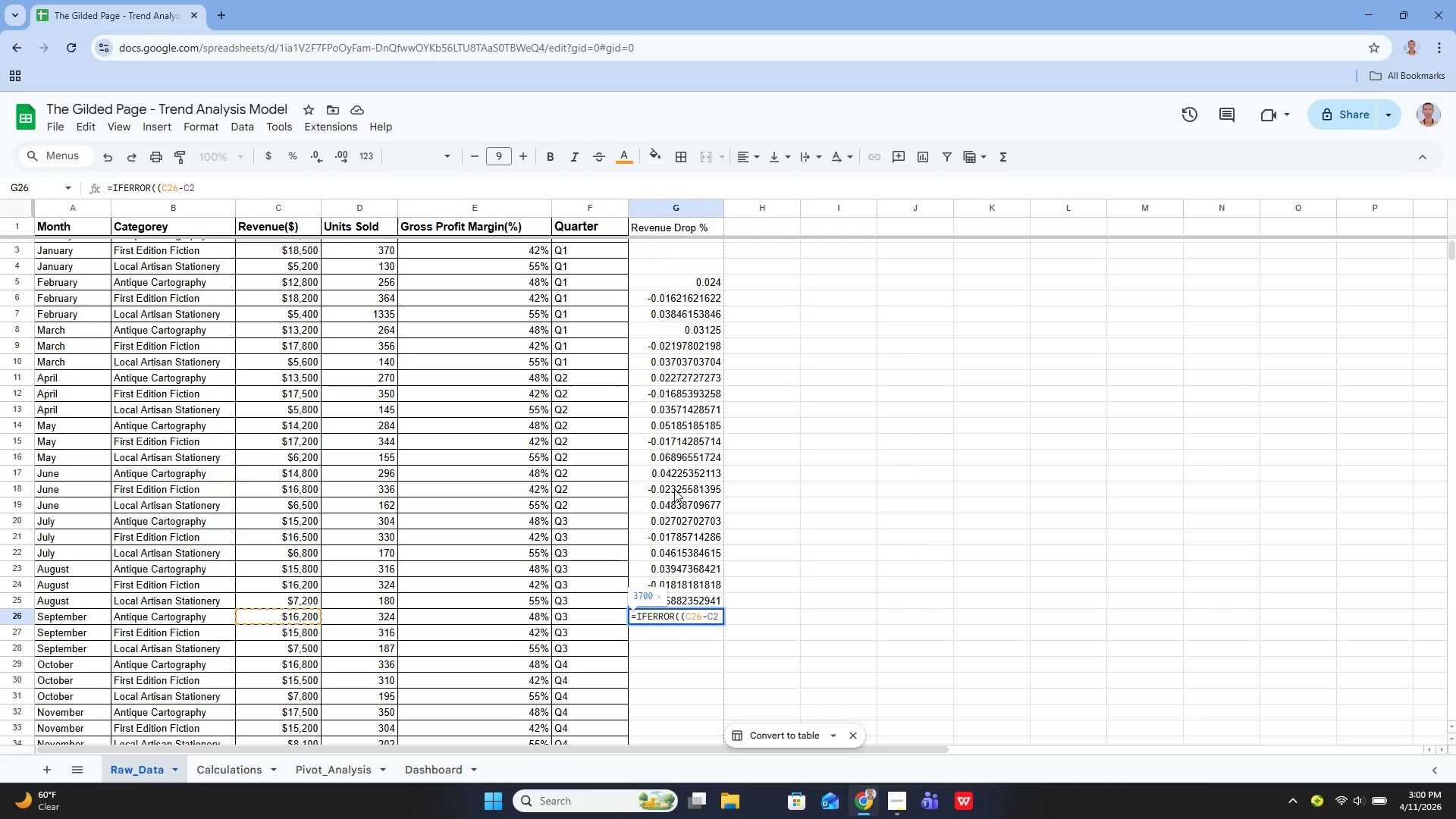 
key(Backspace)
type(3)
key(Backspace)
type(23)/c23, 0))
 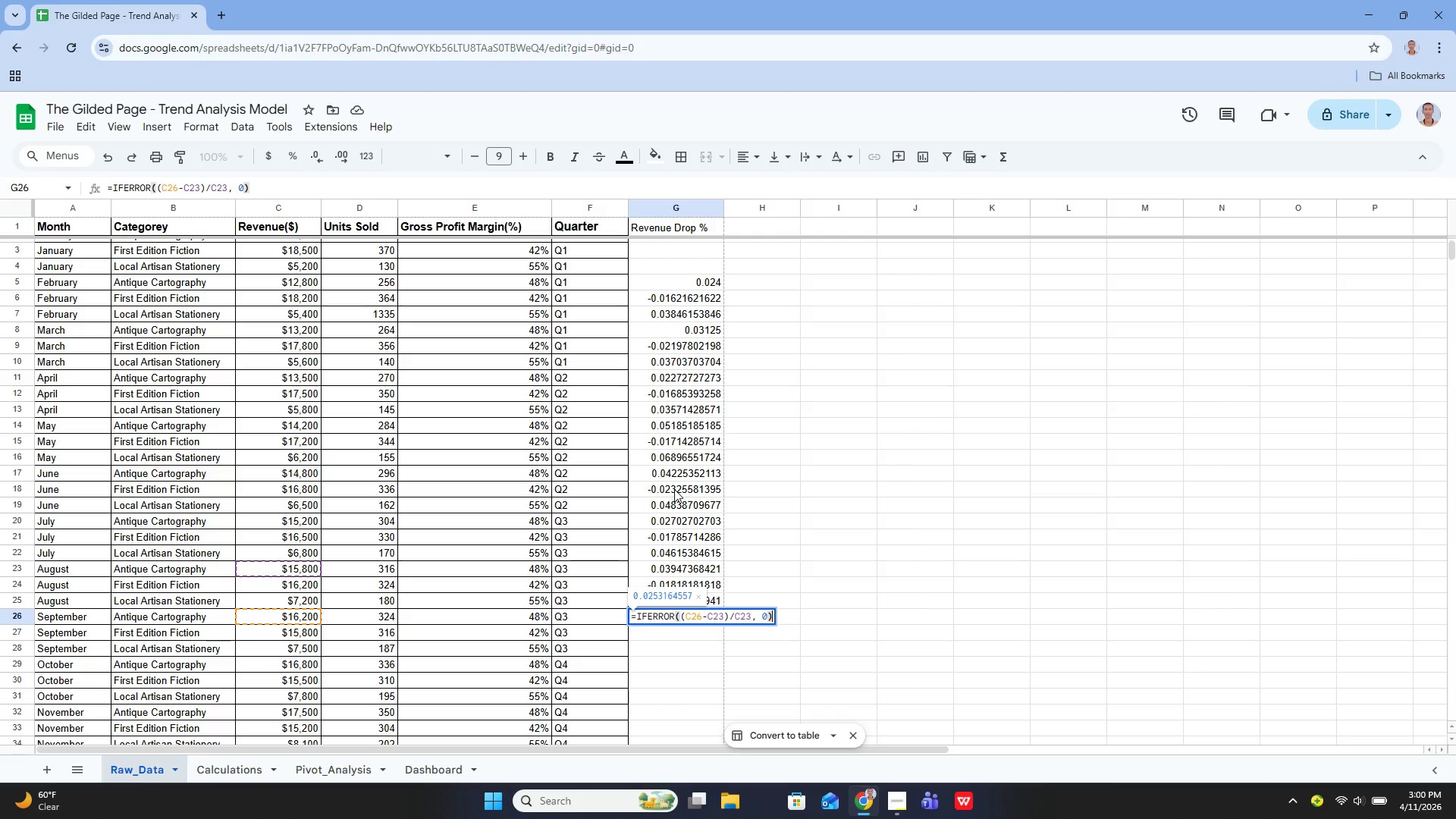 
key(Enter)
 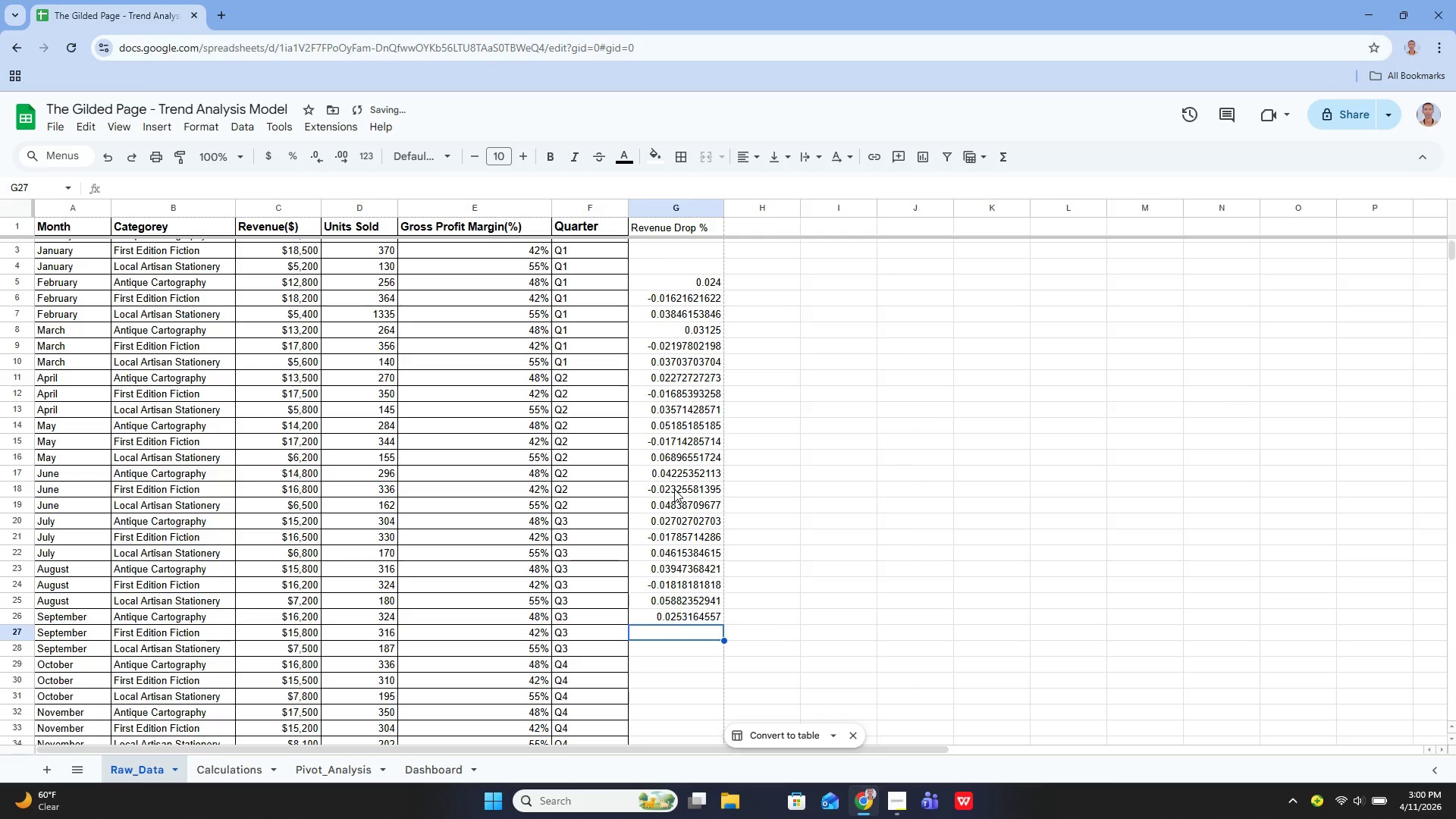 
key(Enter)
 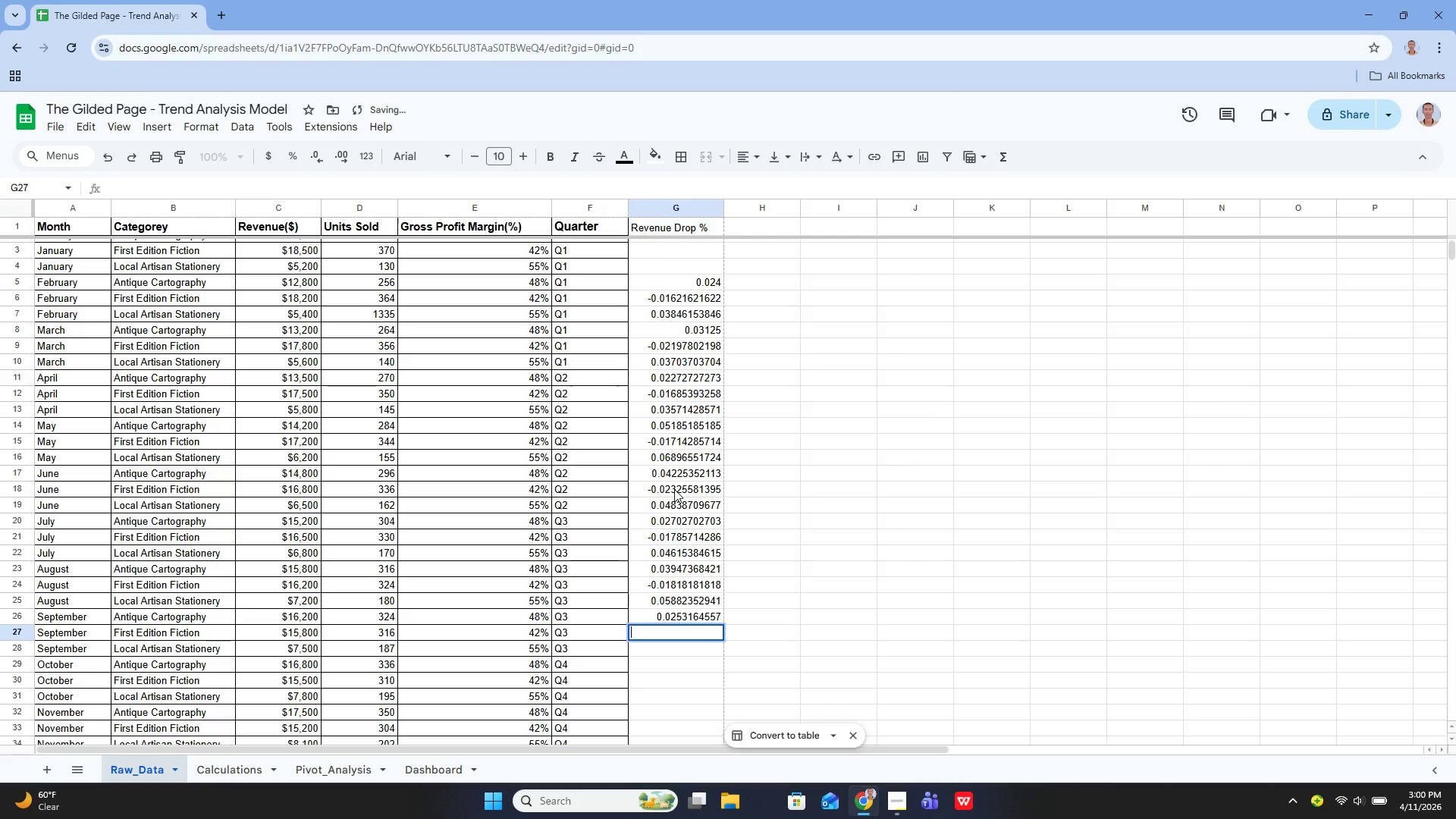 
type(=ifer)
 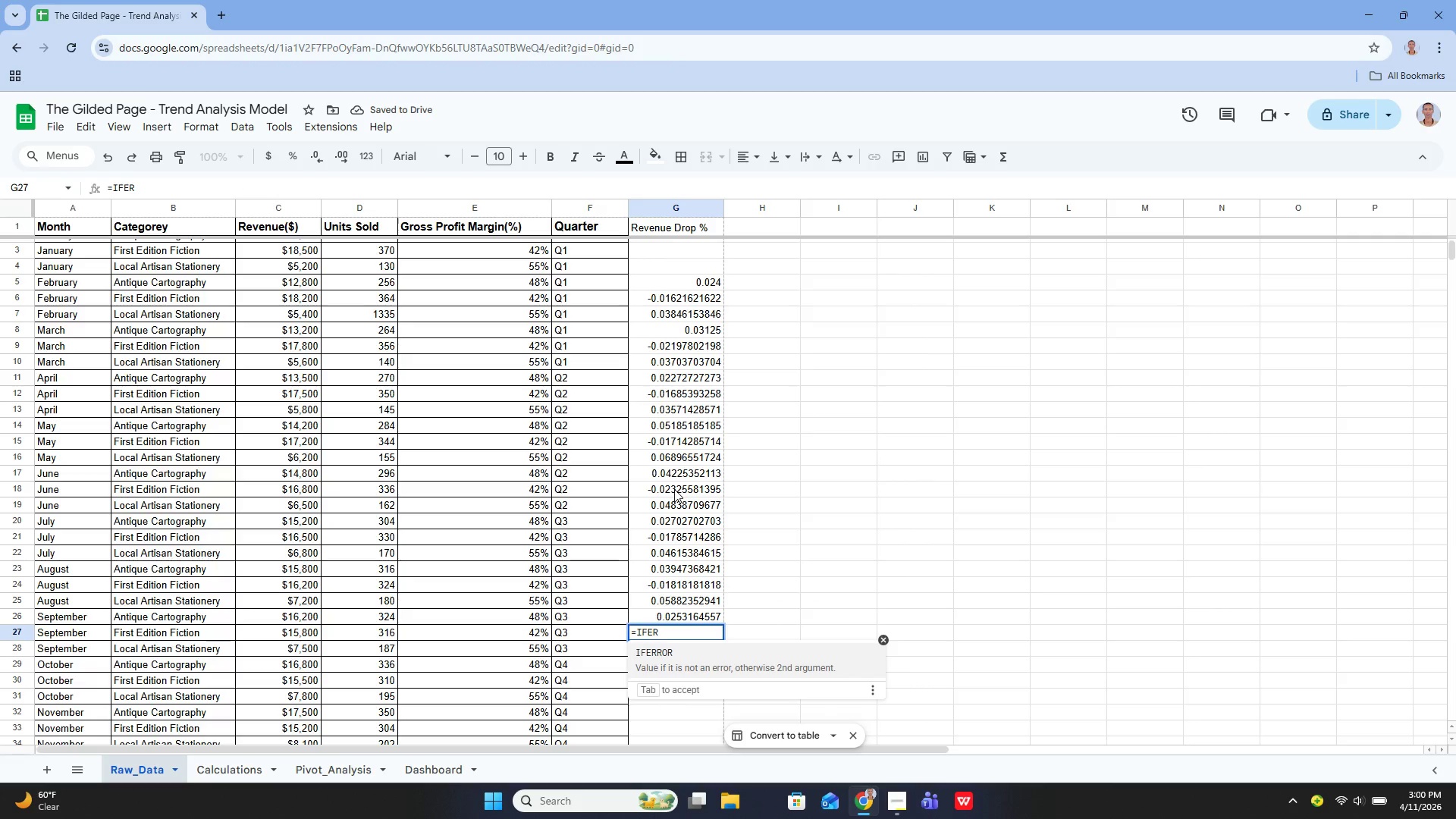 
key(Enter)
 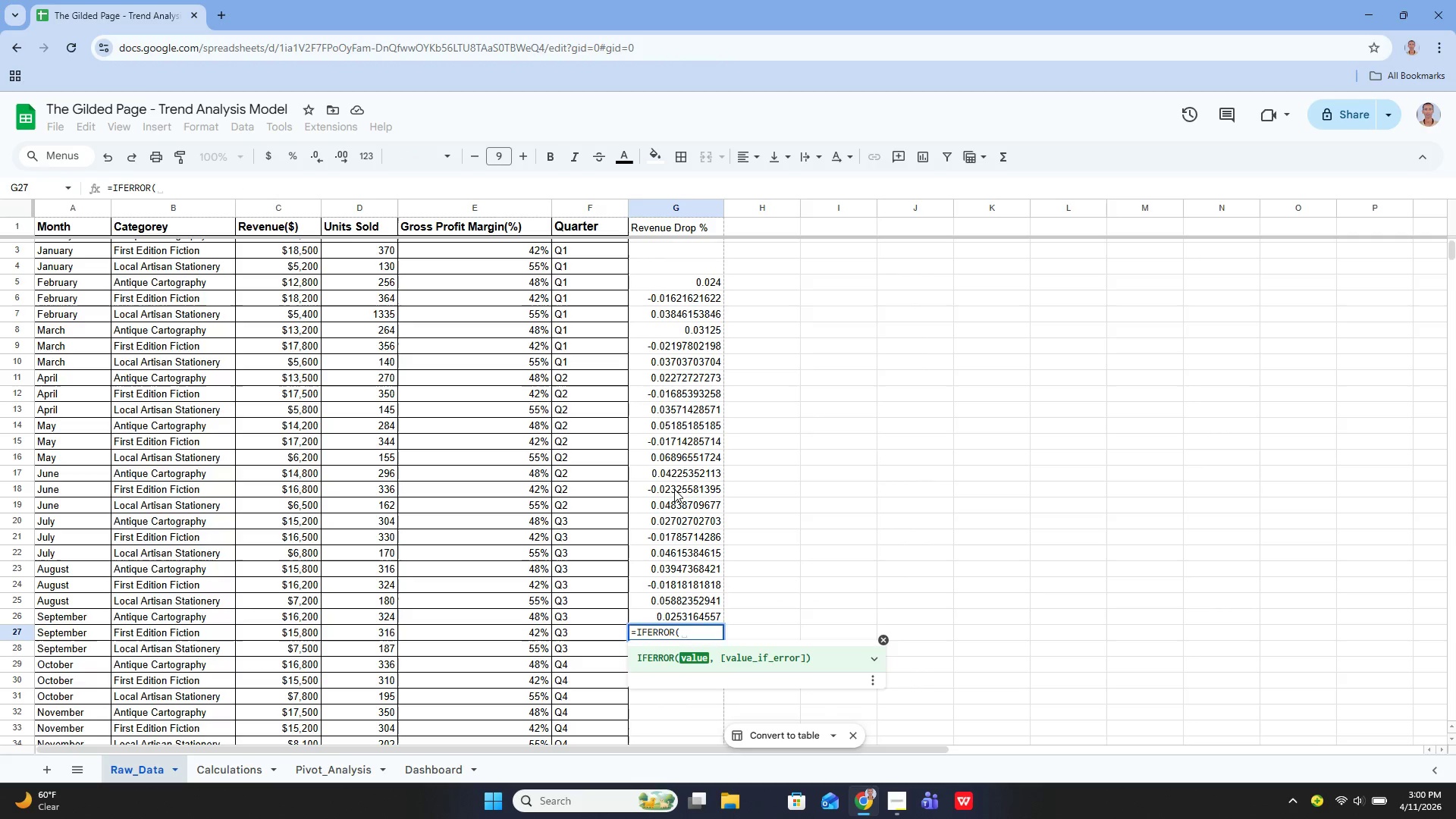 
type(c27)
 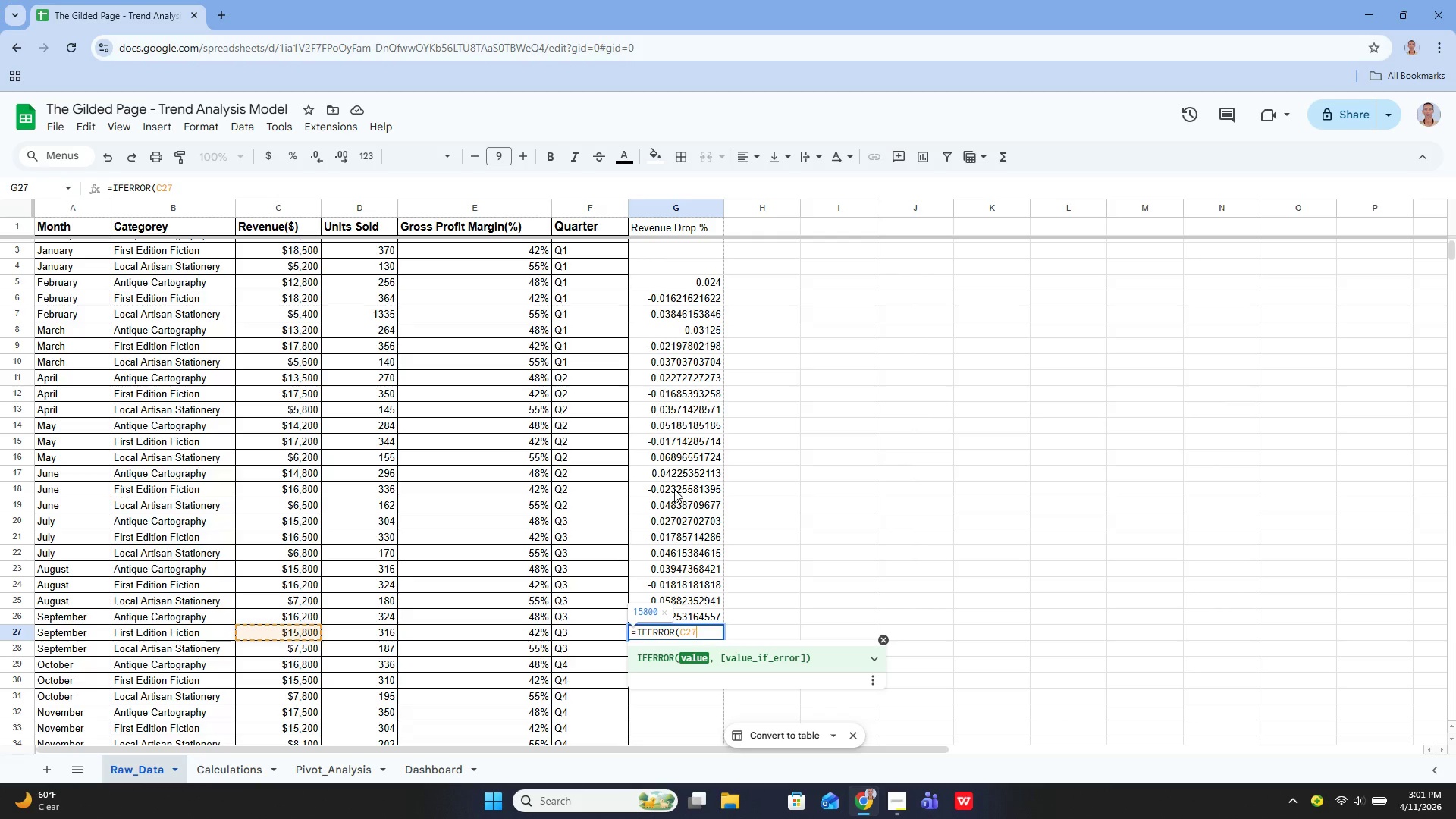 
key(Enter)
 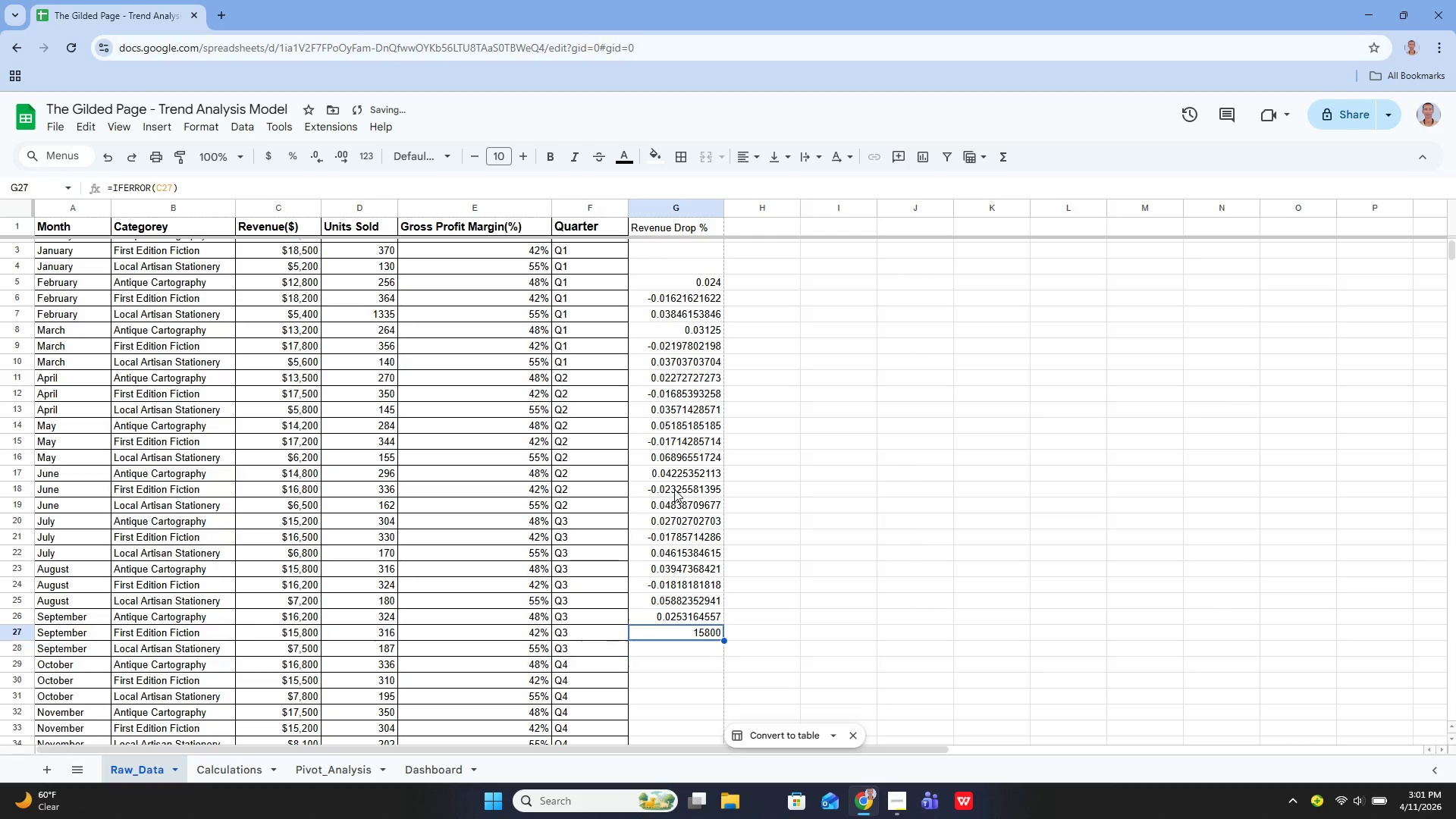 
key(ArrowUp)
 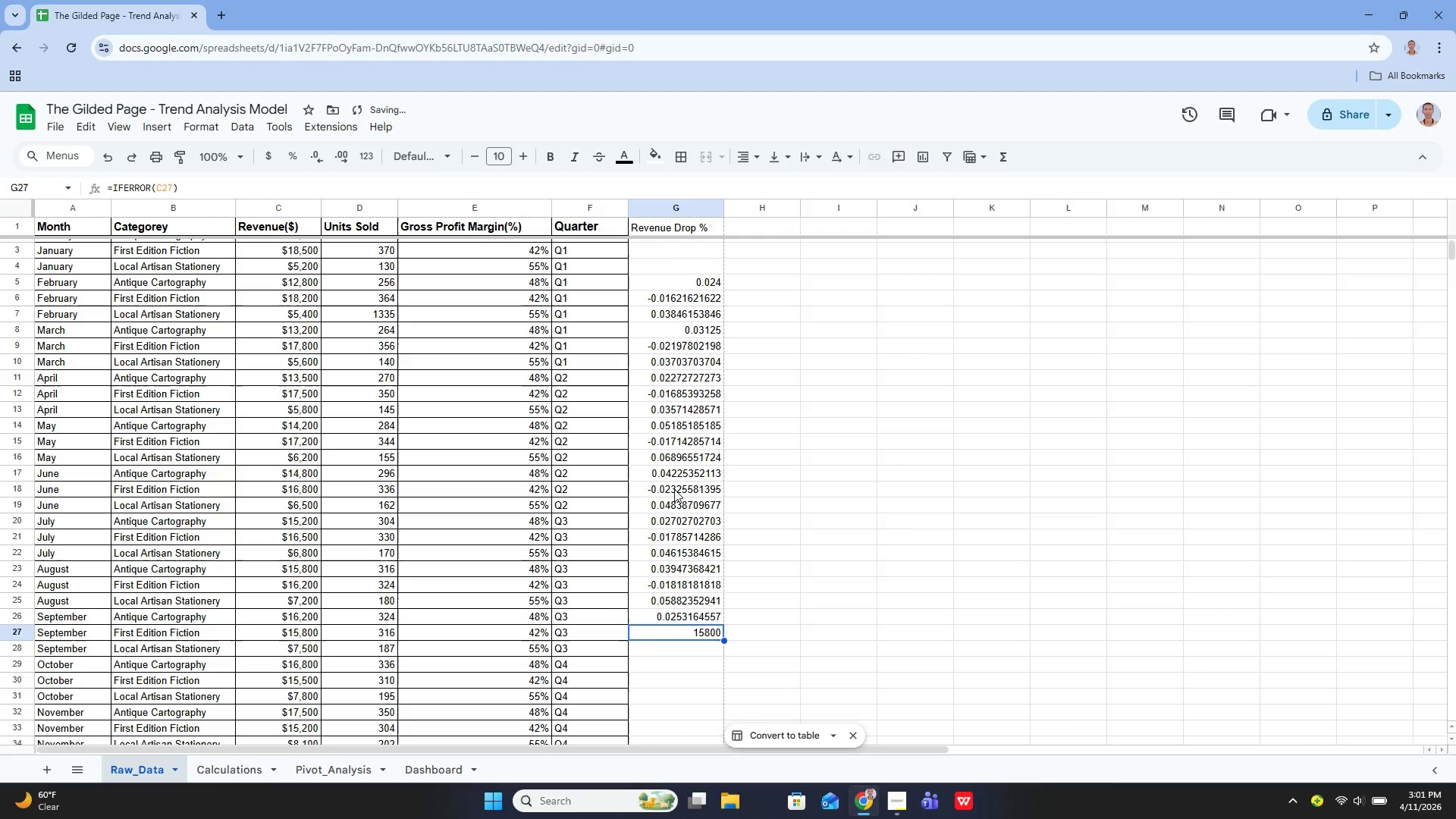 
key(ArrowUp)
 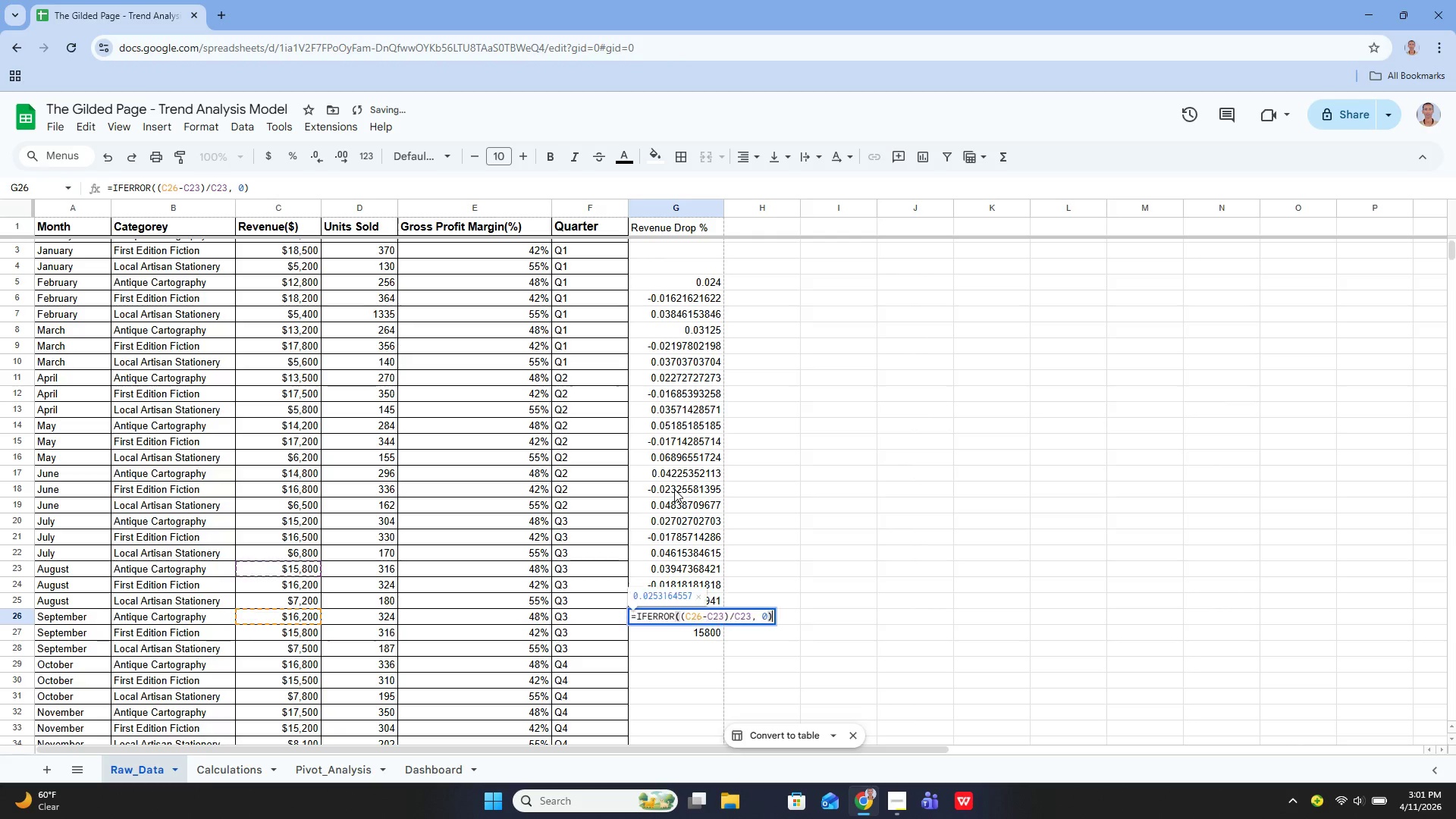 
key(Enter)
 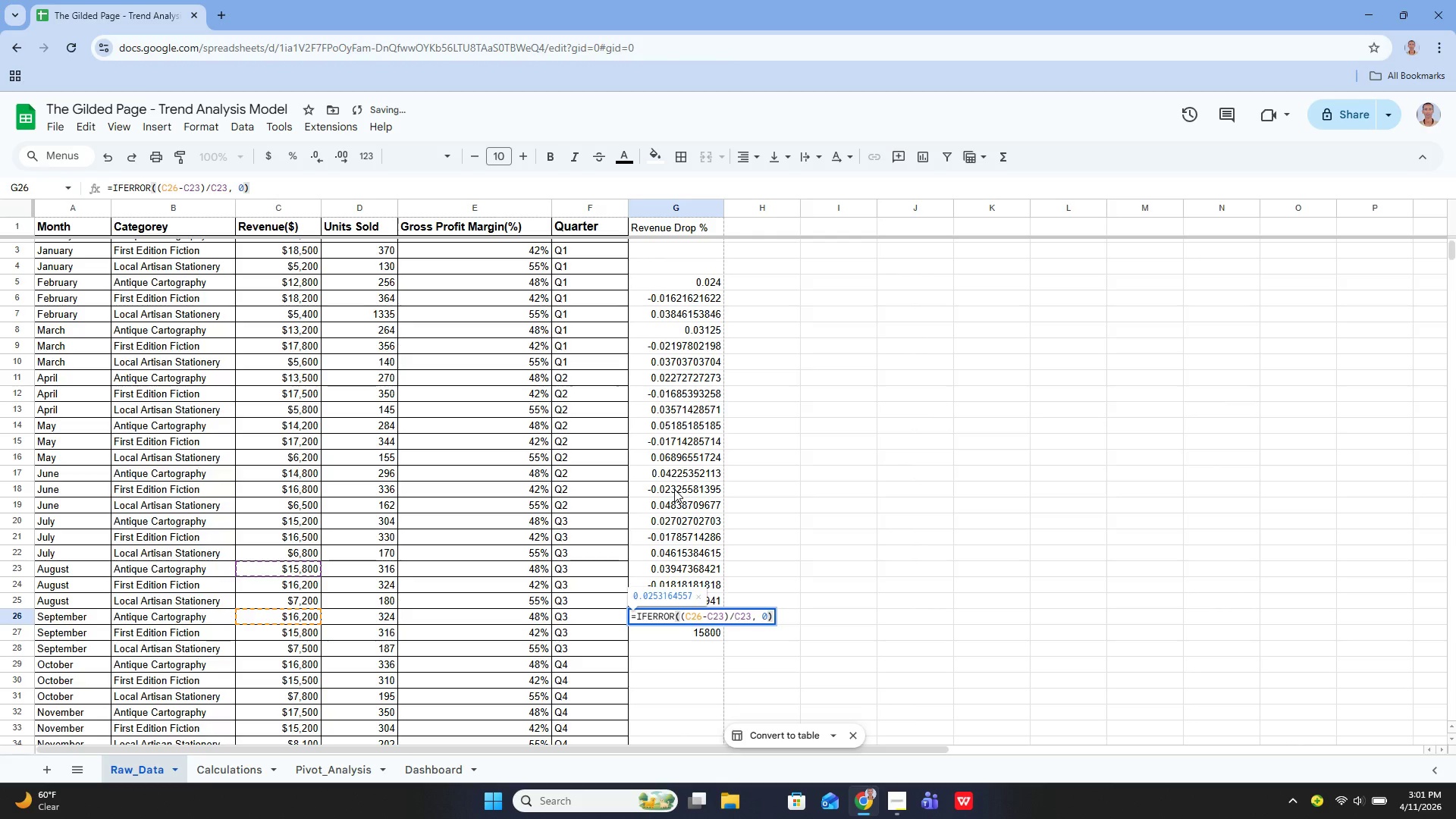 
key(Enter)
 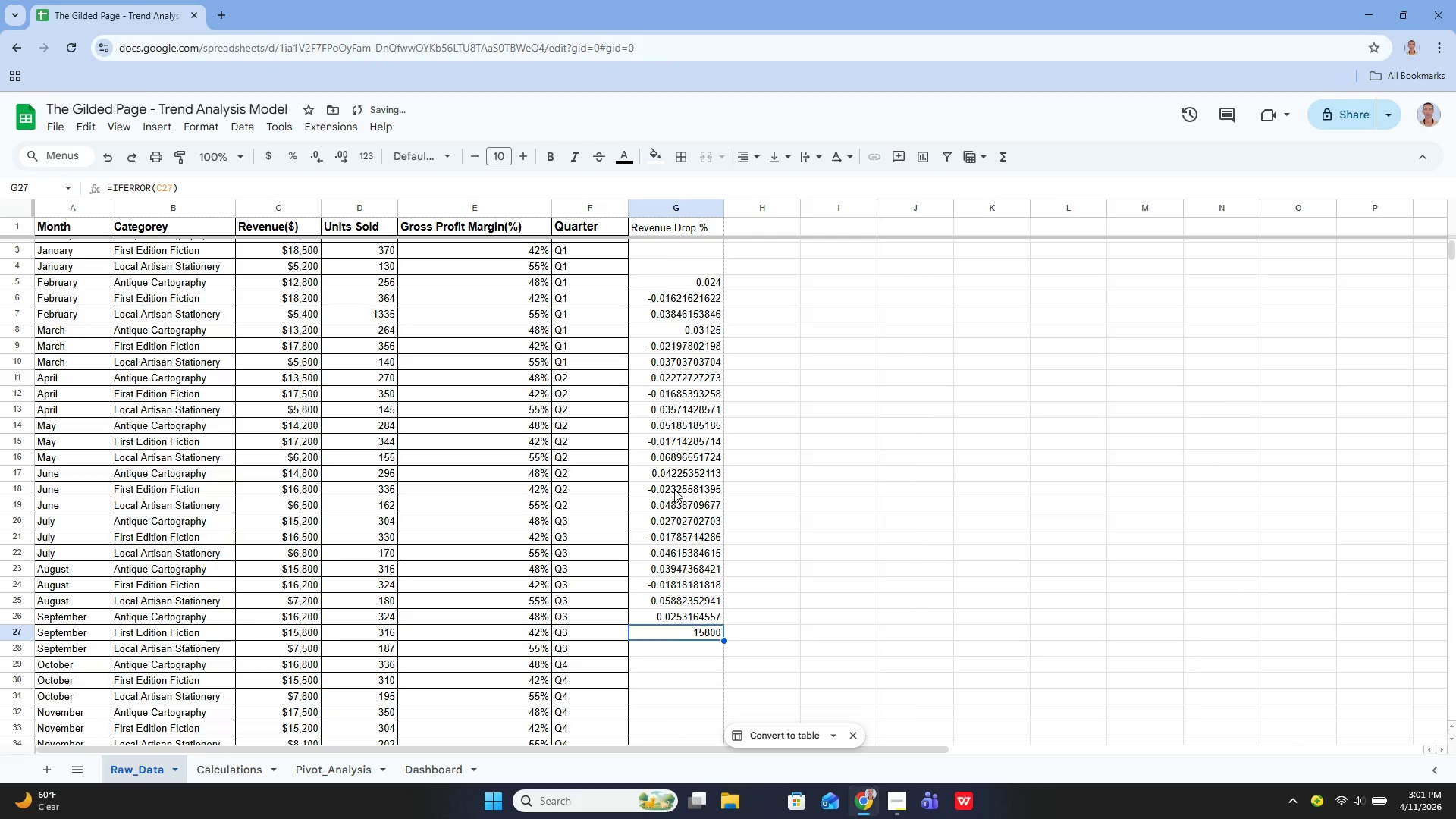 
key(Enter)
 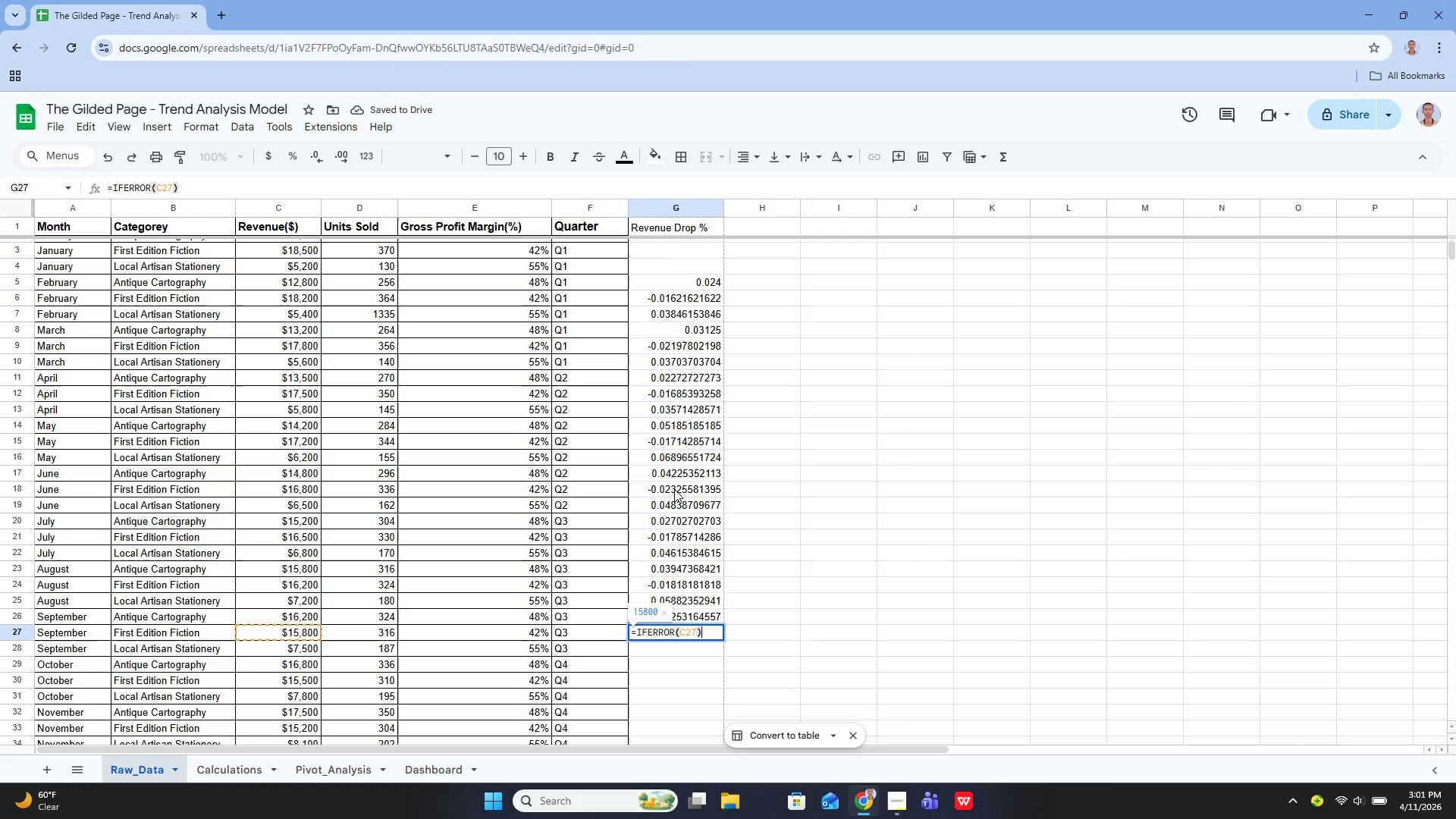 
key(ArrowLeft)
 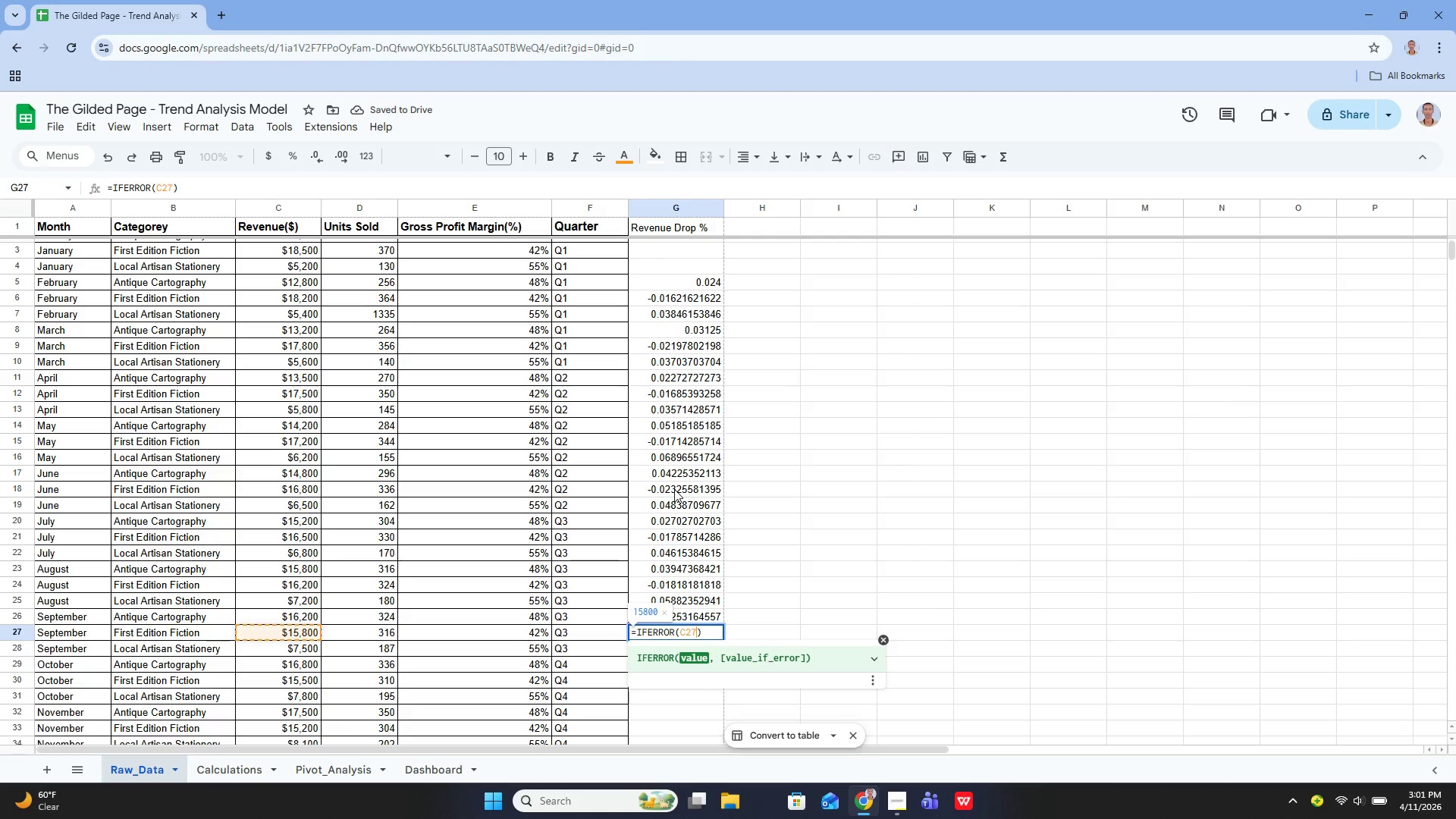 
type(-c26)
 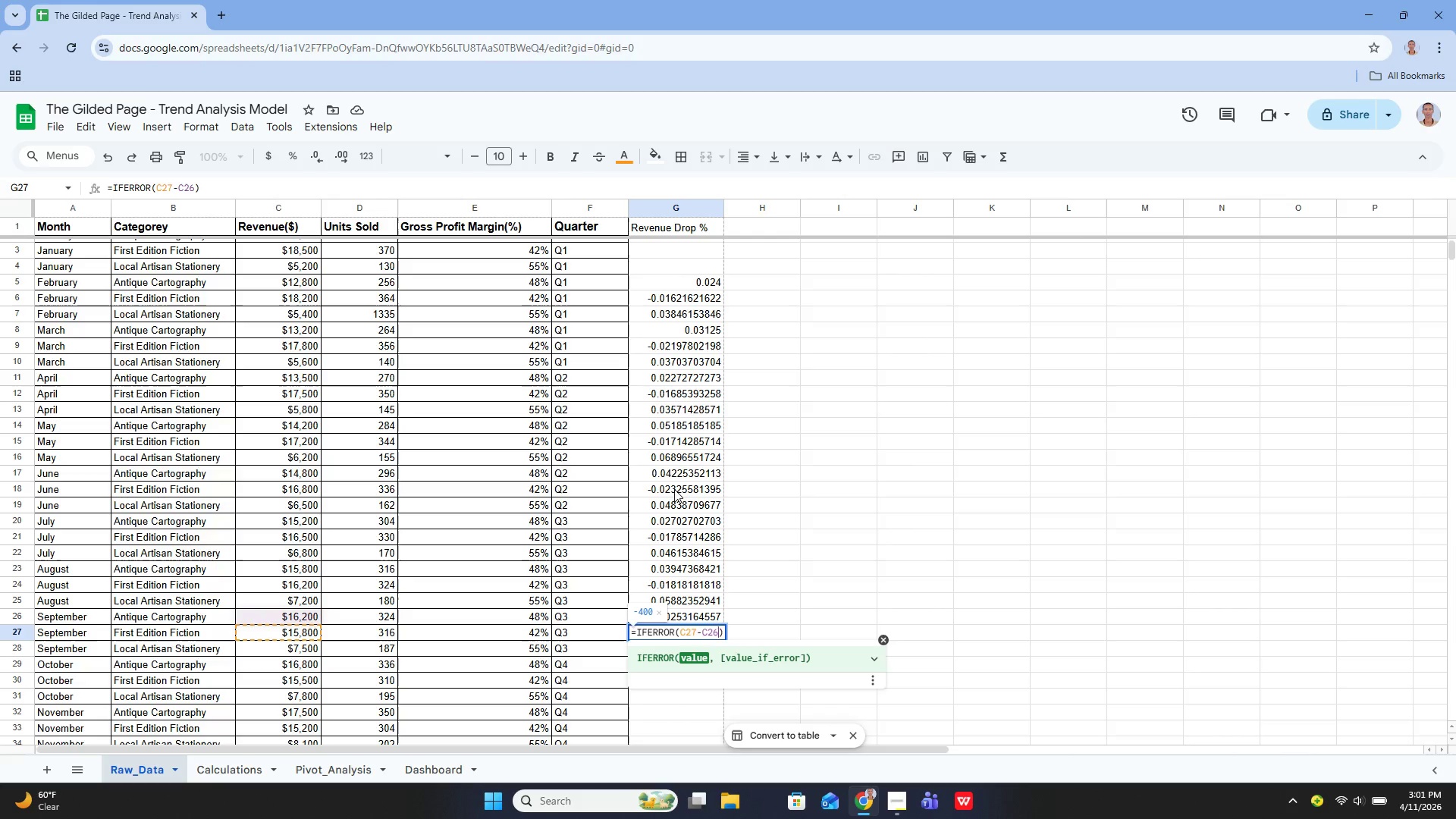 
key(ArrowRight)
 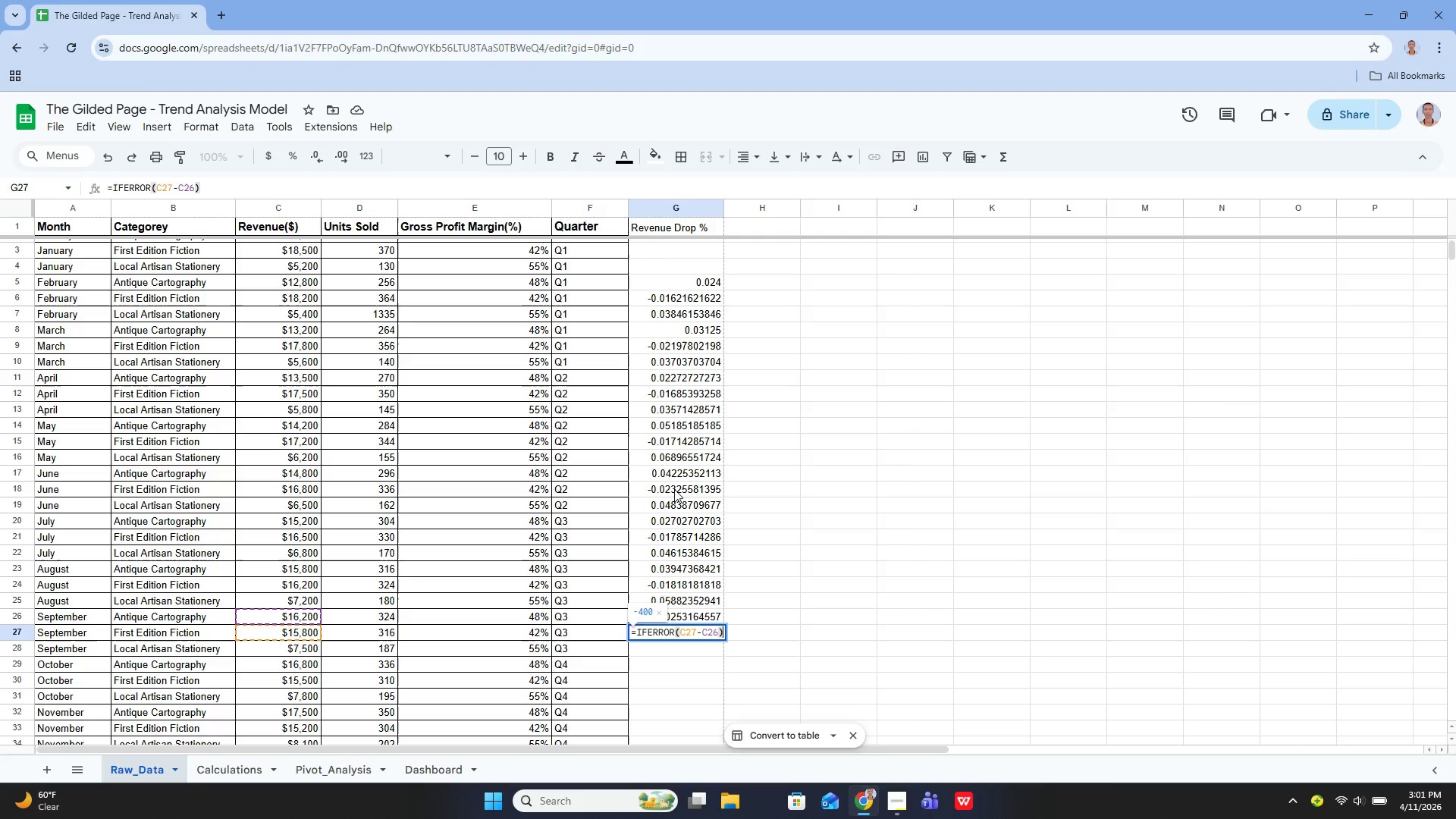 
key(Slash)
 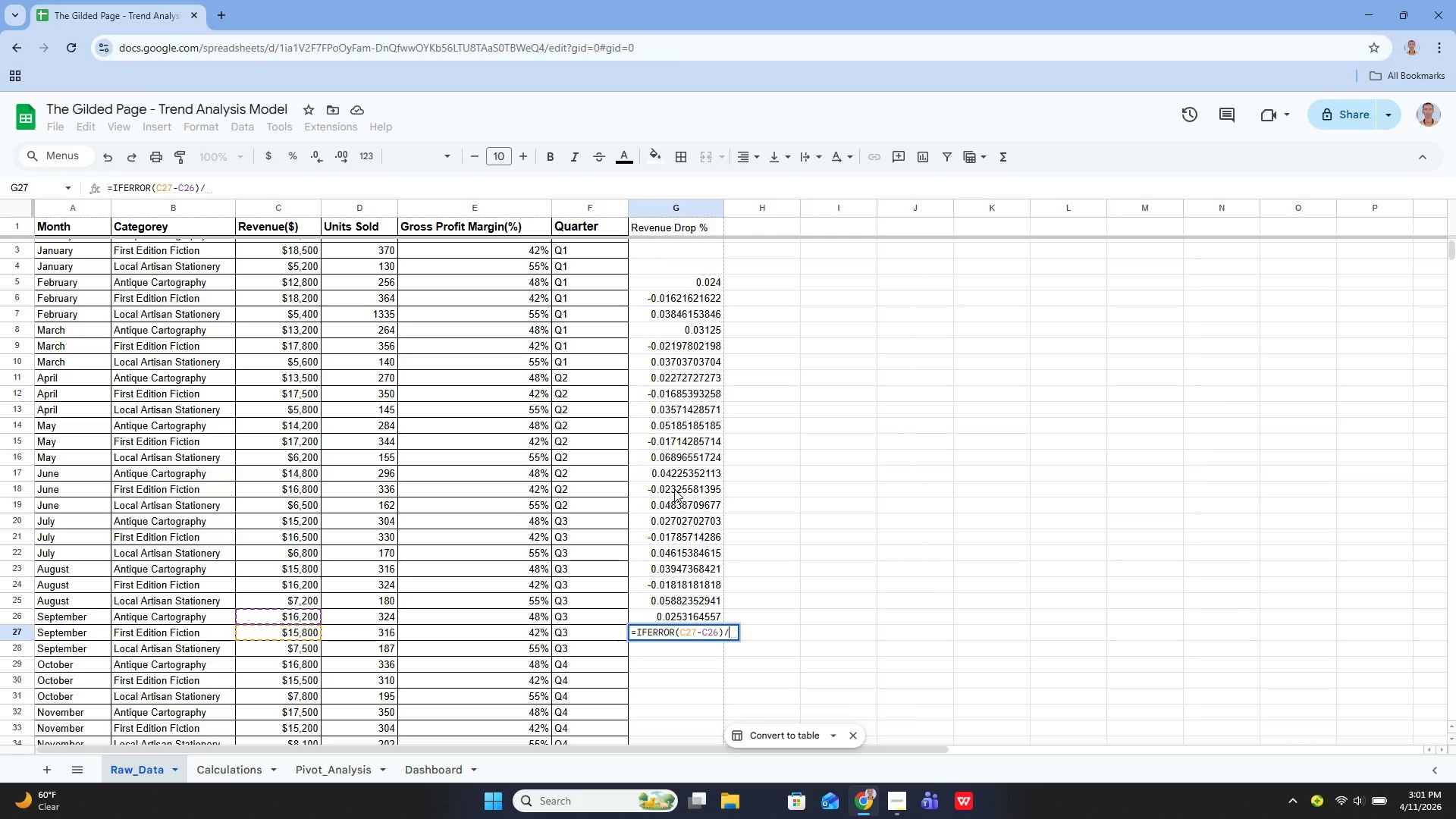 
key(C)
 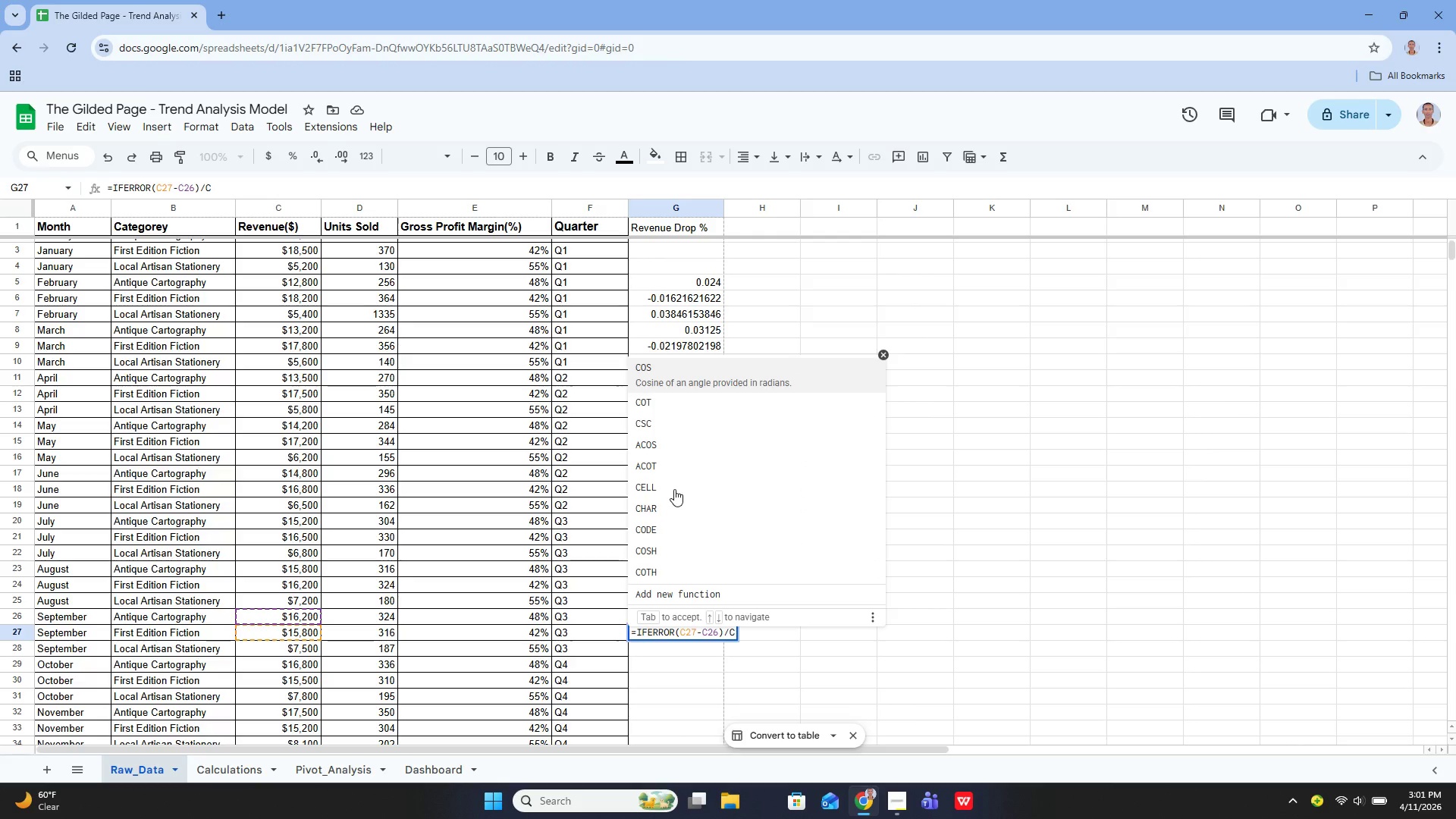 
key(ArrowLeft)
 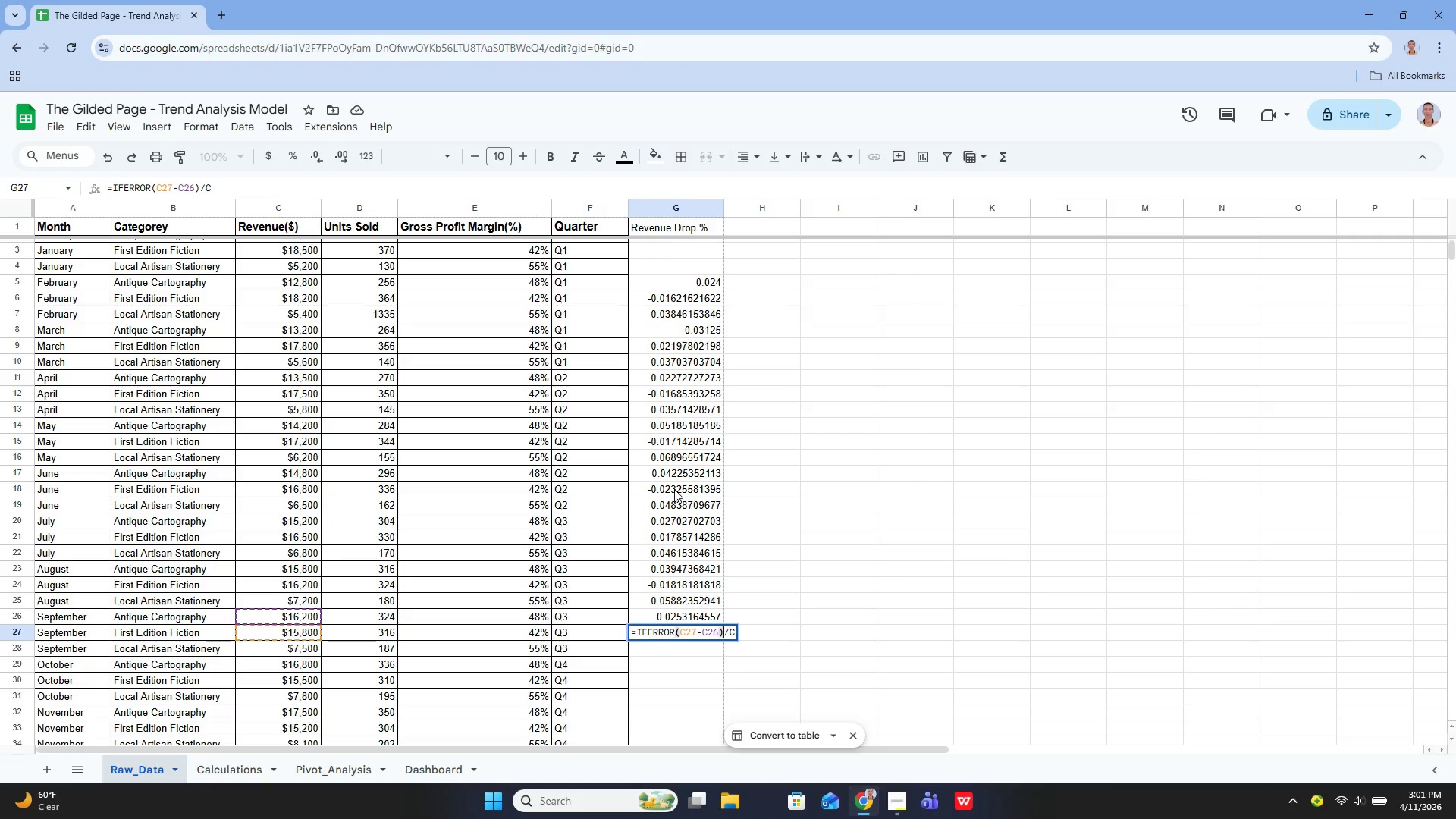 
key(ArrowLeft)
 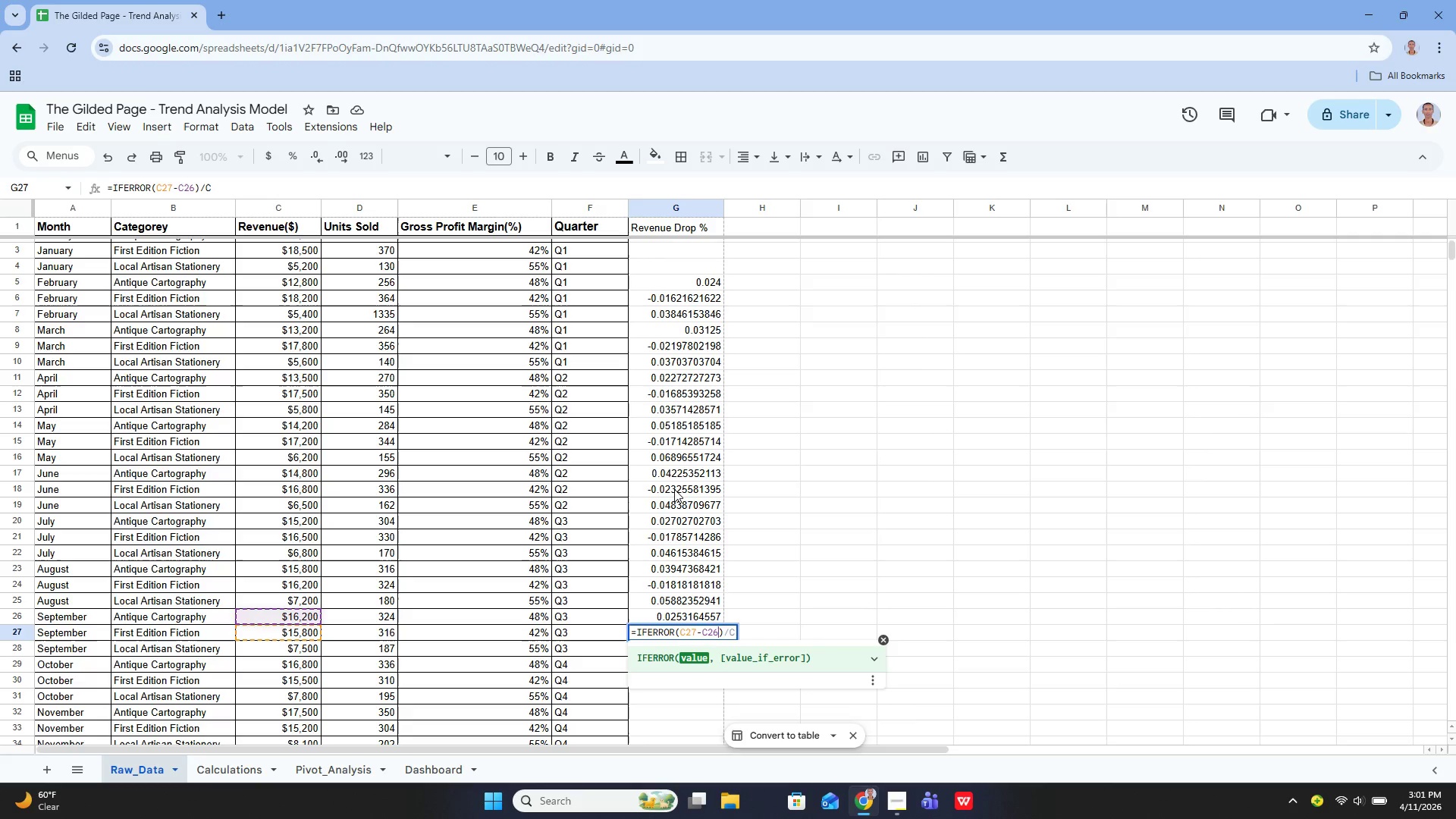 
key(ArrowLeft)
 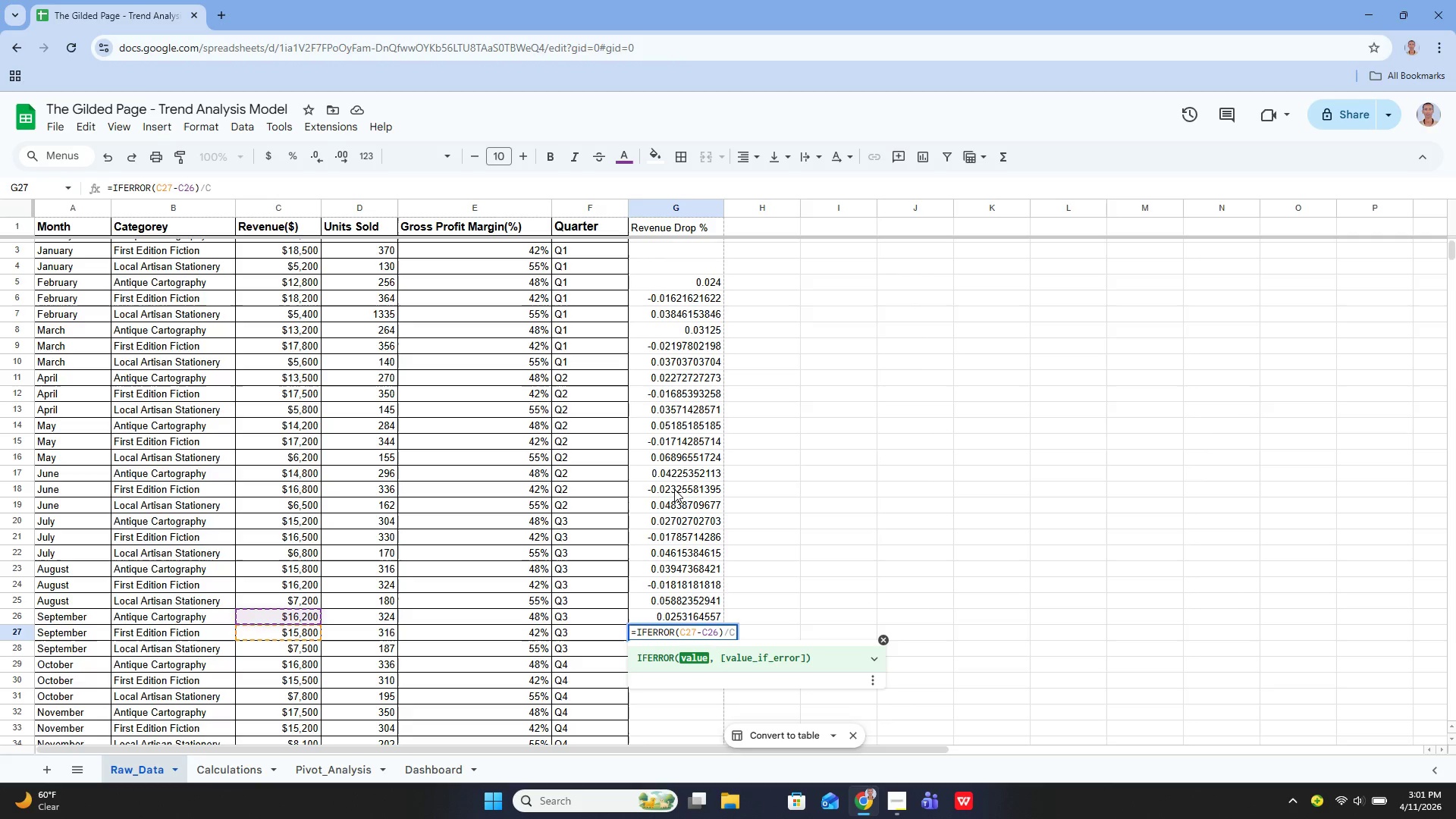 
key(Backspace)
 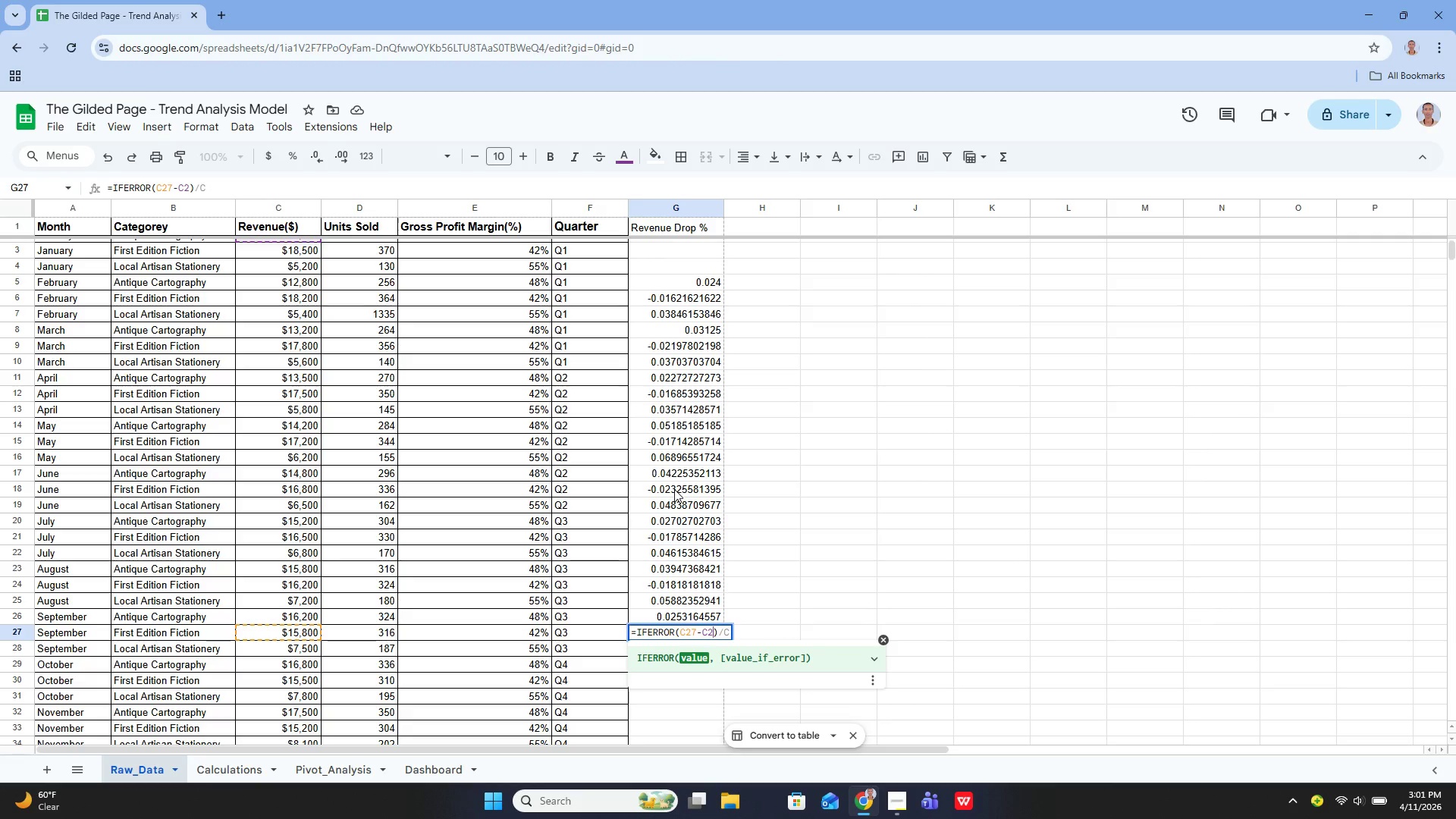 
key(4)
 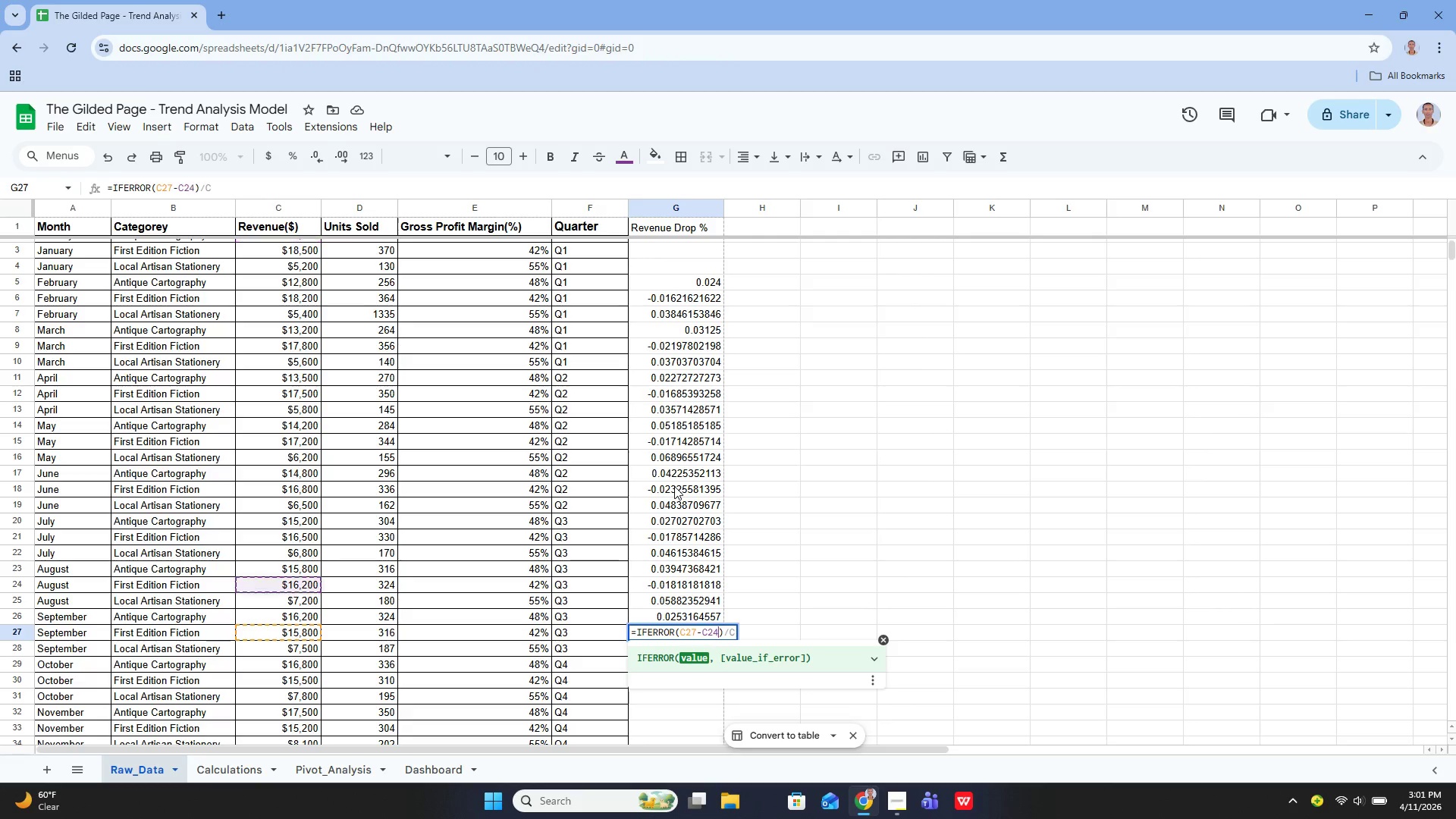 
key(ArrowRight)
 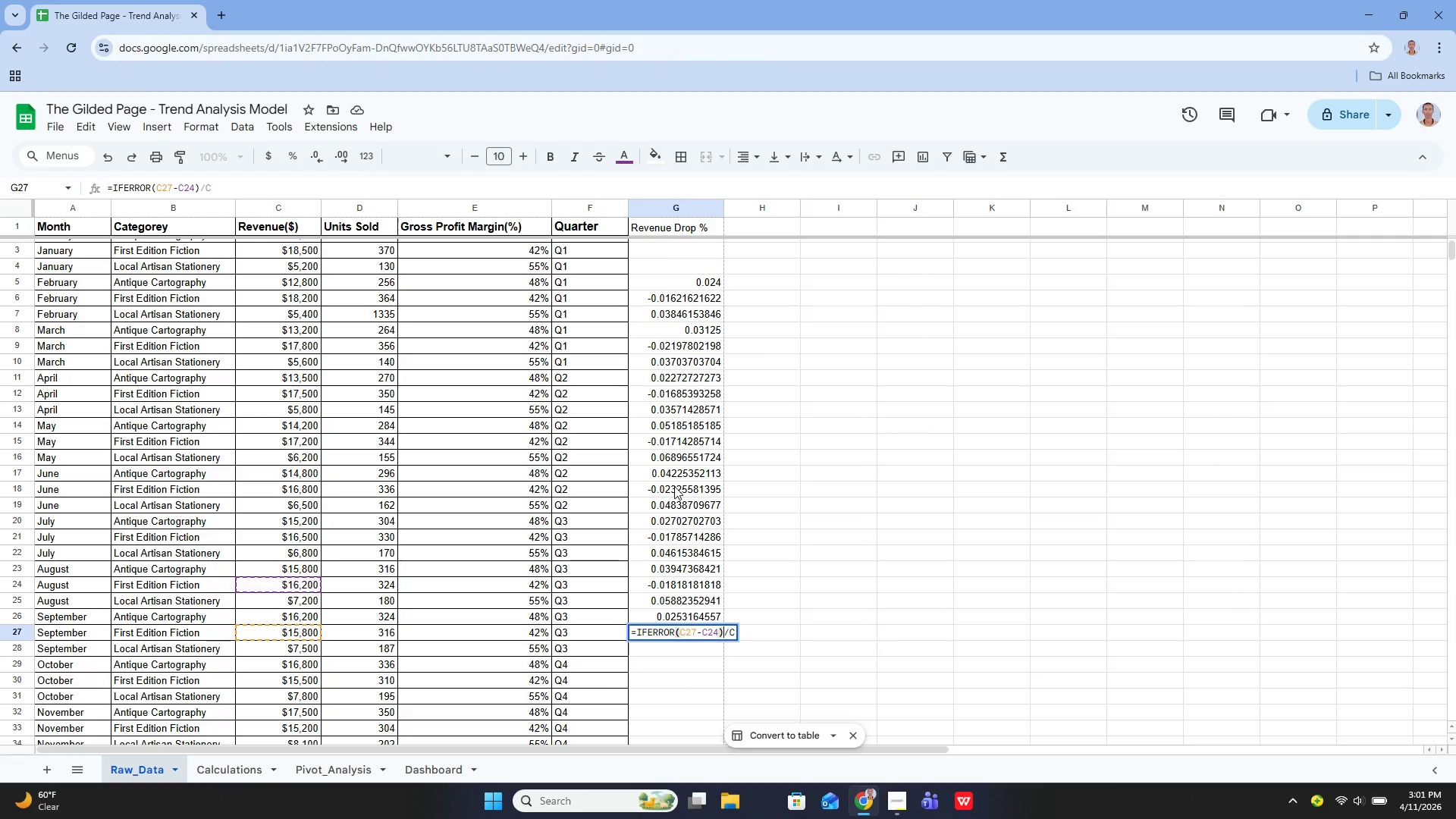 
key(ArrowRight)
 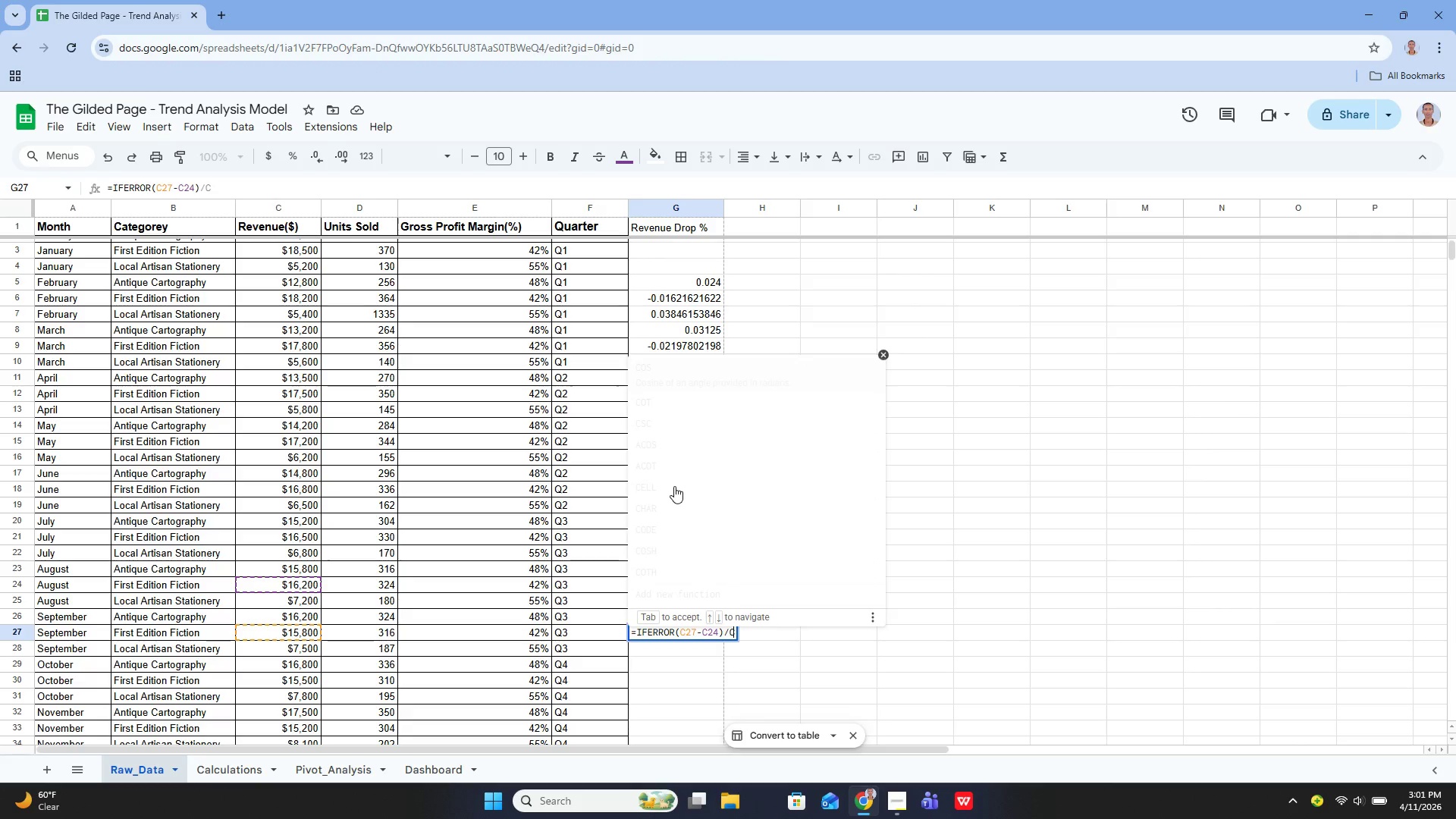 
key(ArrowRight)
 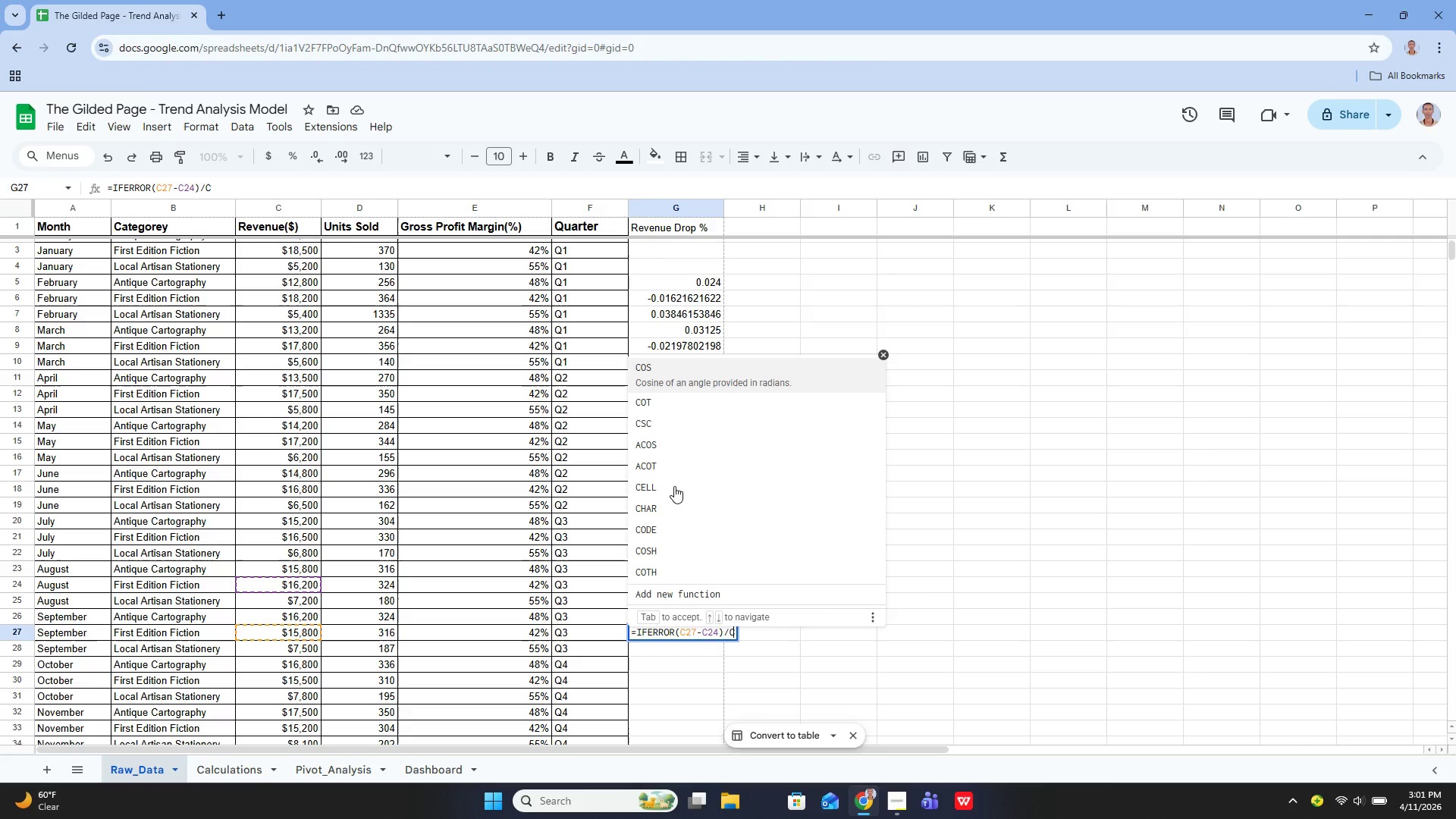 
type(24, 0))
 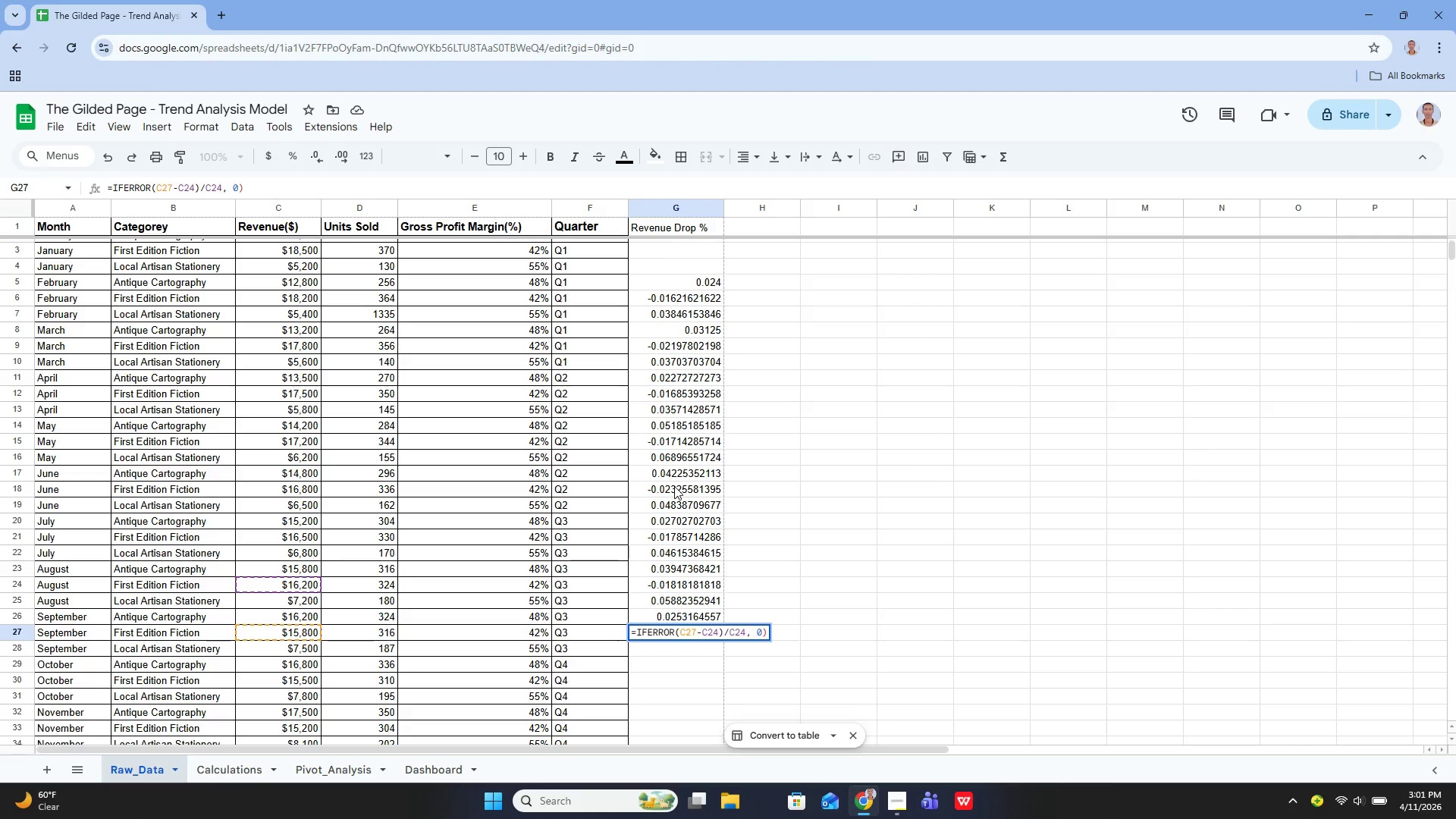 
key(Enter)
 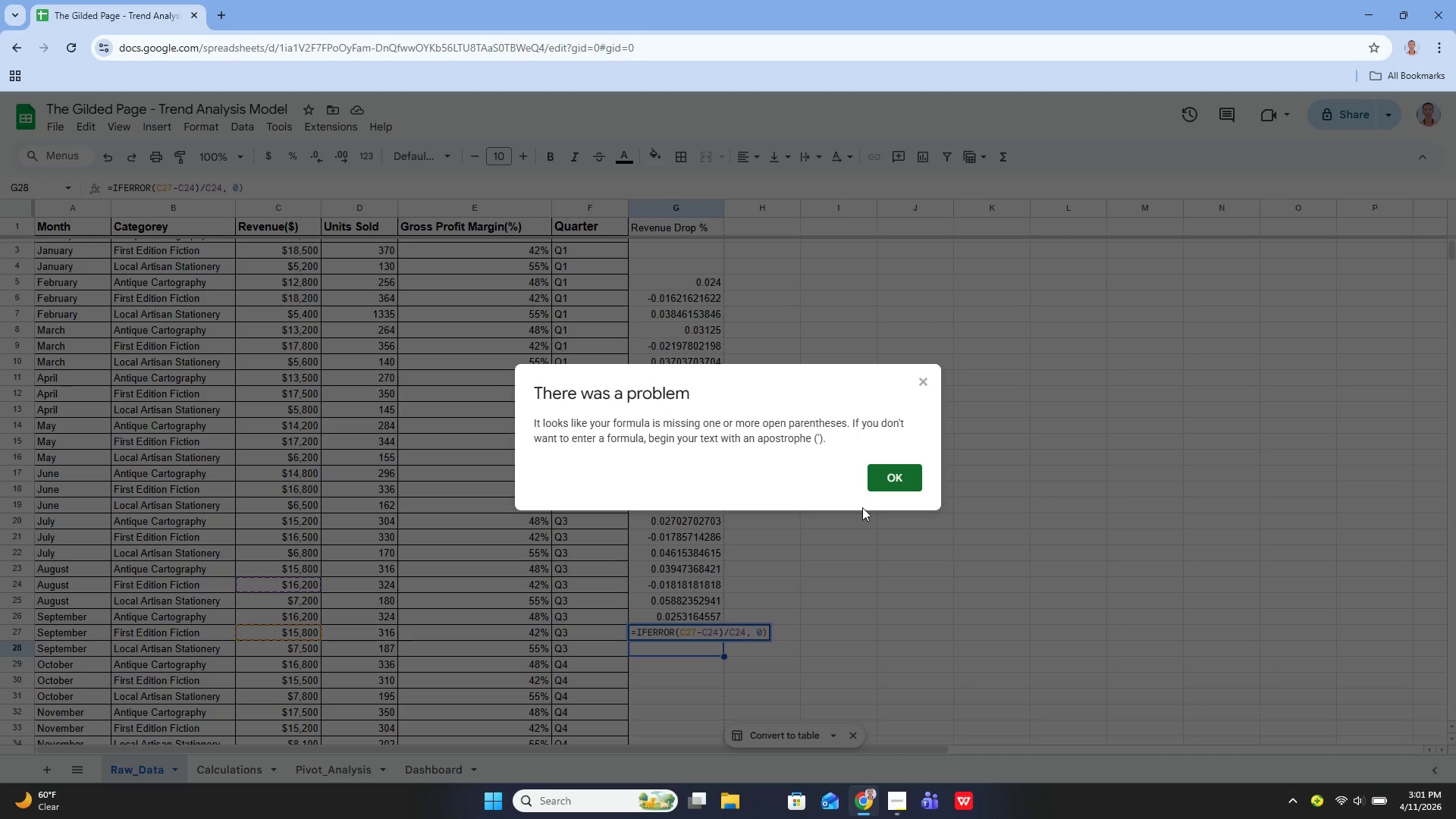 
left_click([896, 479])
 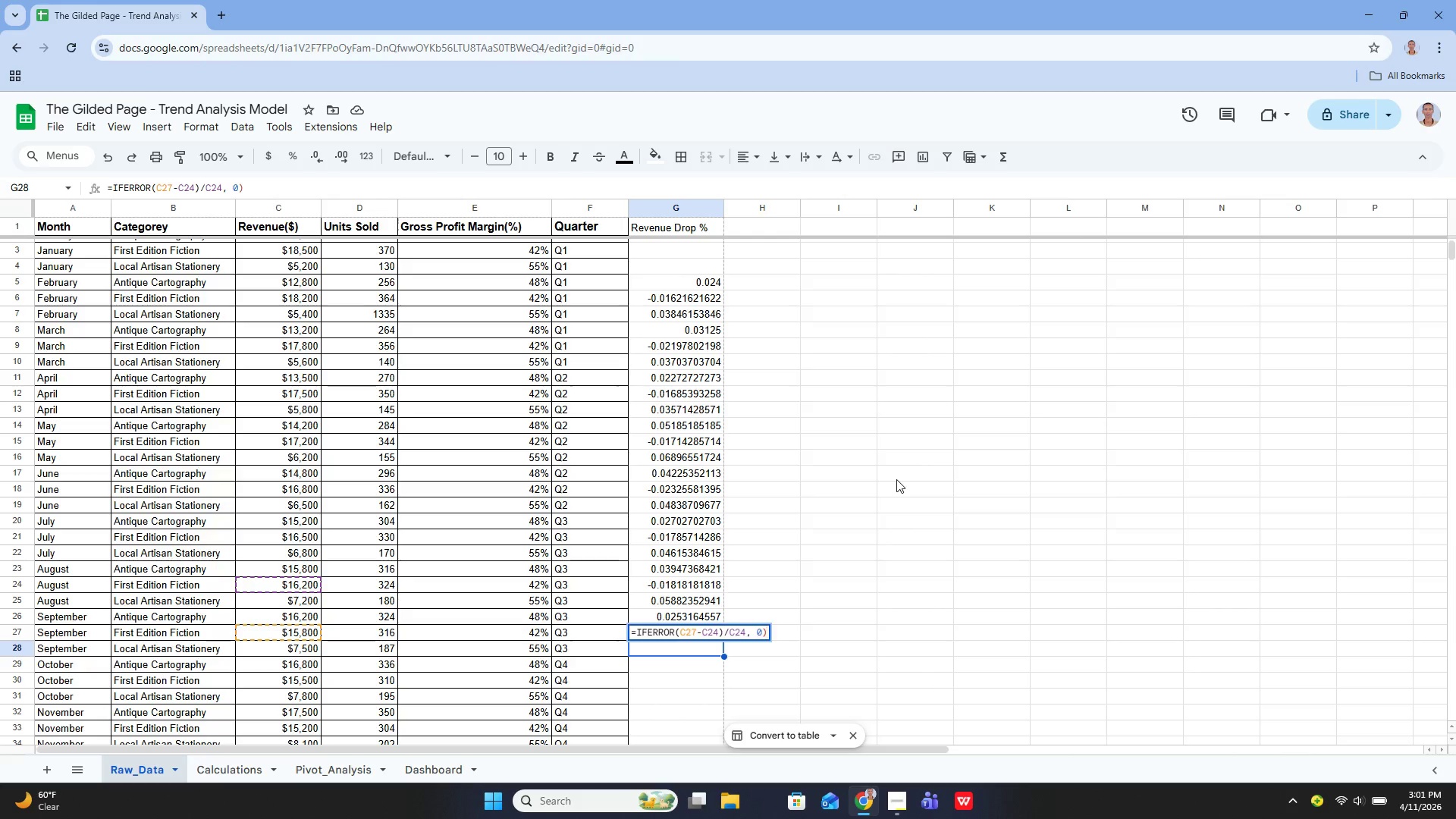 
hold_key(key=ArrowLeft, duration=0.86)
 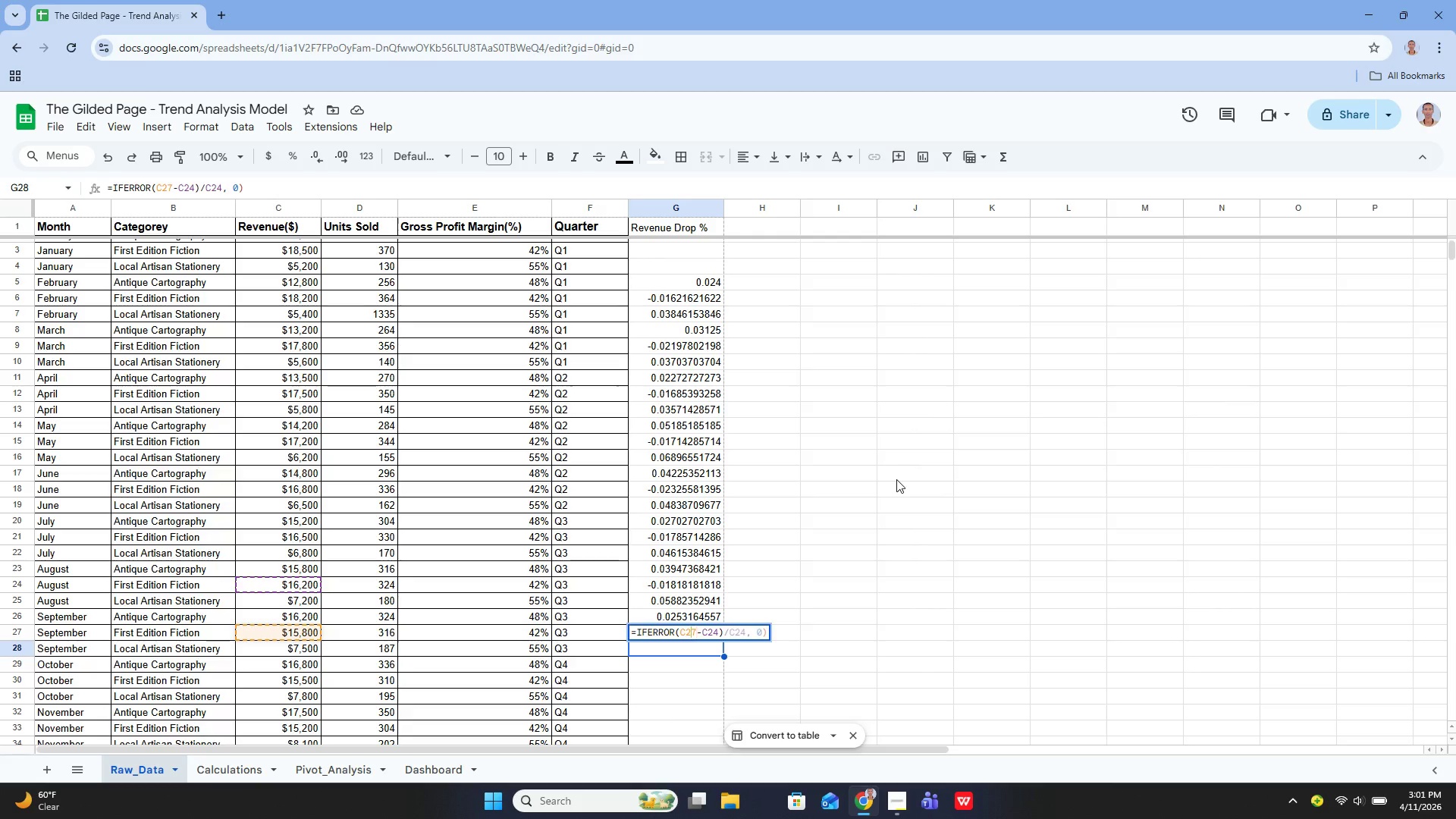 
key(ArrowLeft)
 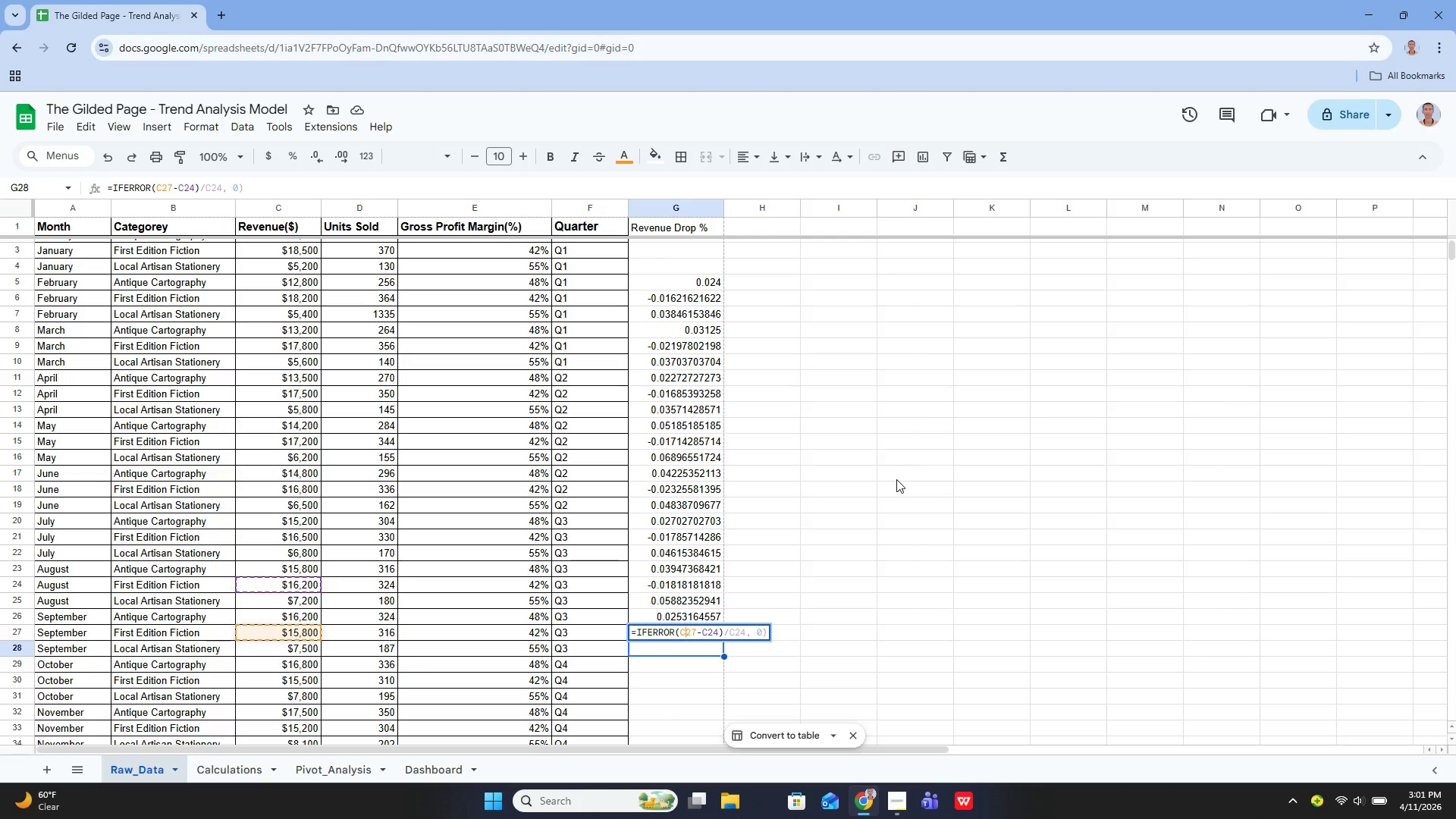 
key(ArrowLeft)
 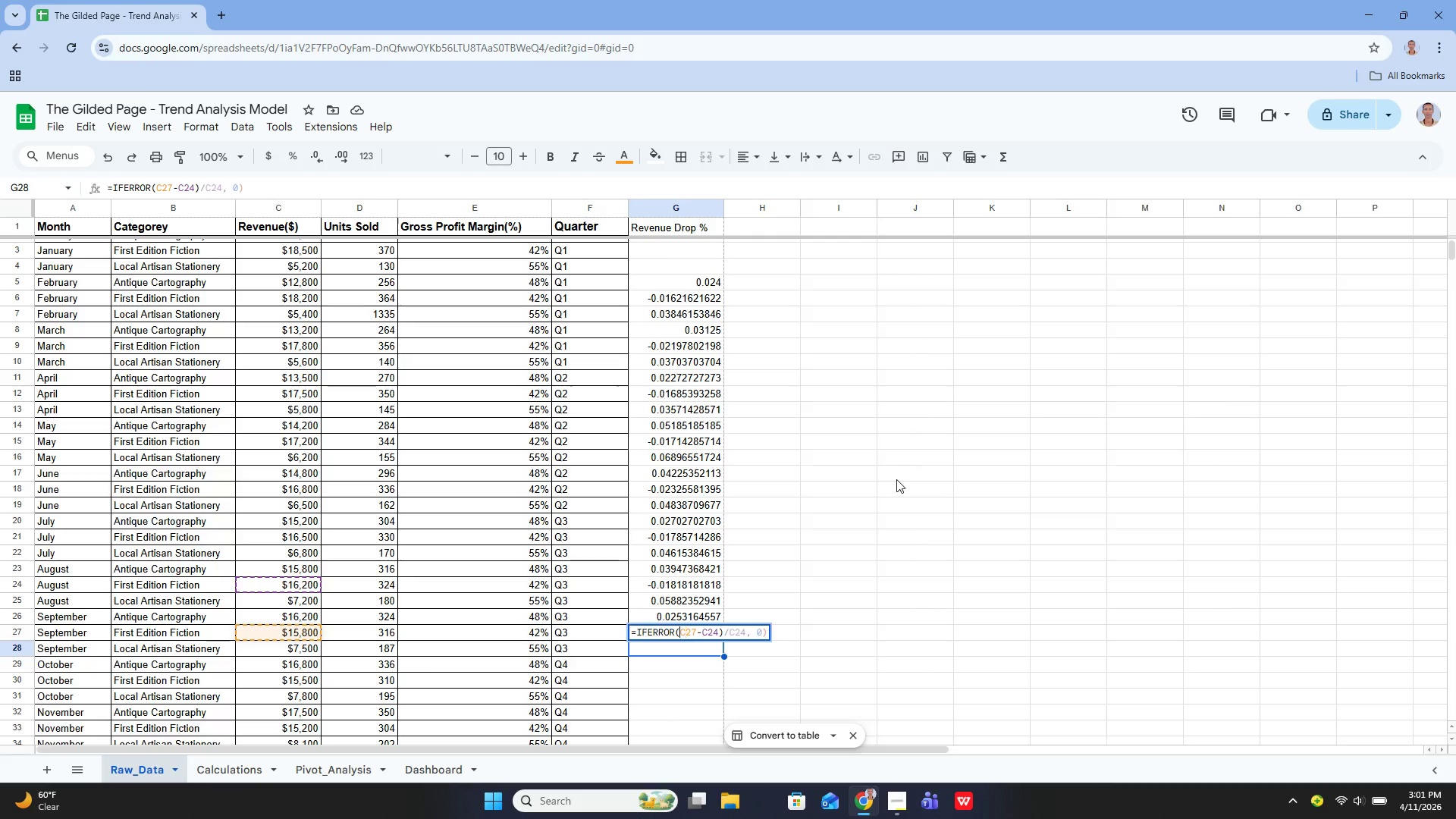 
key(ArrowLeft)
 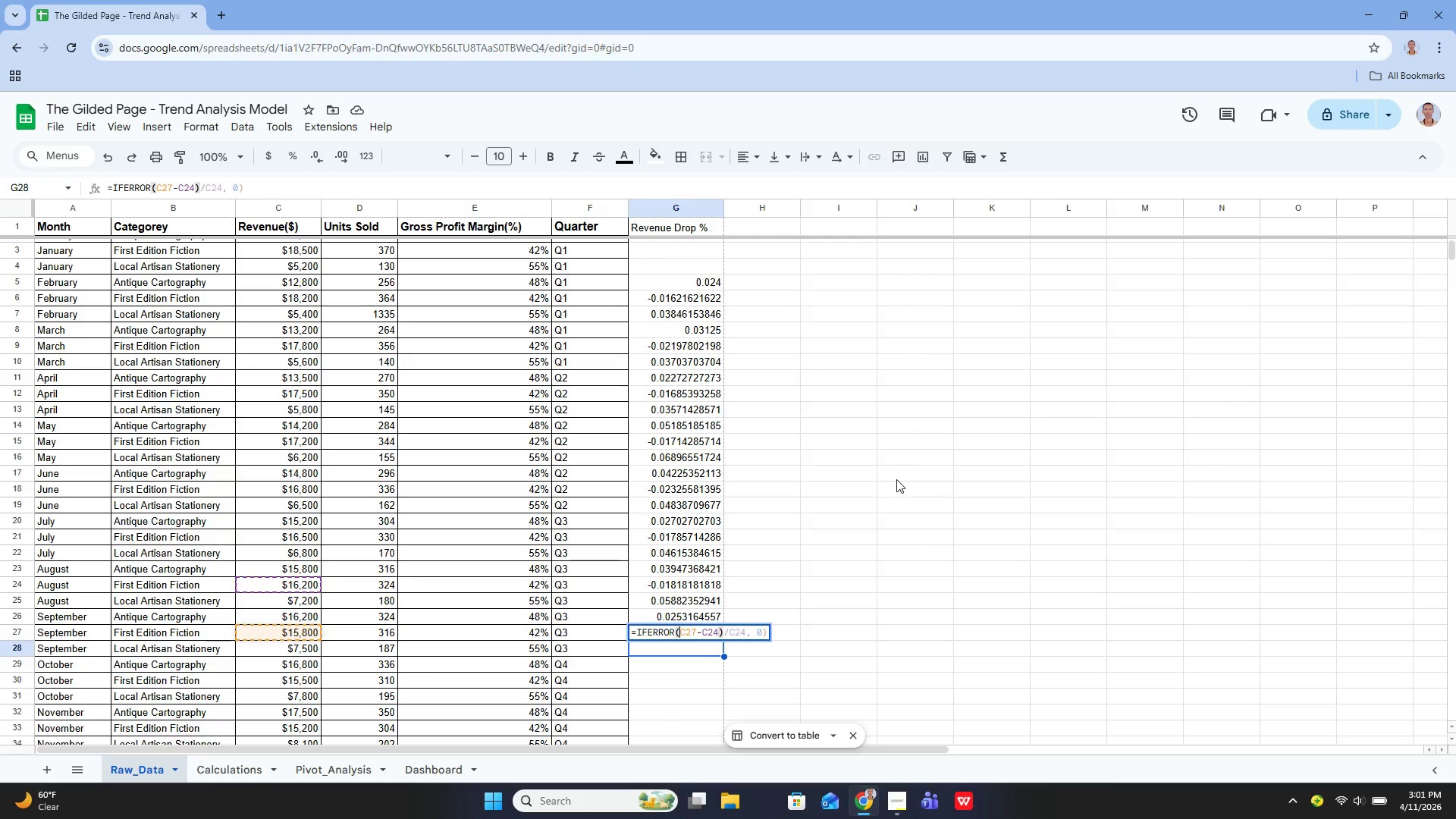 
key(Shift+9)
 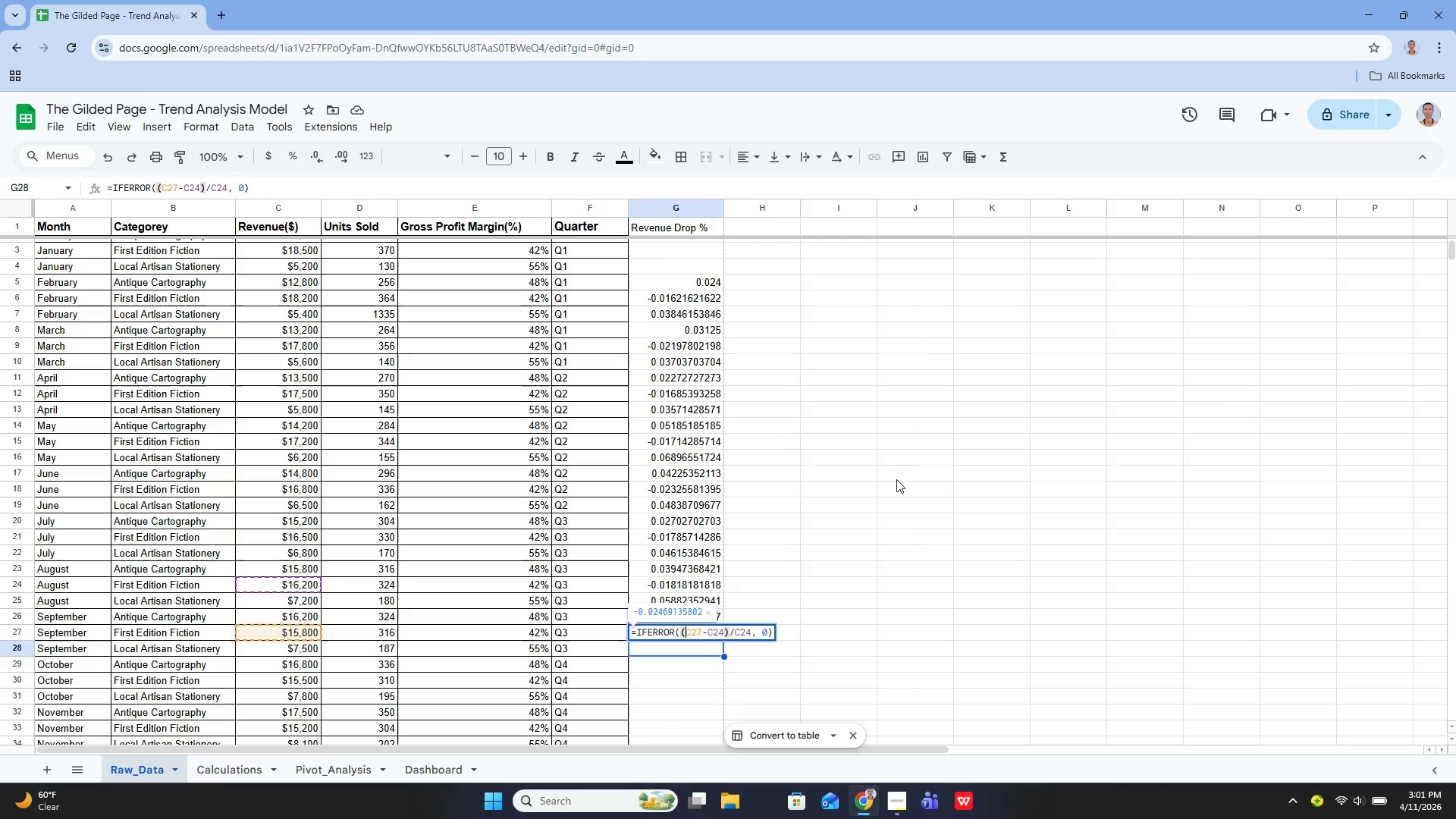 
key(Enter)
 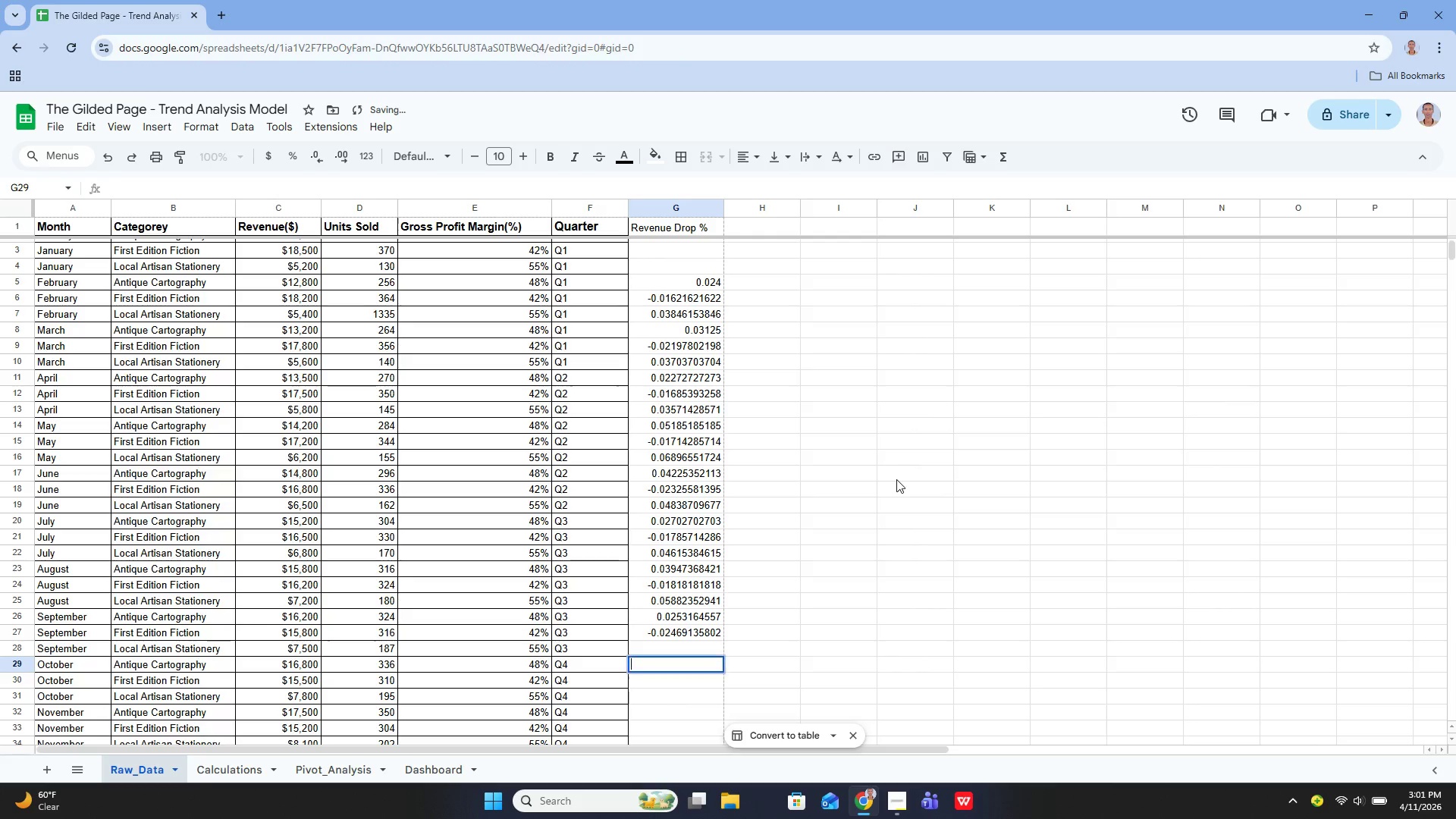 
key(Enter)
 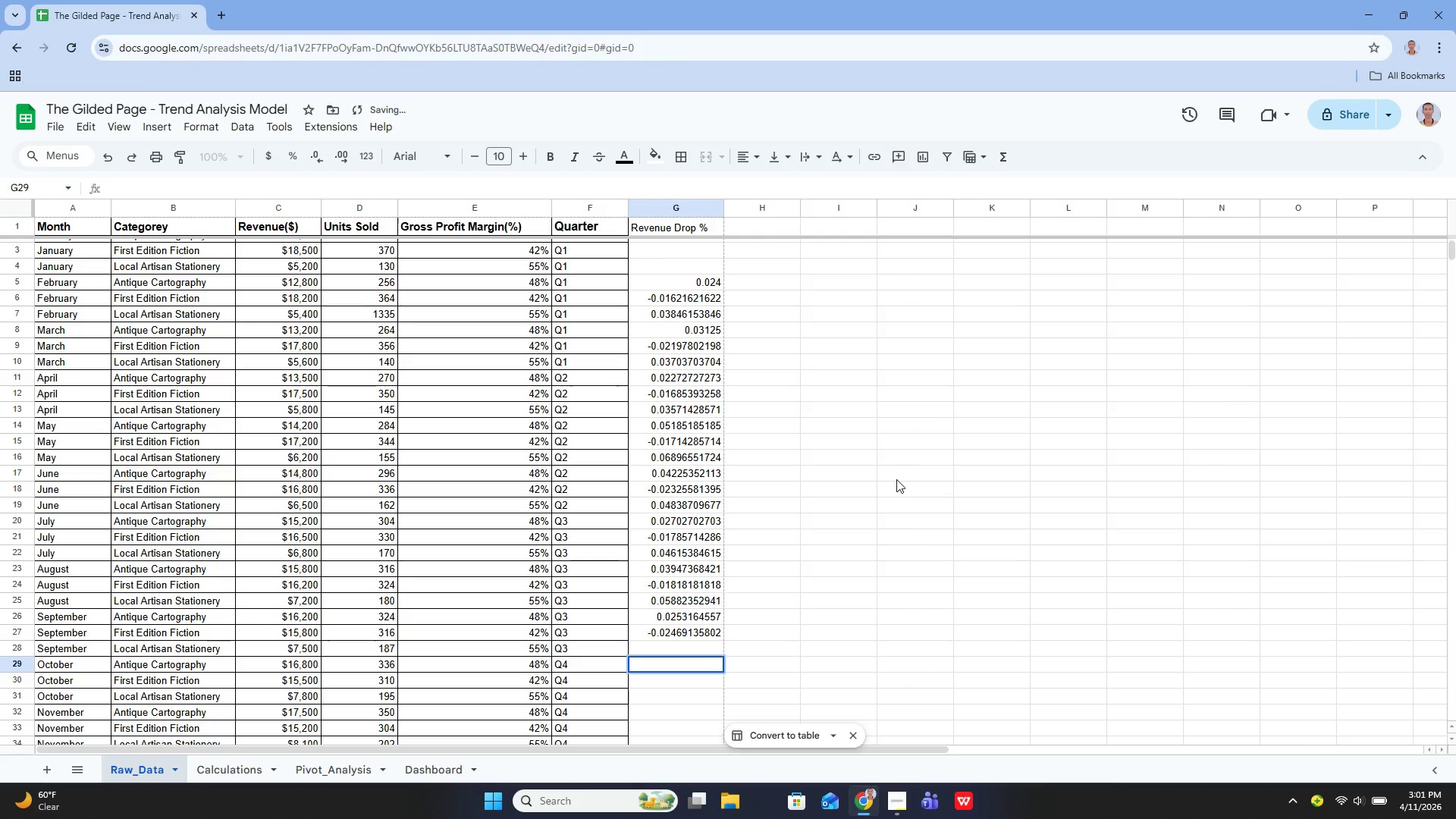 
key(Enter)
 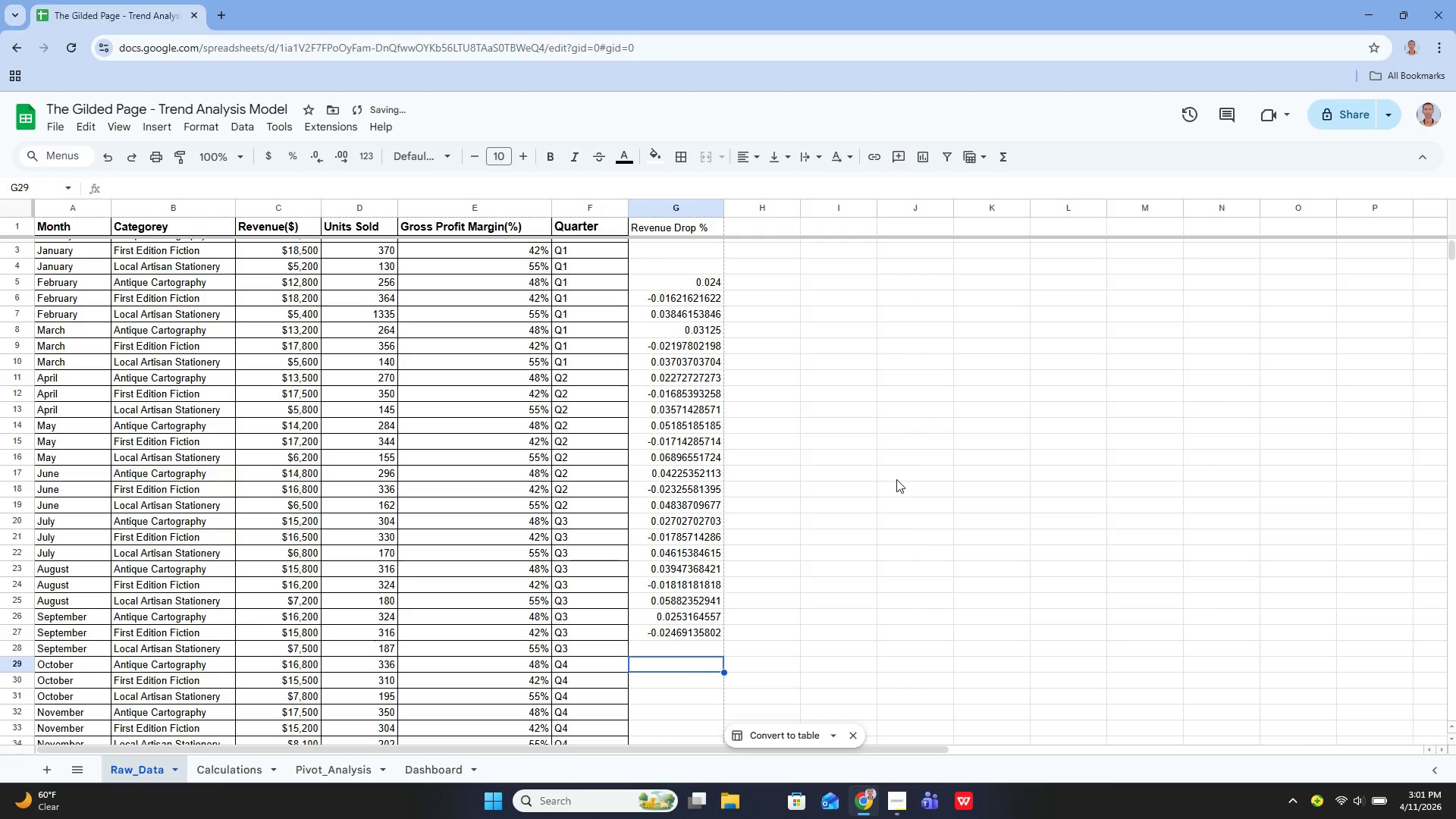 
key(ArrowUp)
 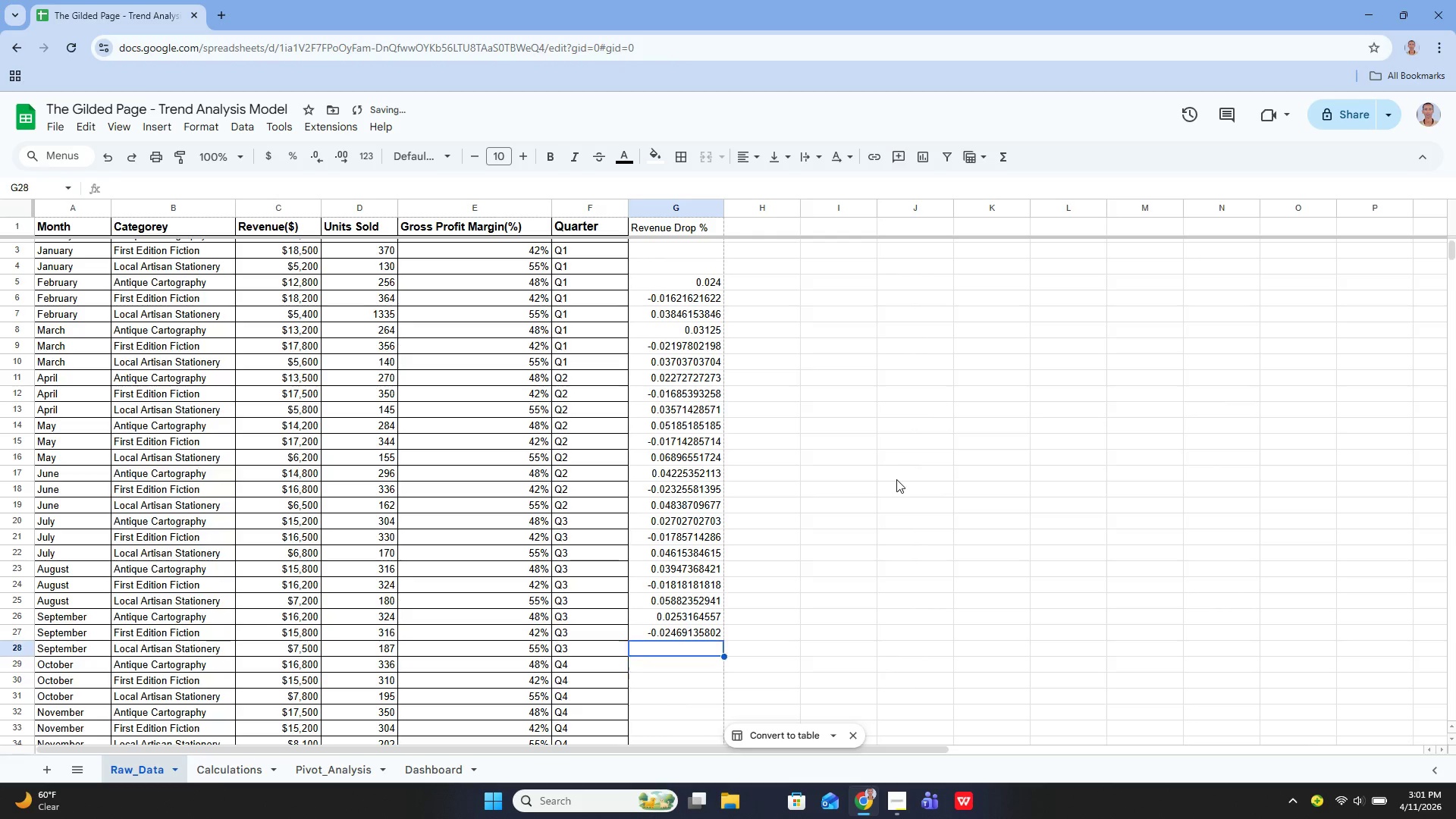 
key(ArrowUp)
 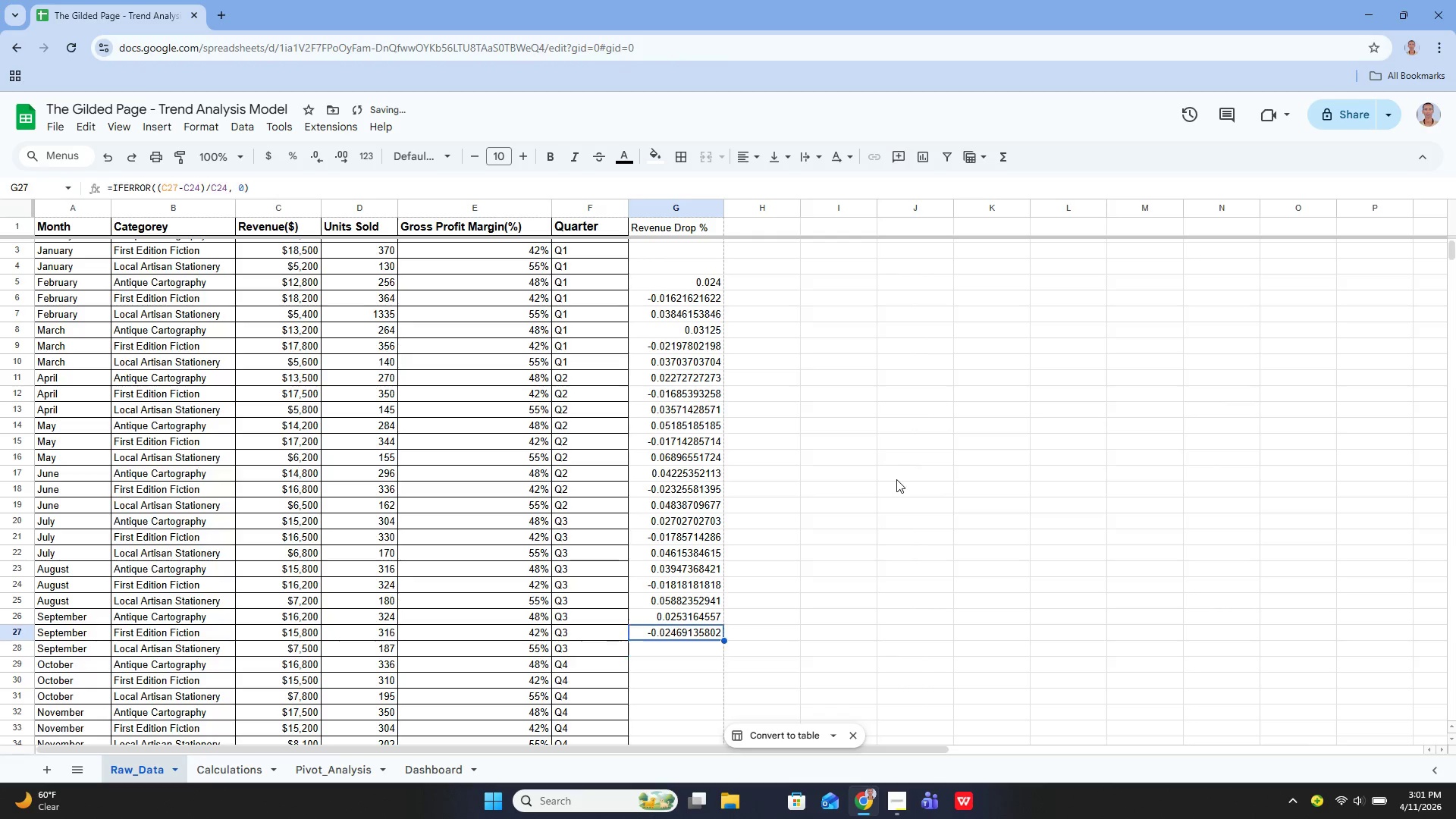 
key(ArrowUp)
 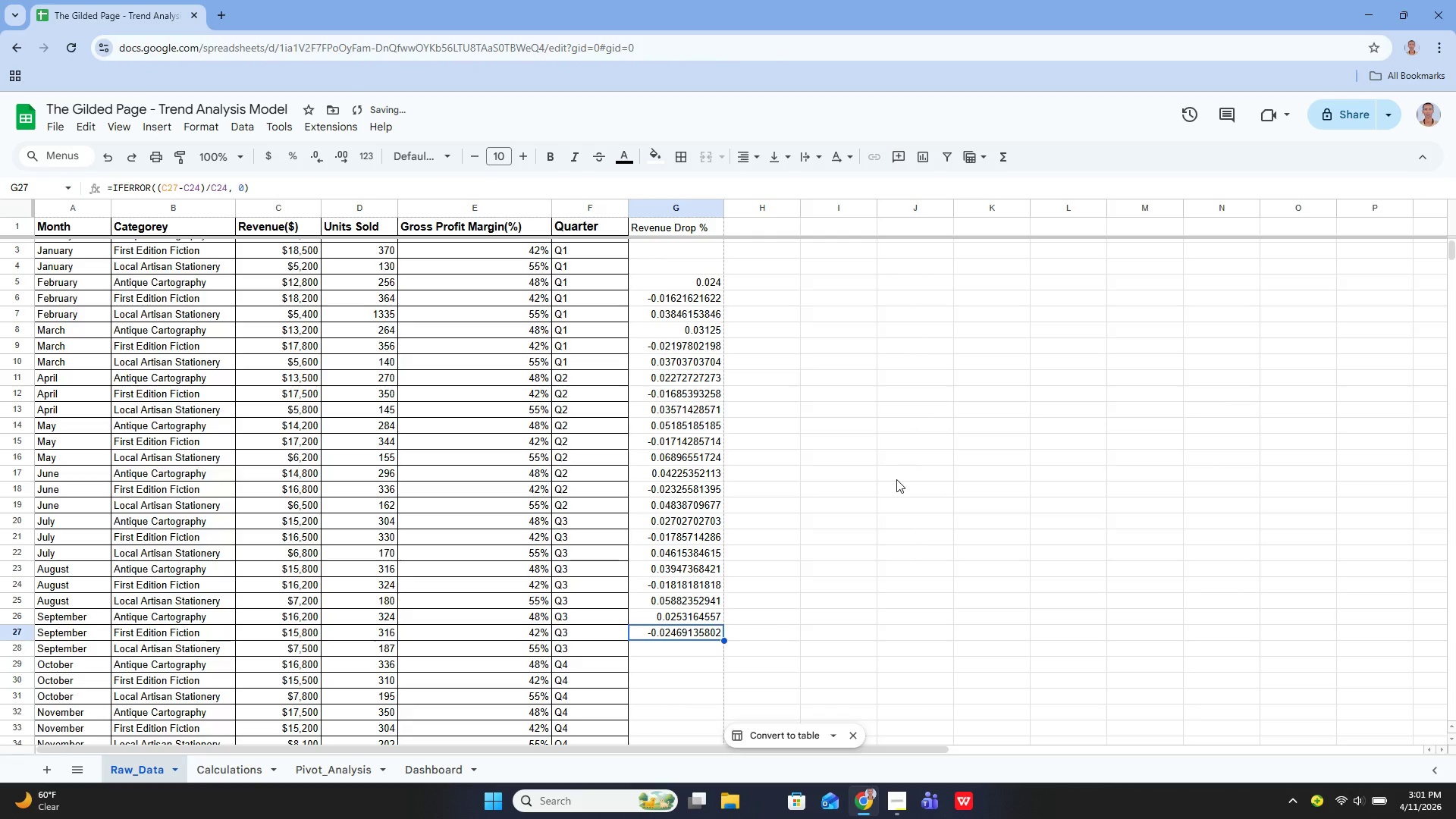 
key(Enter)
 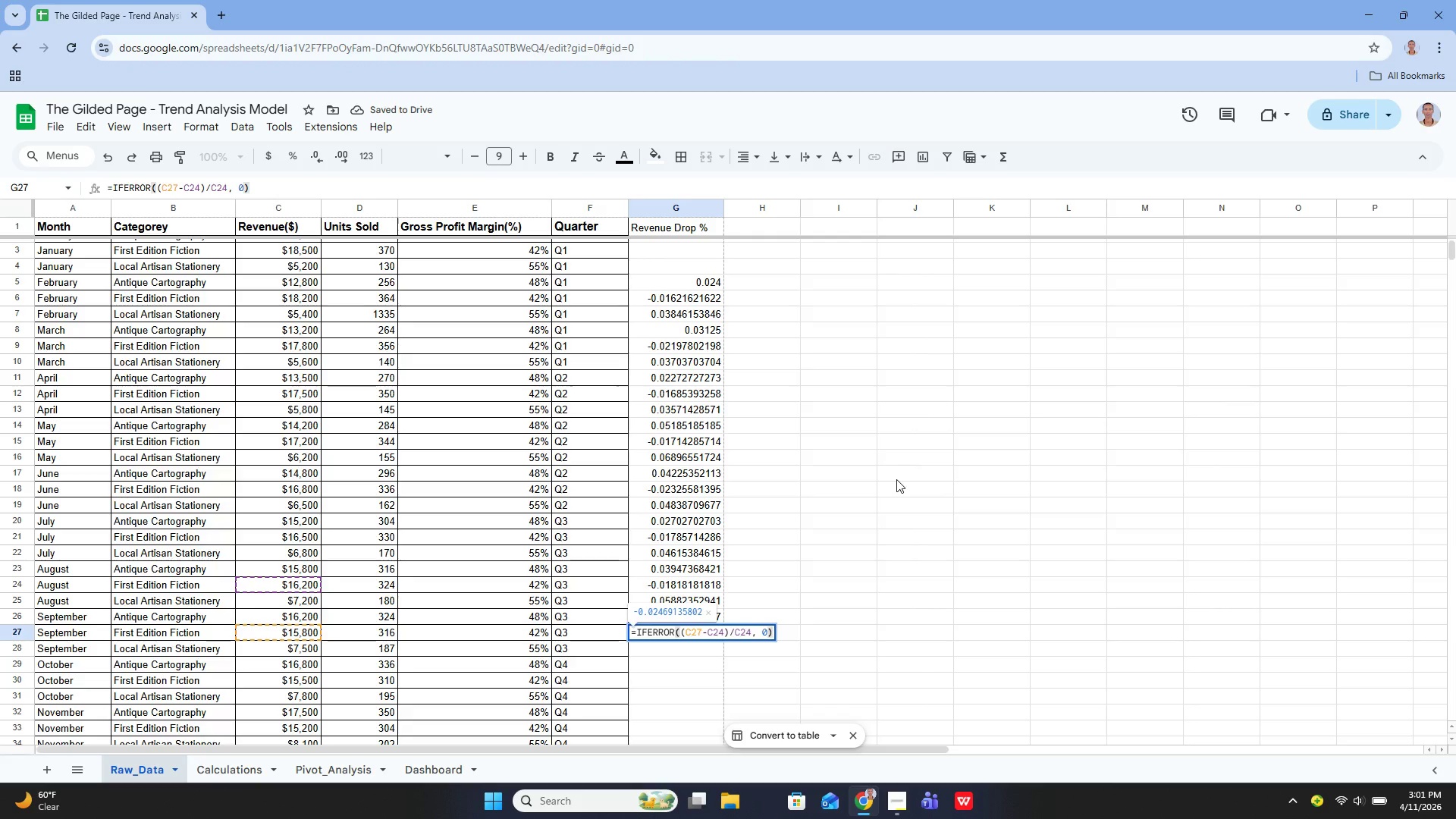 
key(Enter)
 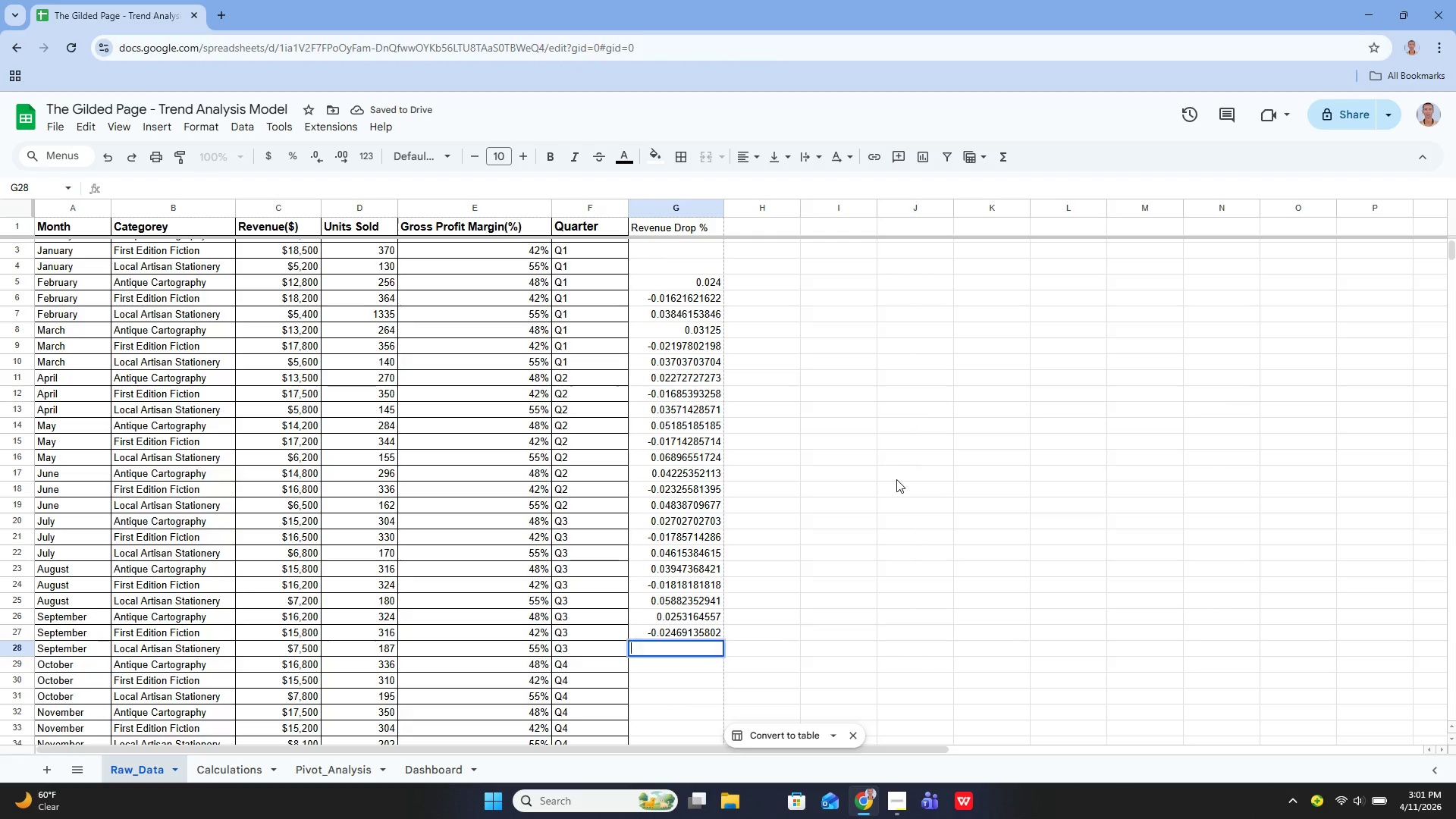 
key(Enter)
 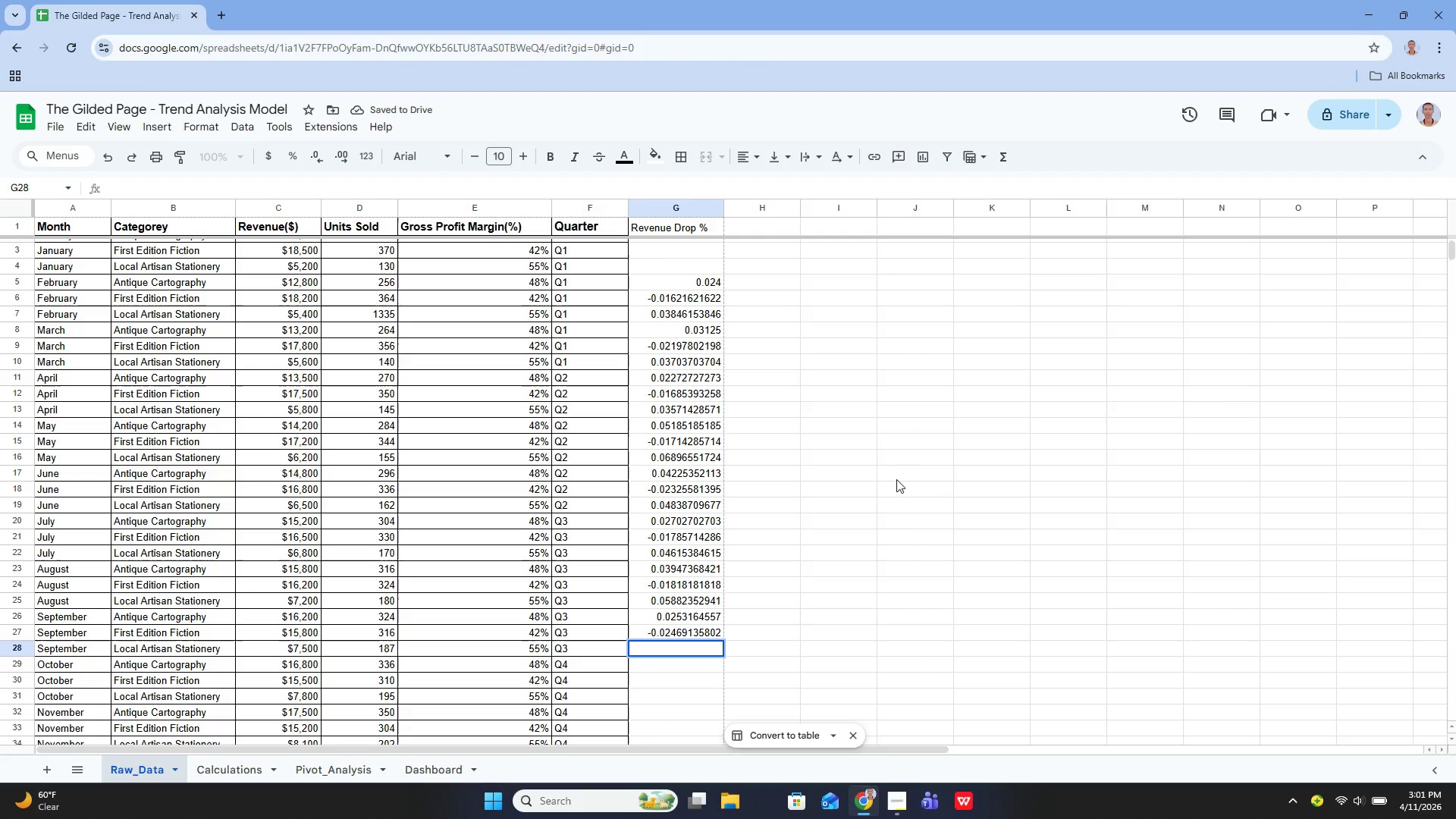 
type(=ifer)
 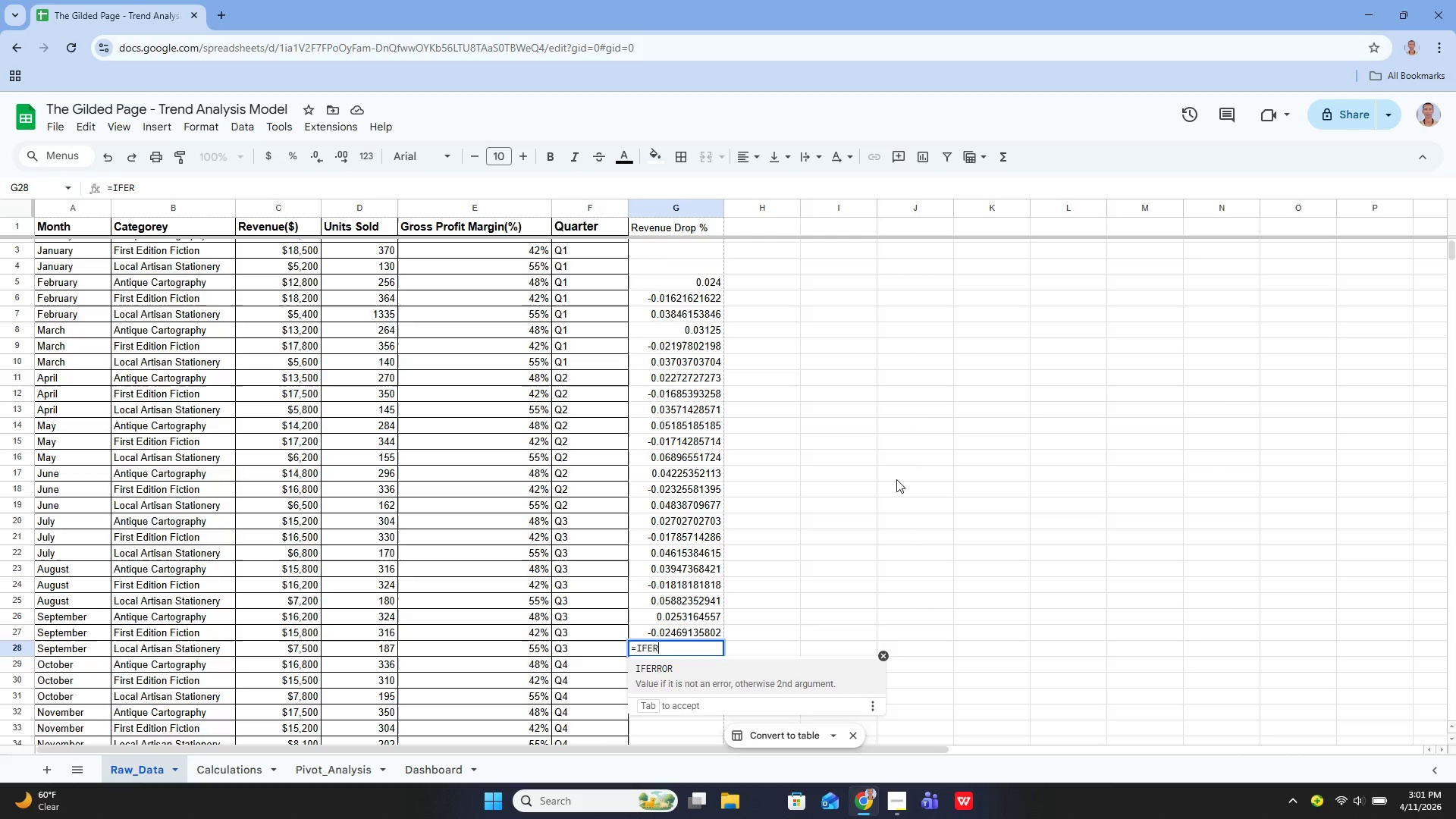 
key(Enter)
 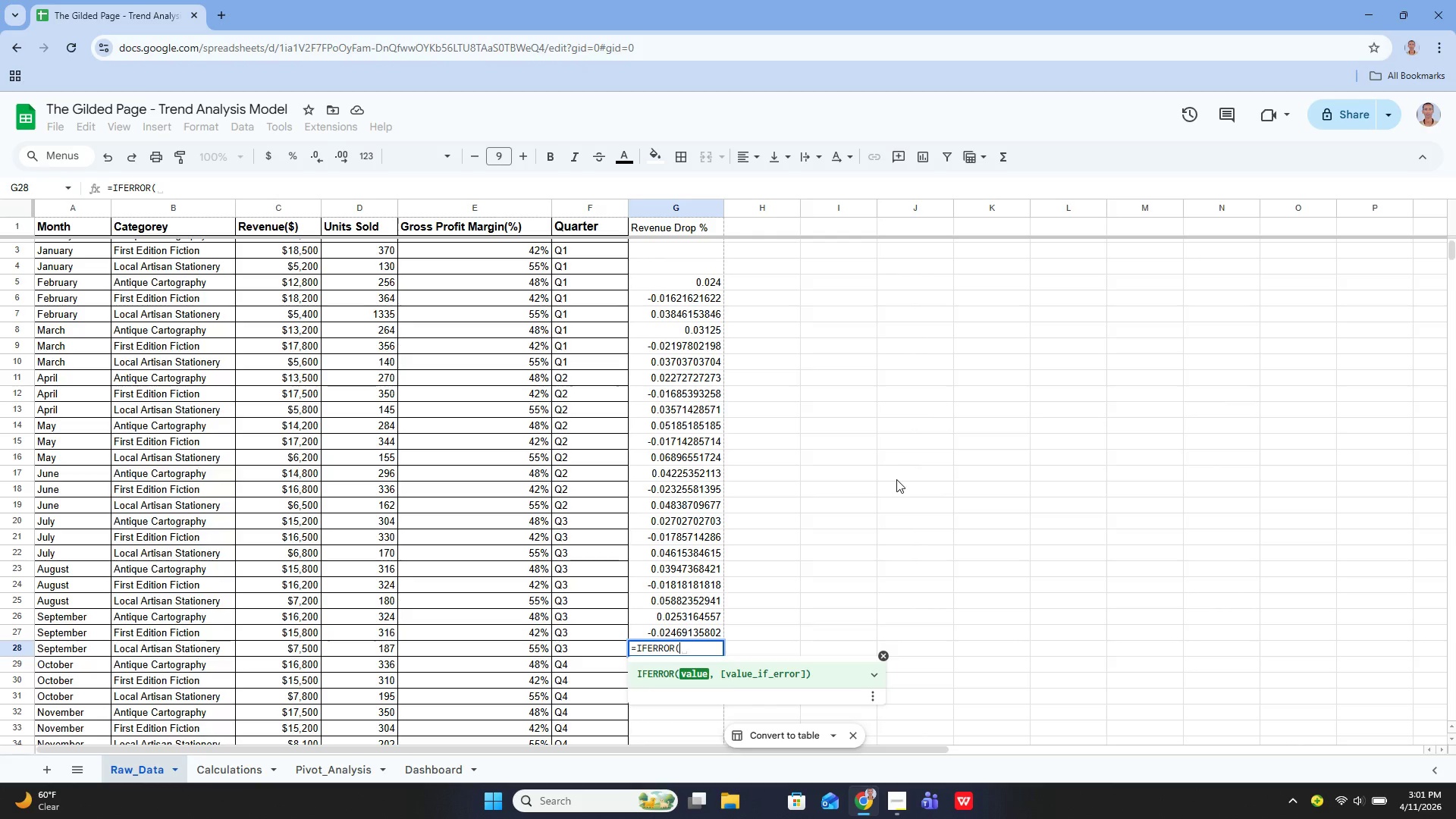 
type((c28-c25)/c25)
 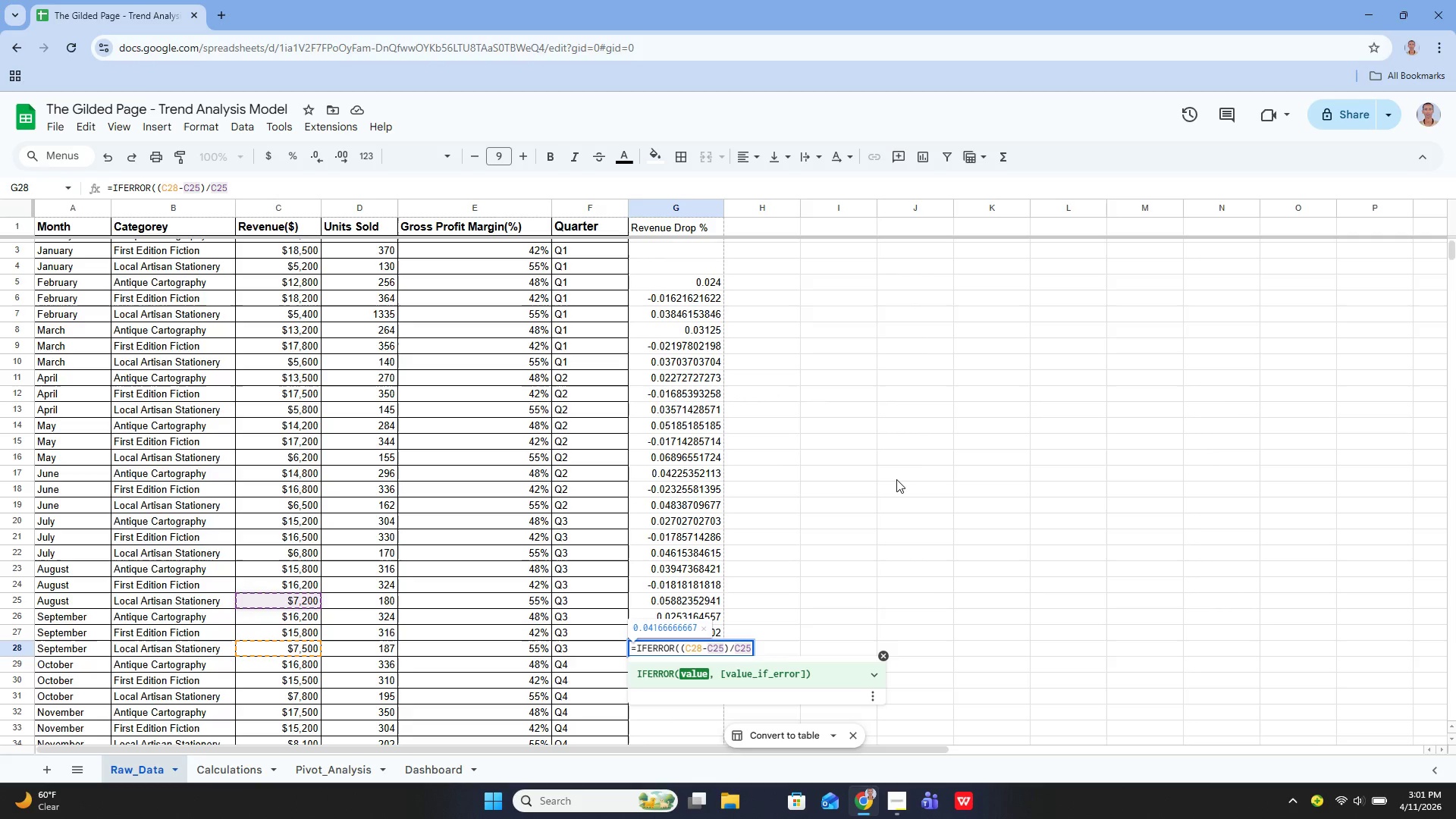 
type(, 0))
 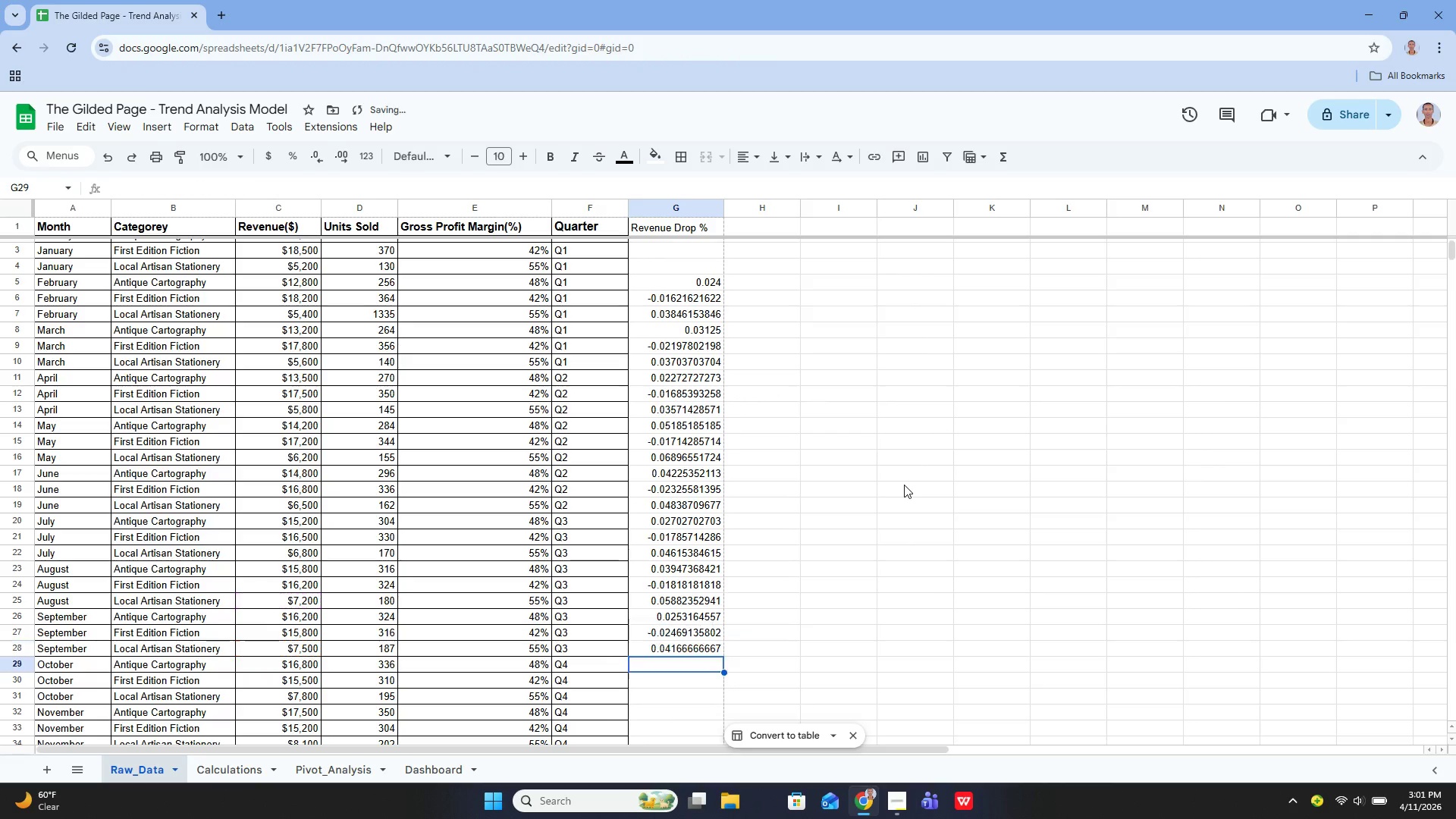 
 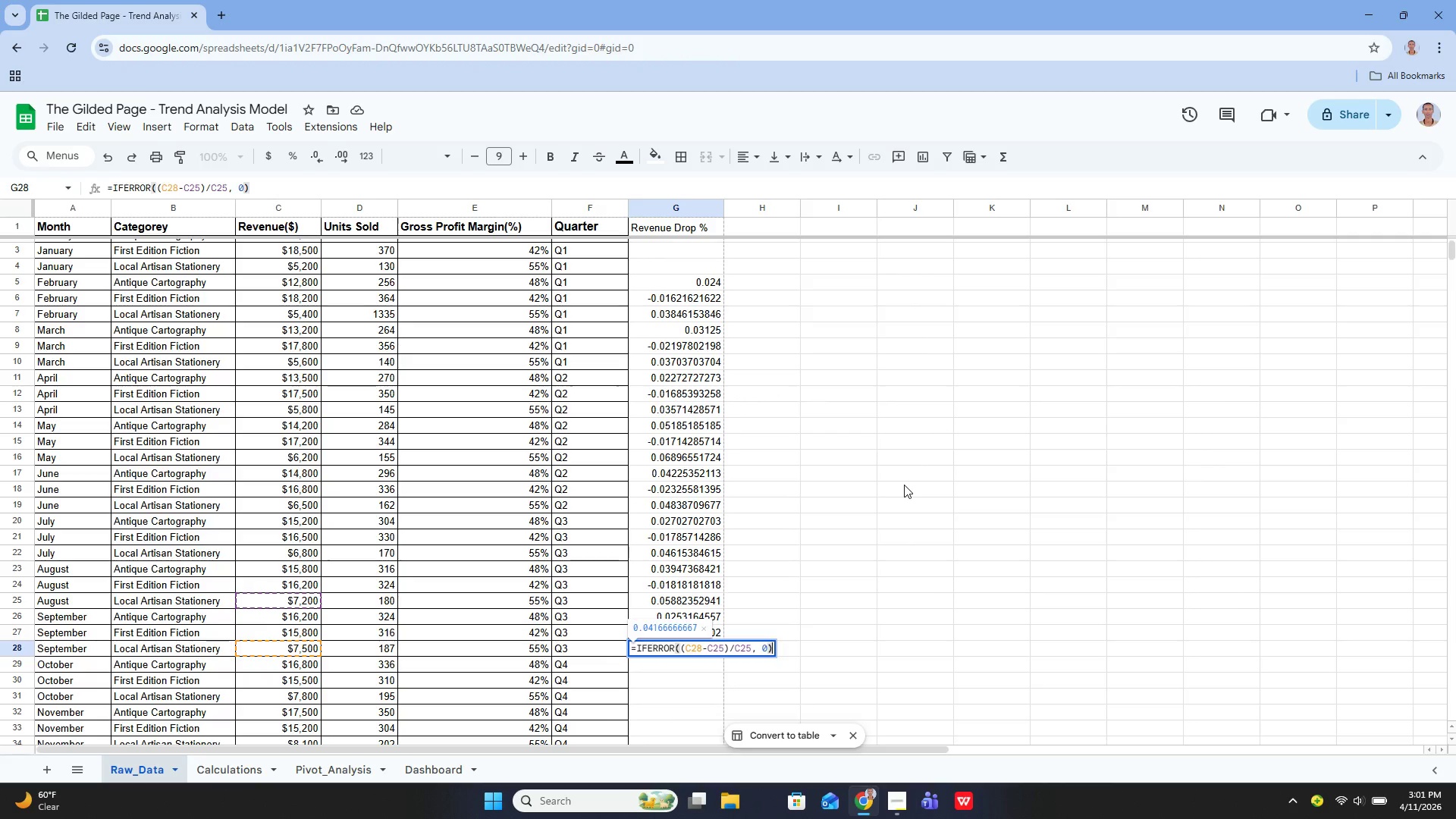 
key(Enter)
 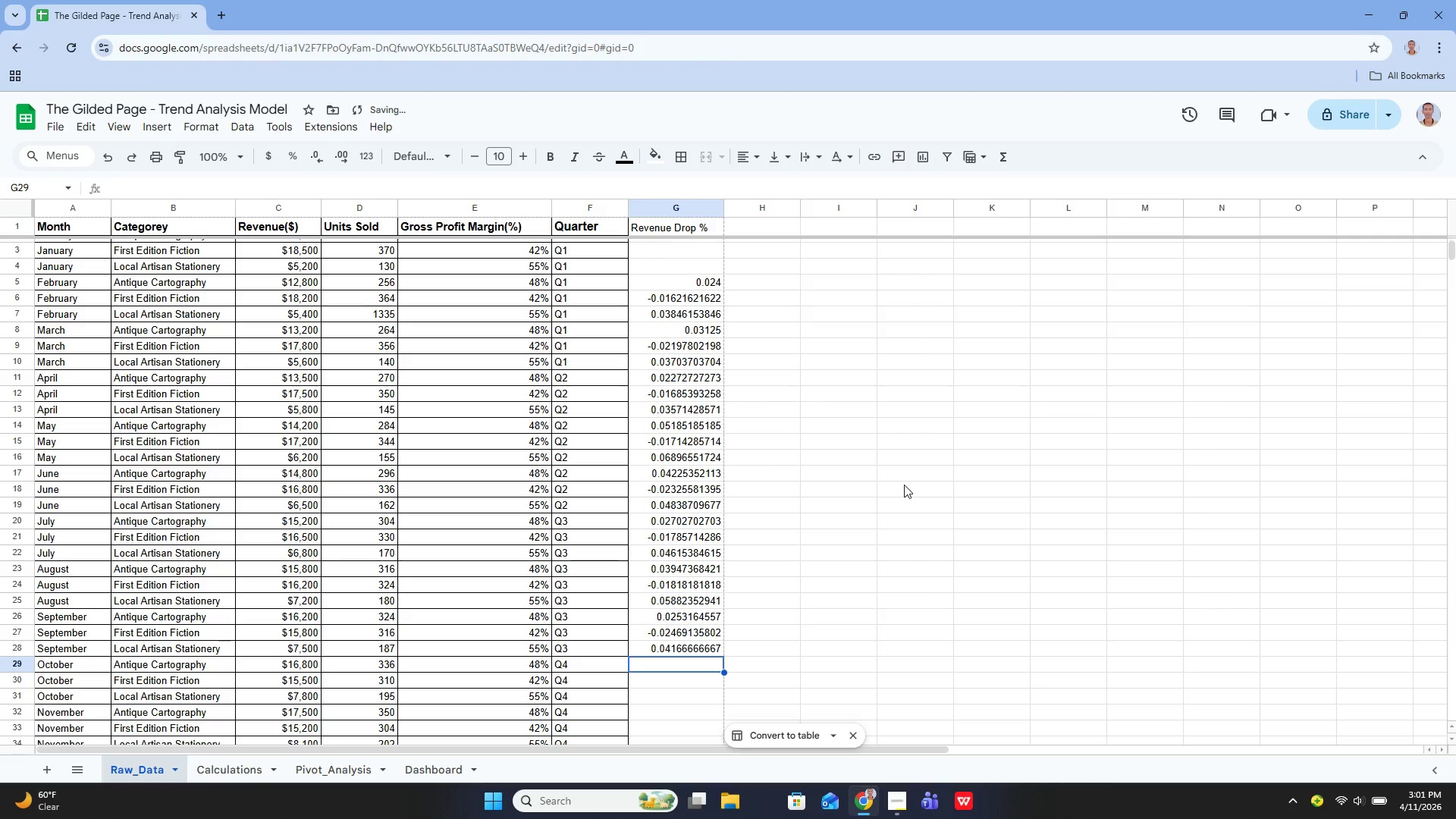 
key(ArrowUp)
 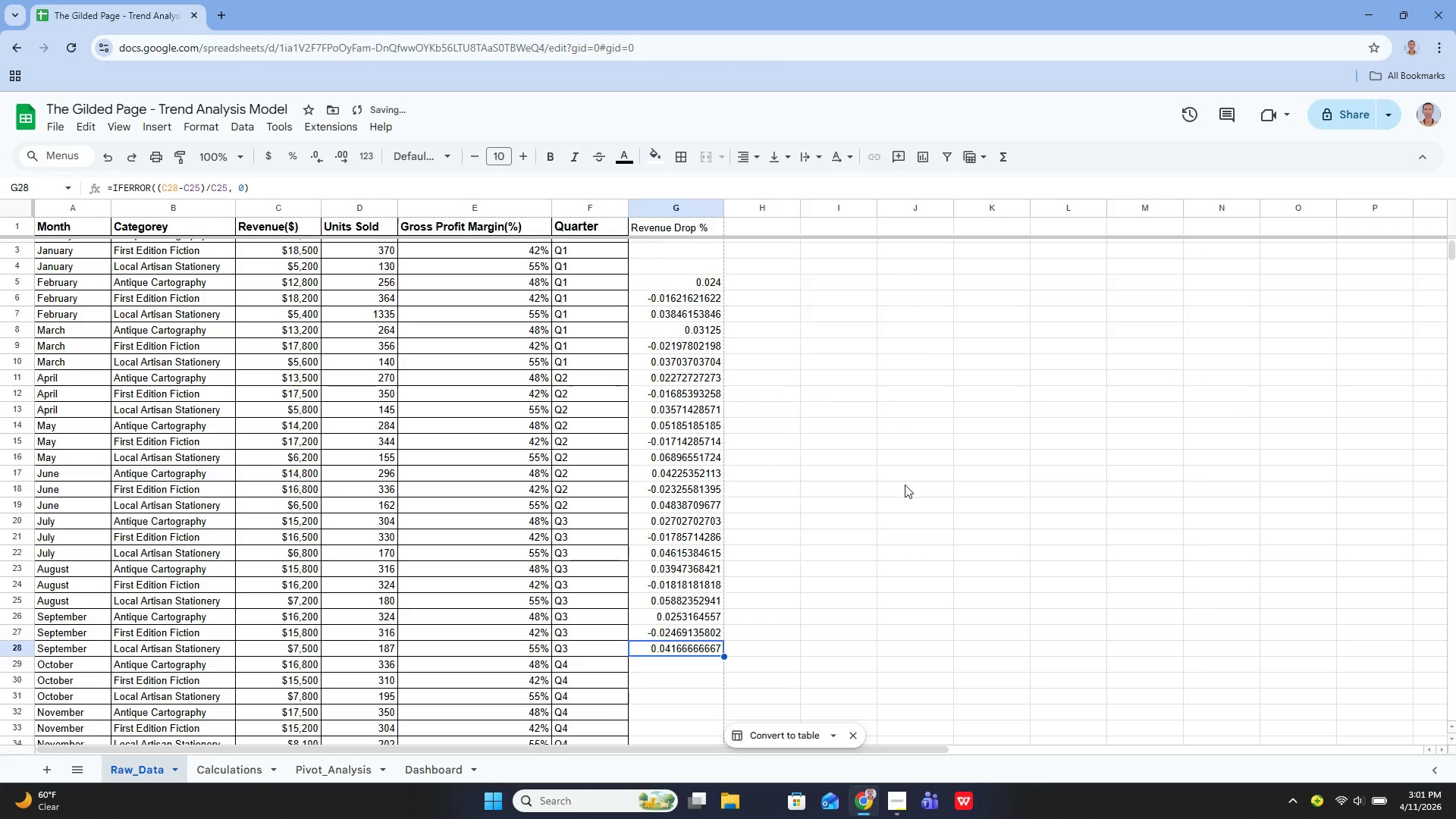 
key(ArrowUp)
 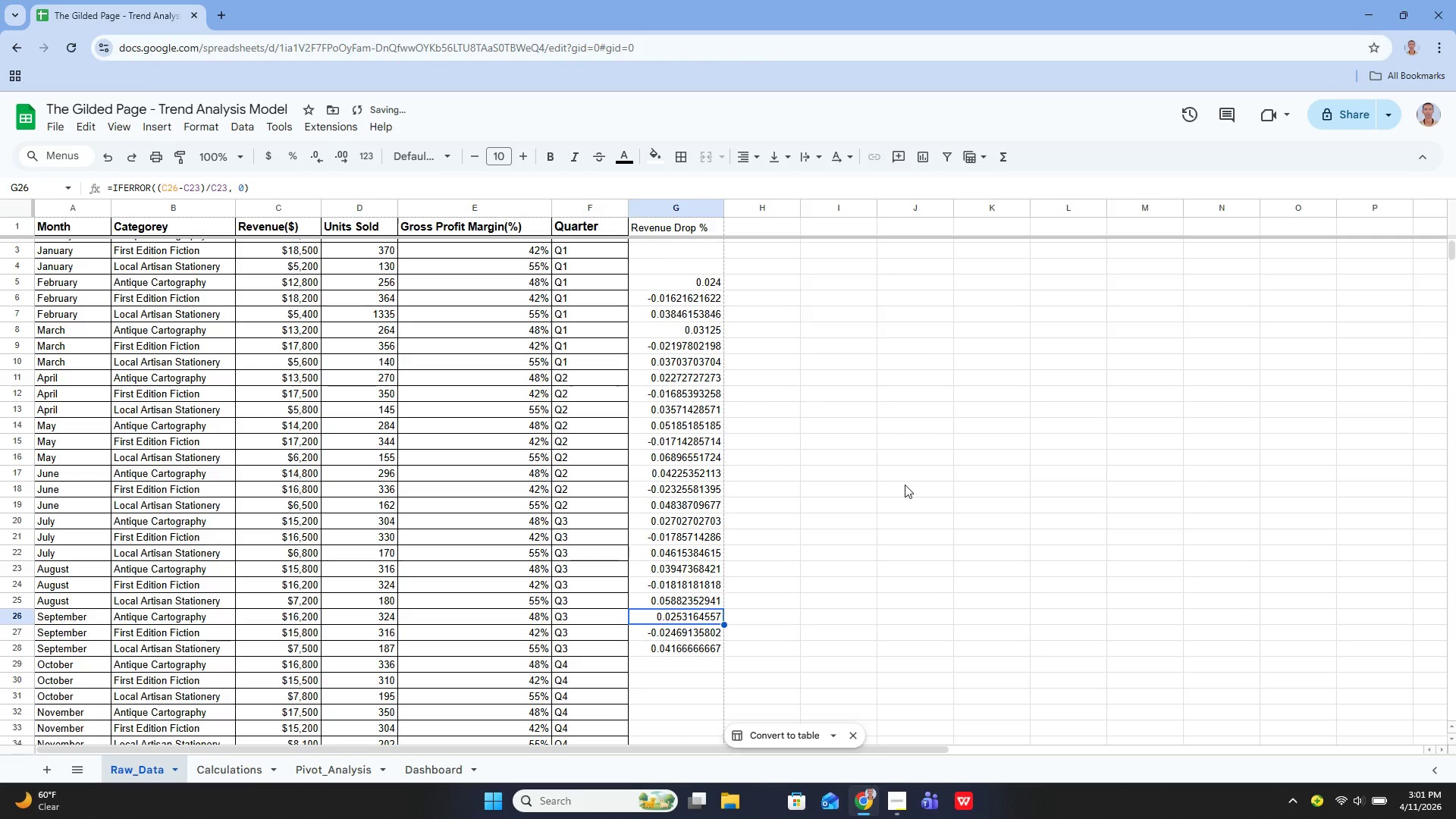 
key(ArrowUp)
 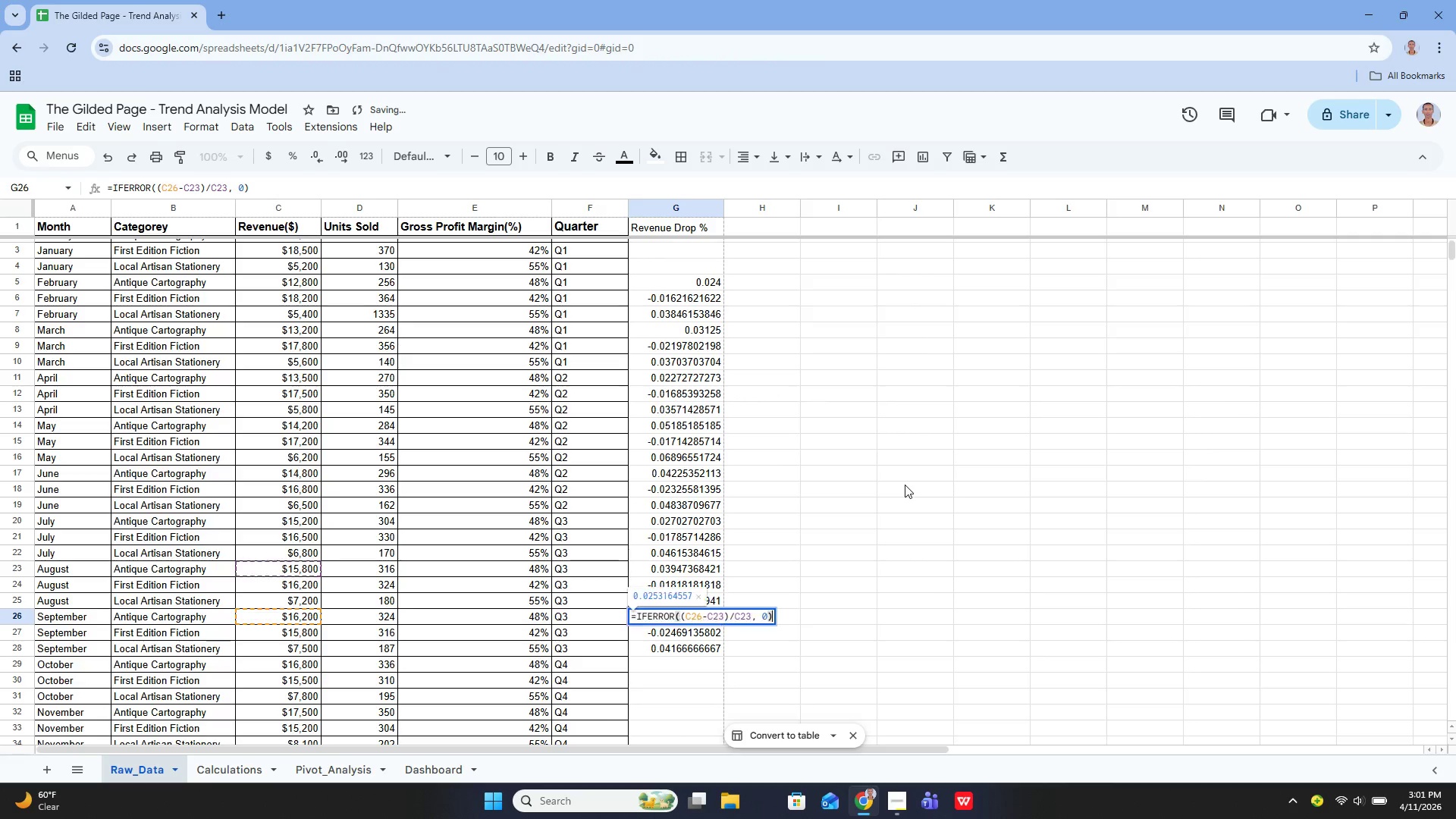 
key(Enter)
 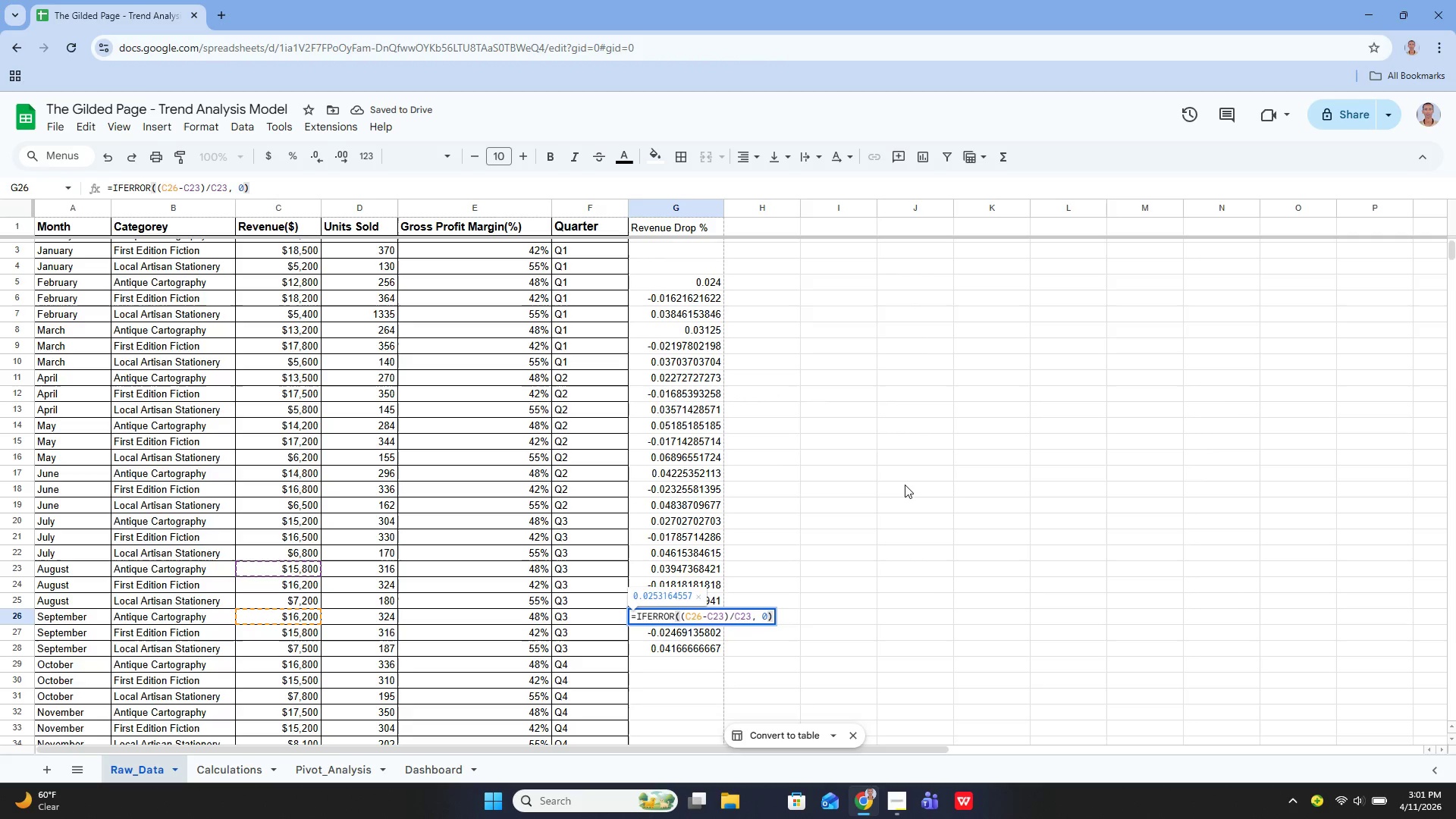 
key(Enter)
 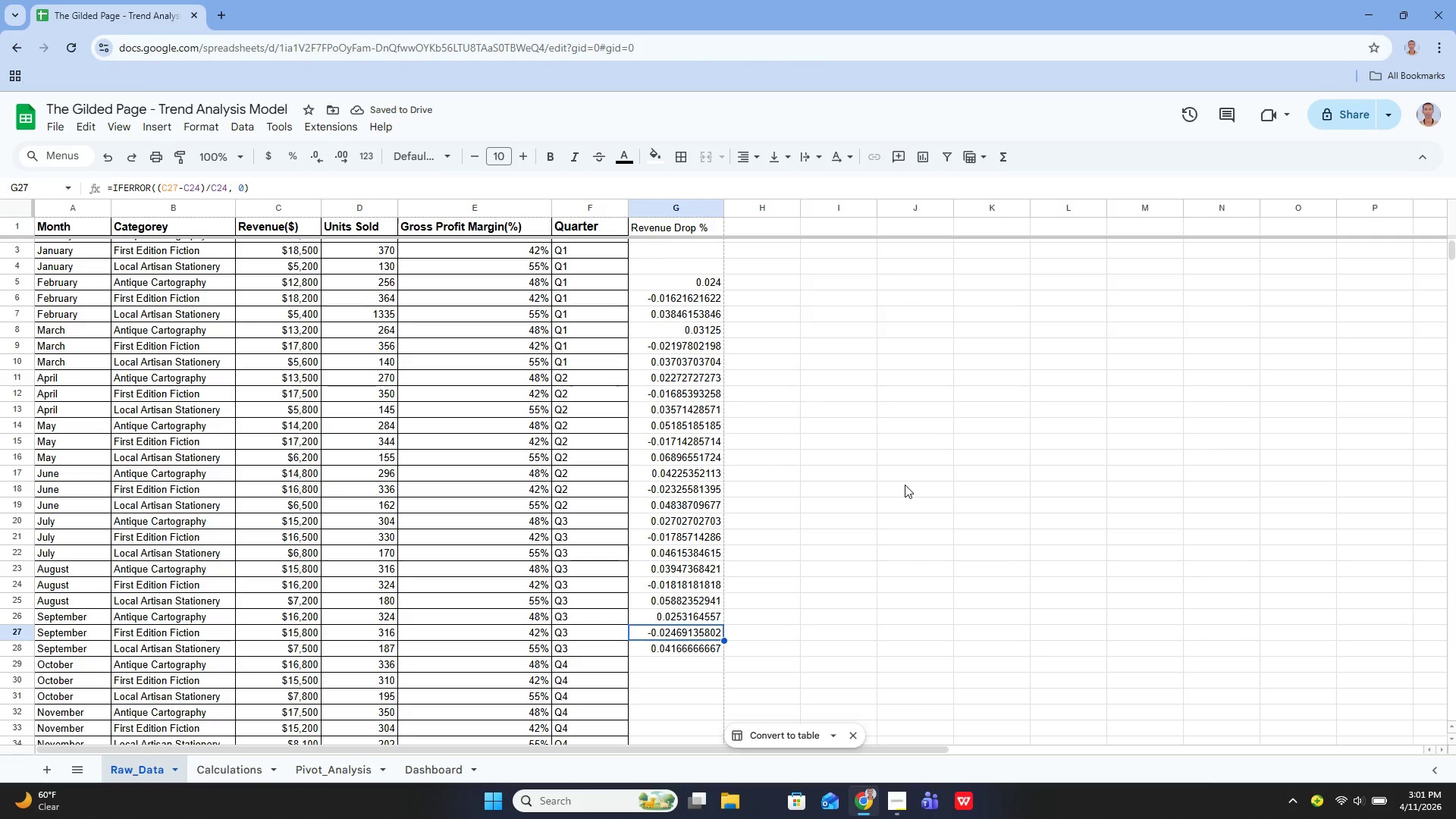 
key(Enter)
 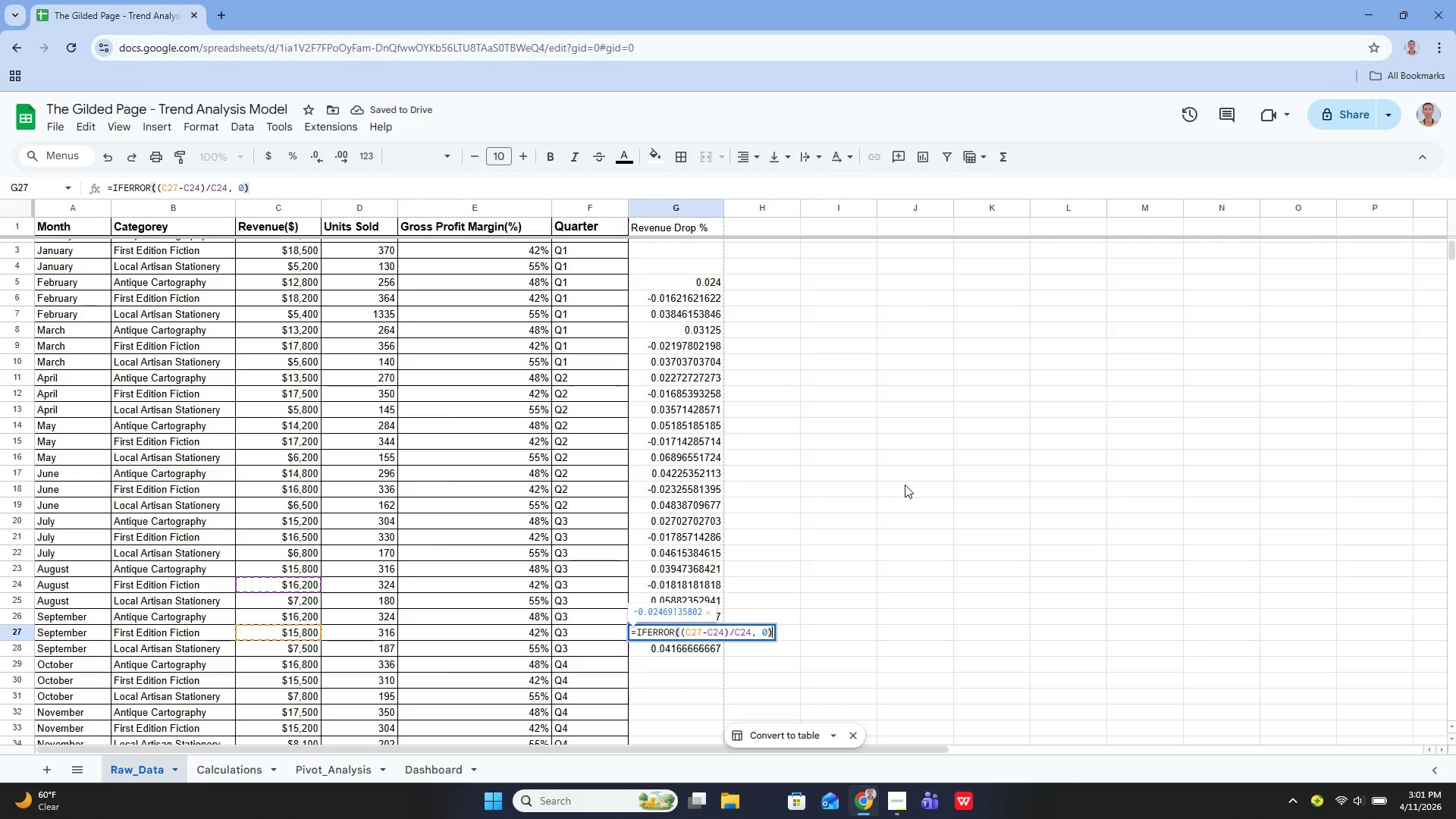 
key(Enter)
 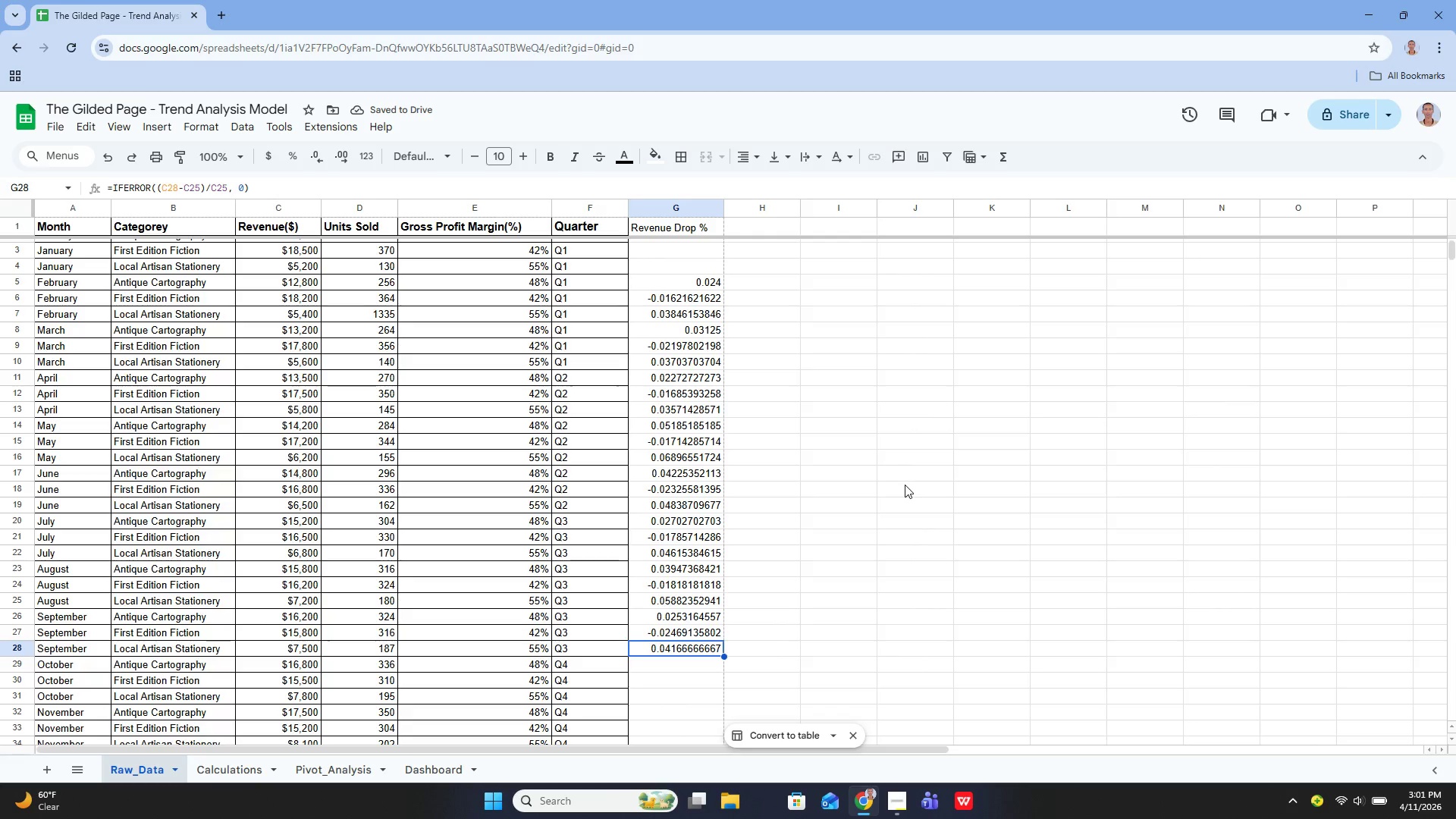 
key(Enter)
 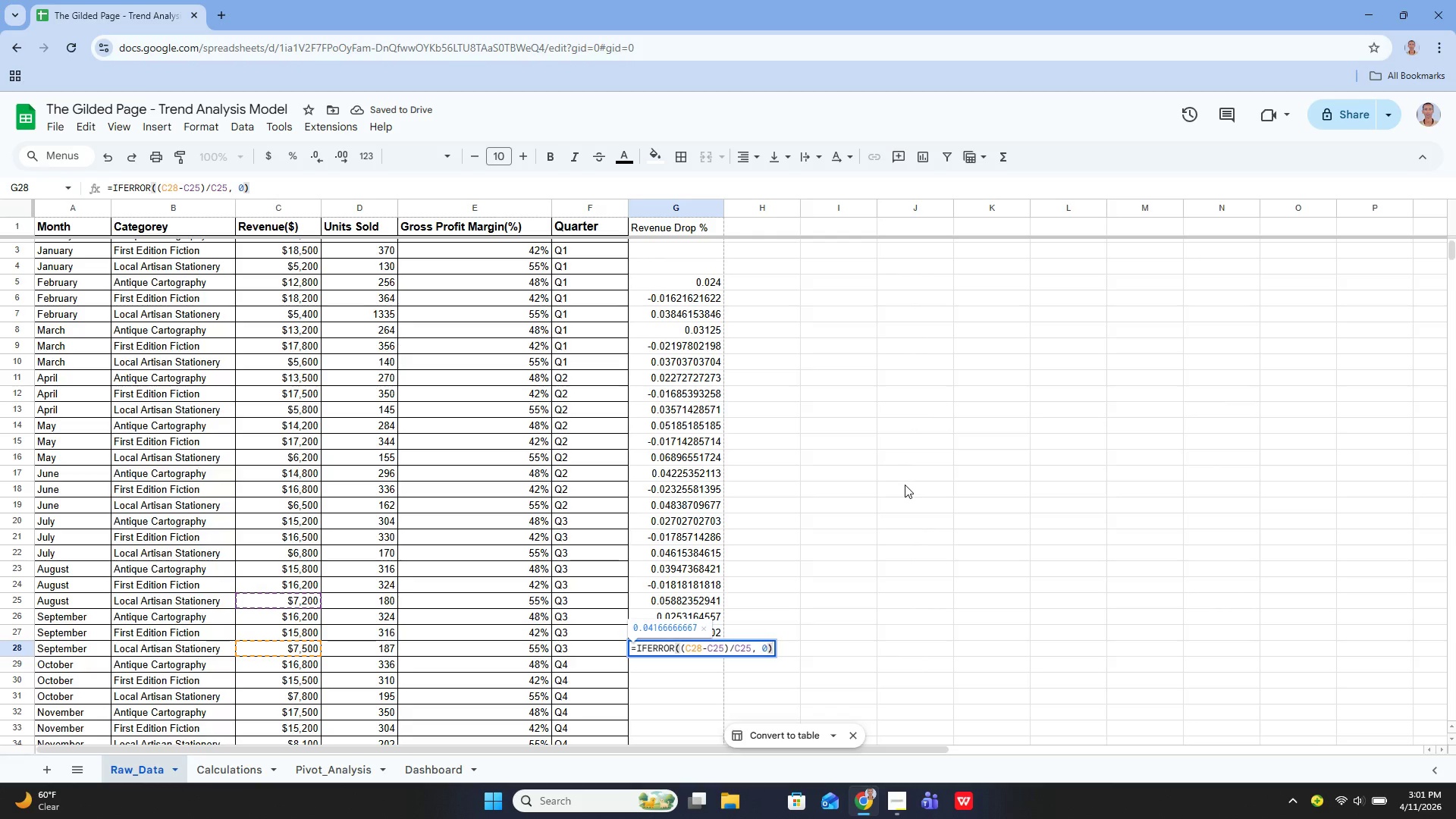 
key(Enter)
 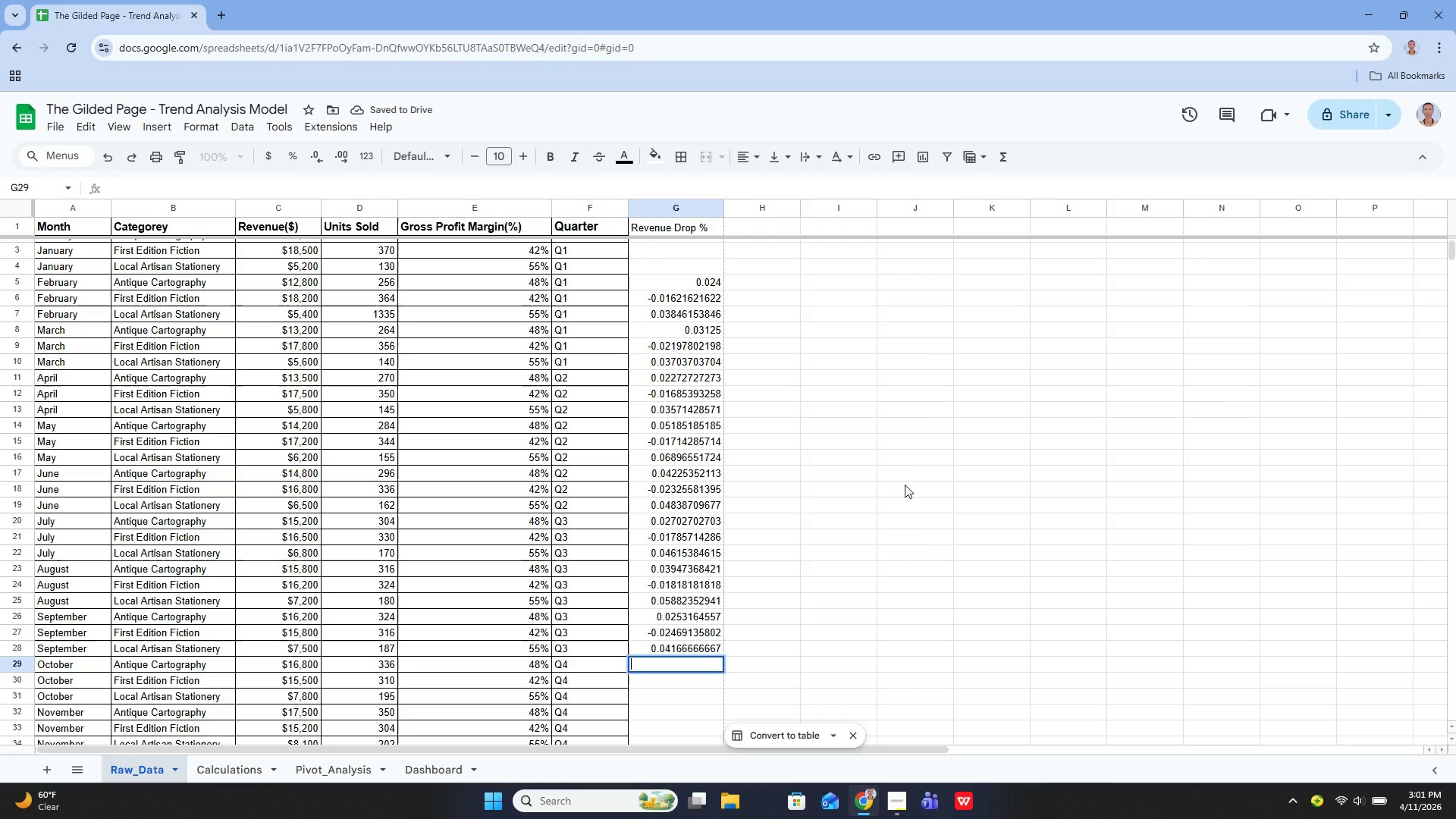 
key(Enter)
 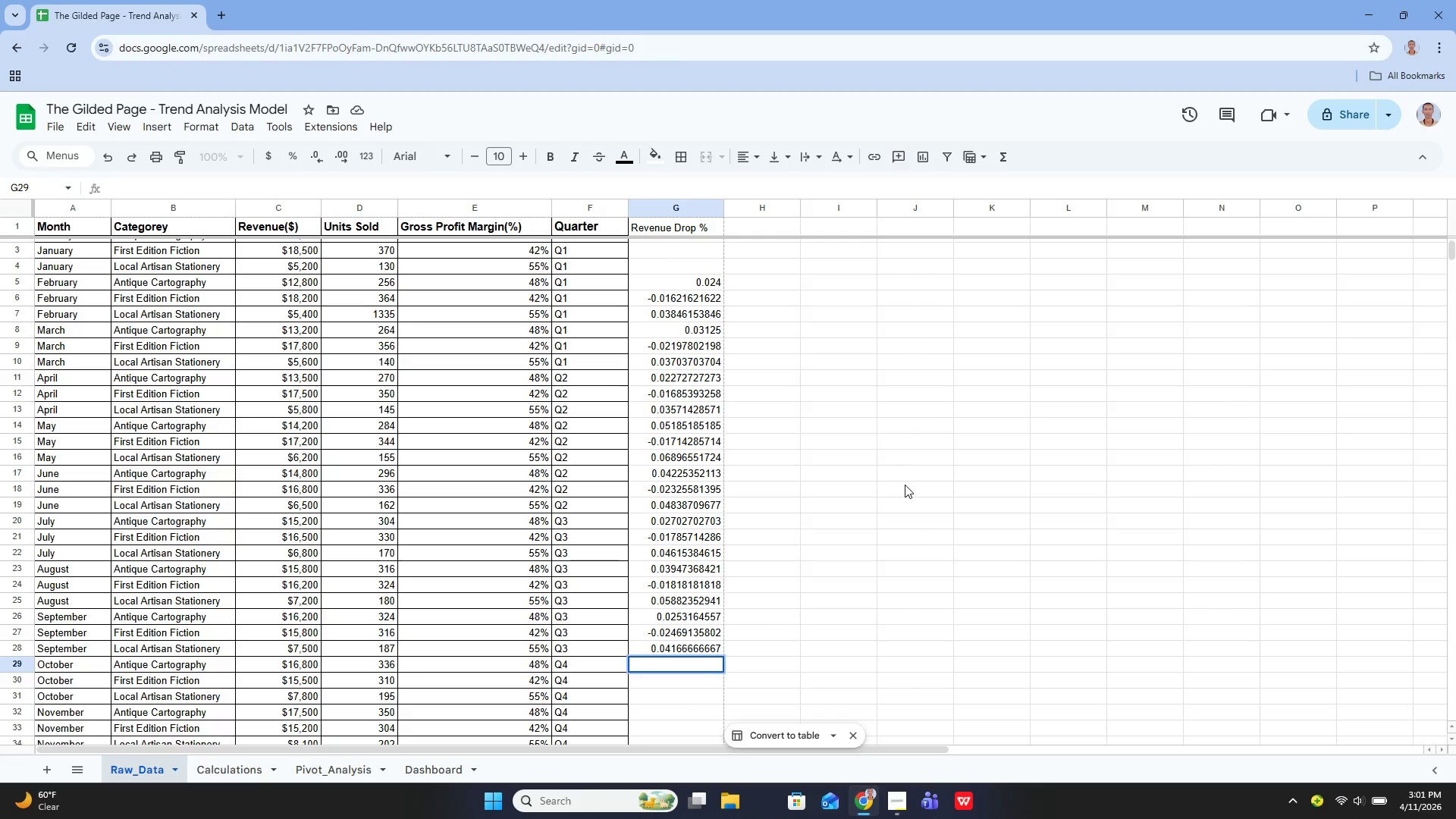 
type(=ife)
key(Backspace)
type(e)
 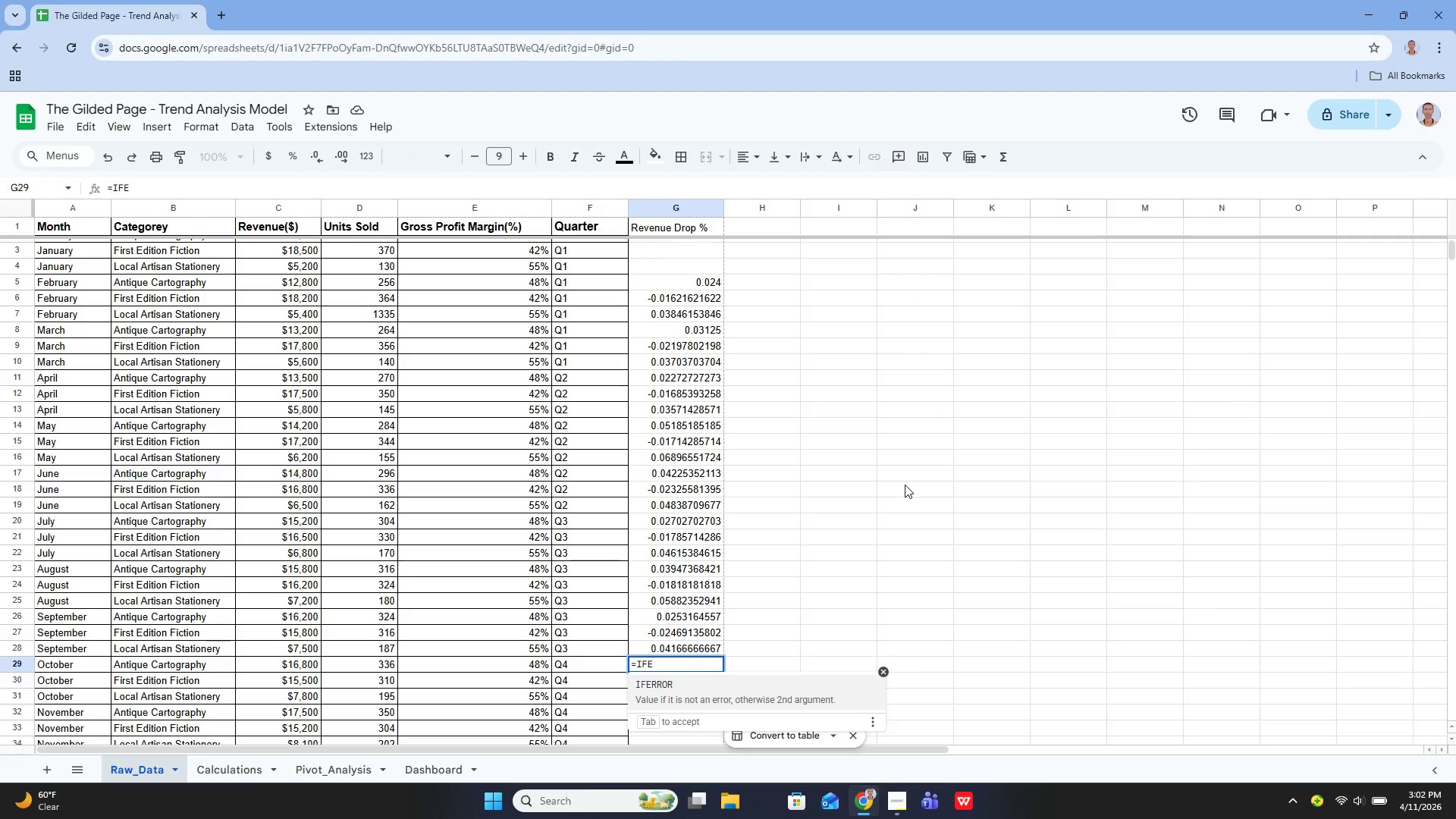 
key(Enter)
 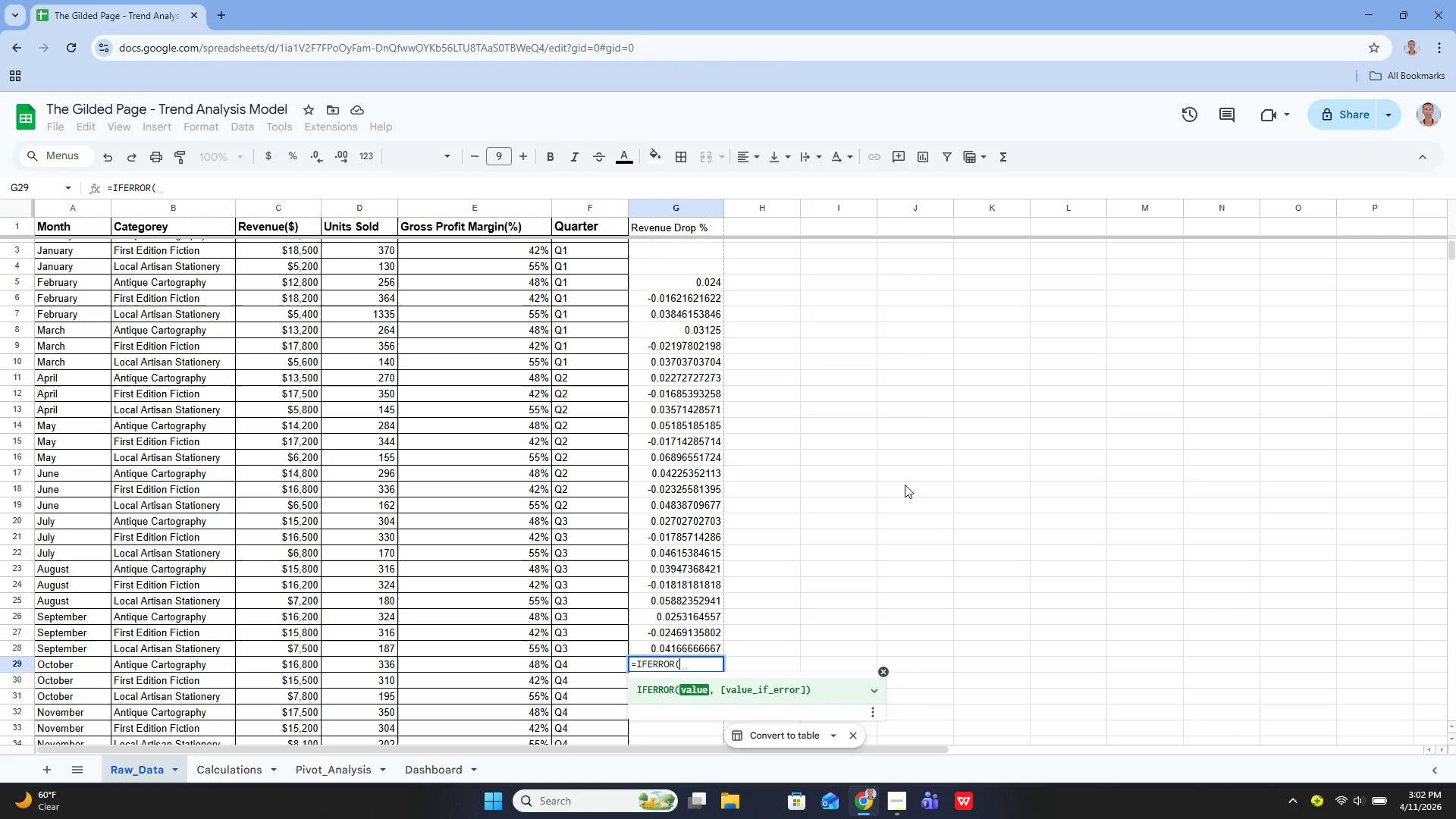 
type(c29-c26)/c26)
 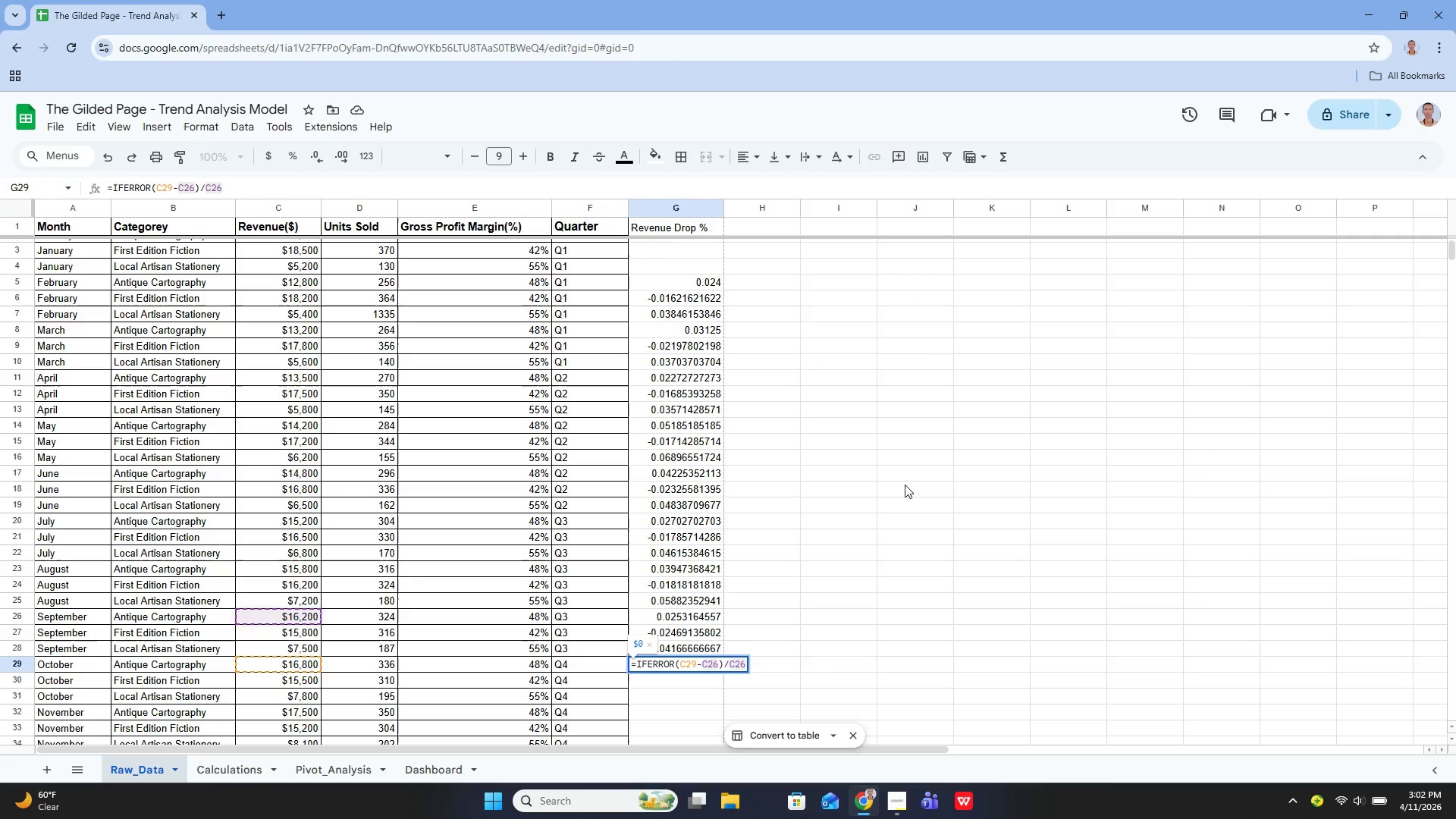 
key(Comma)
 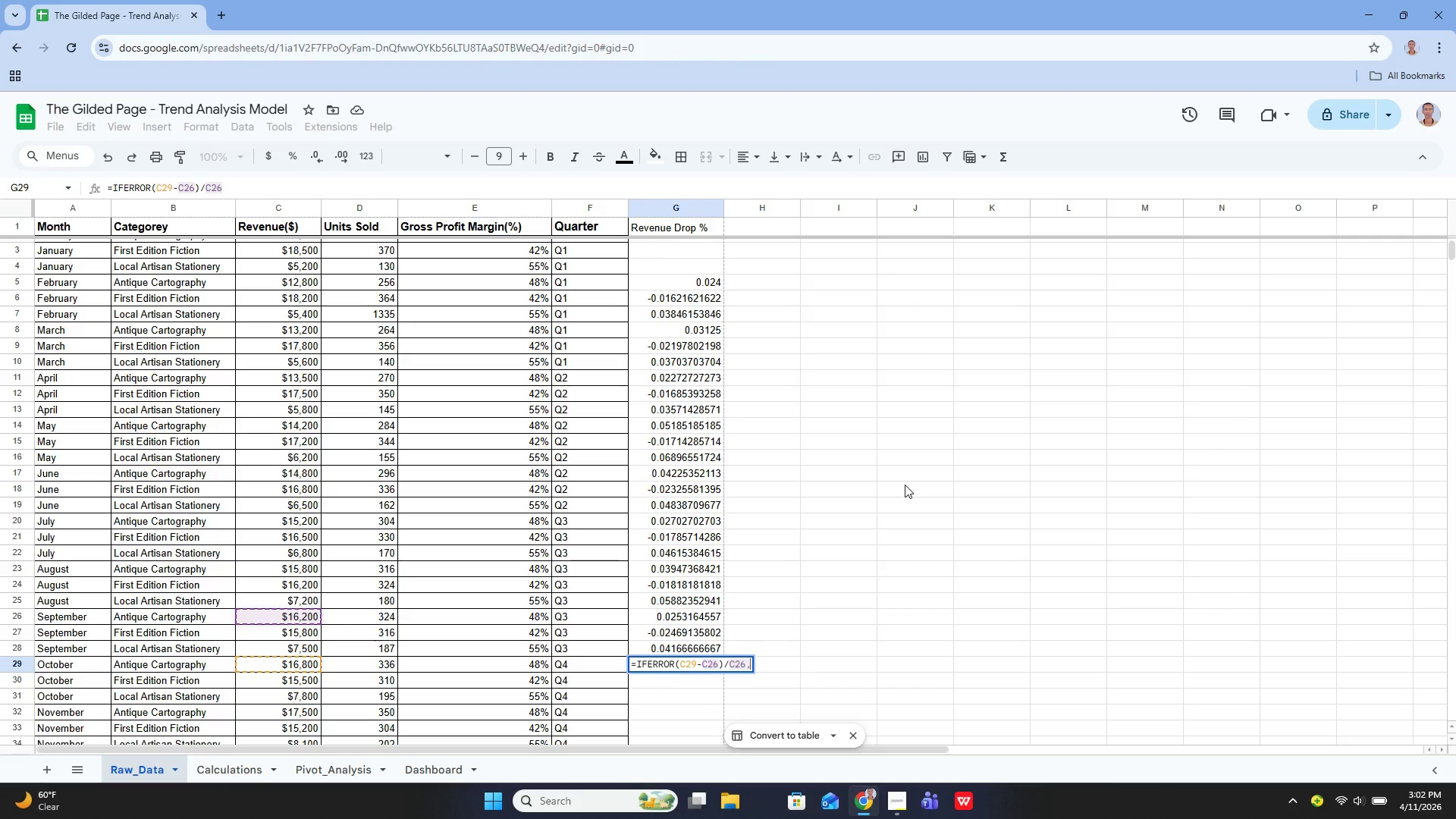 
key(Space)
 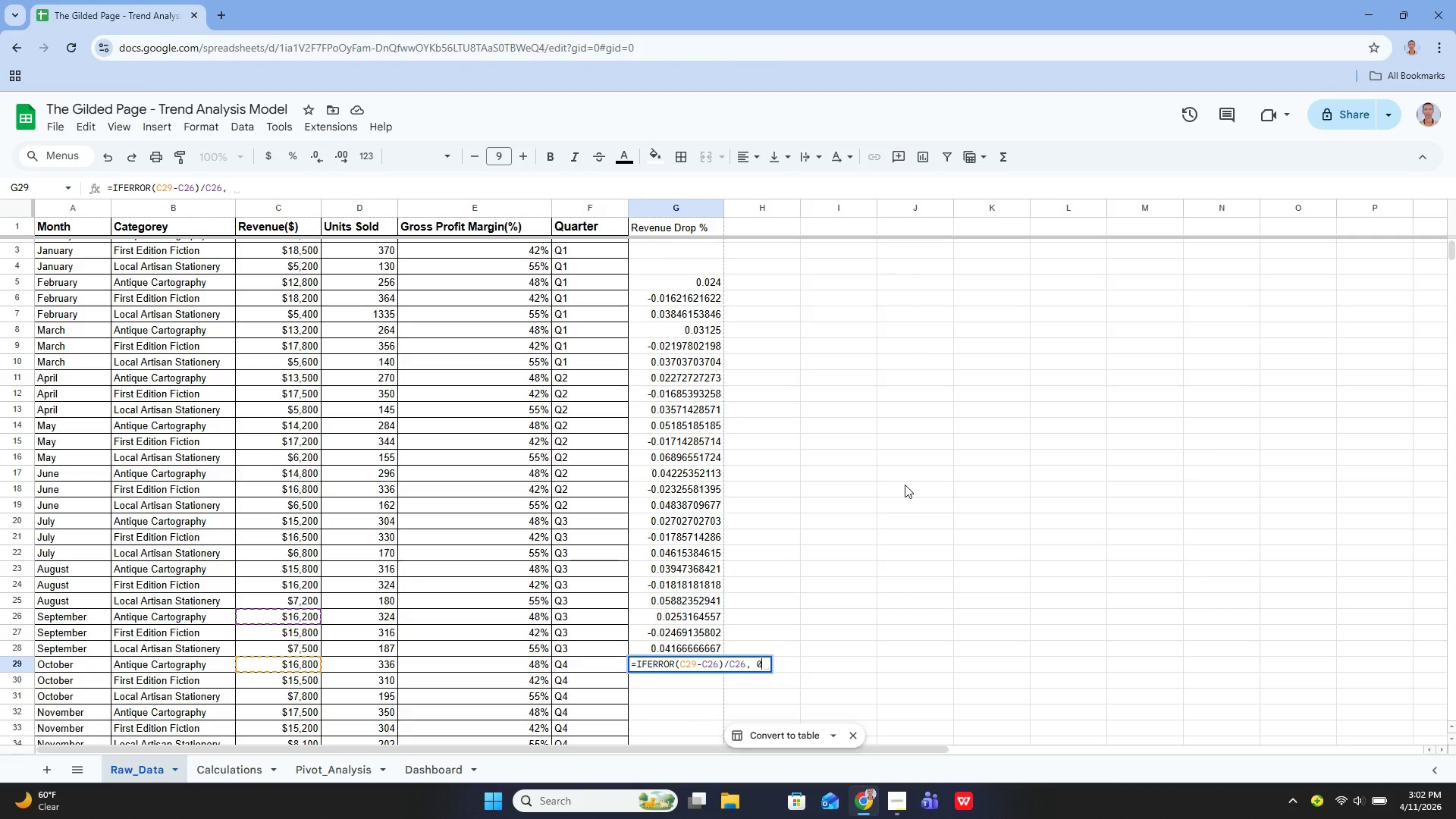 
key(0)
 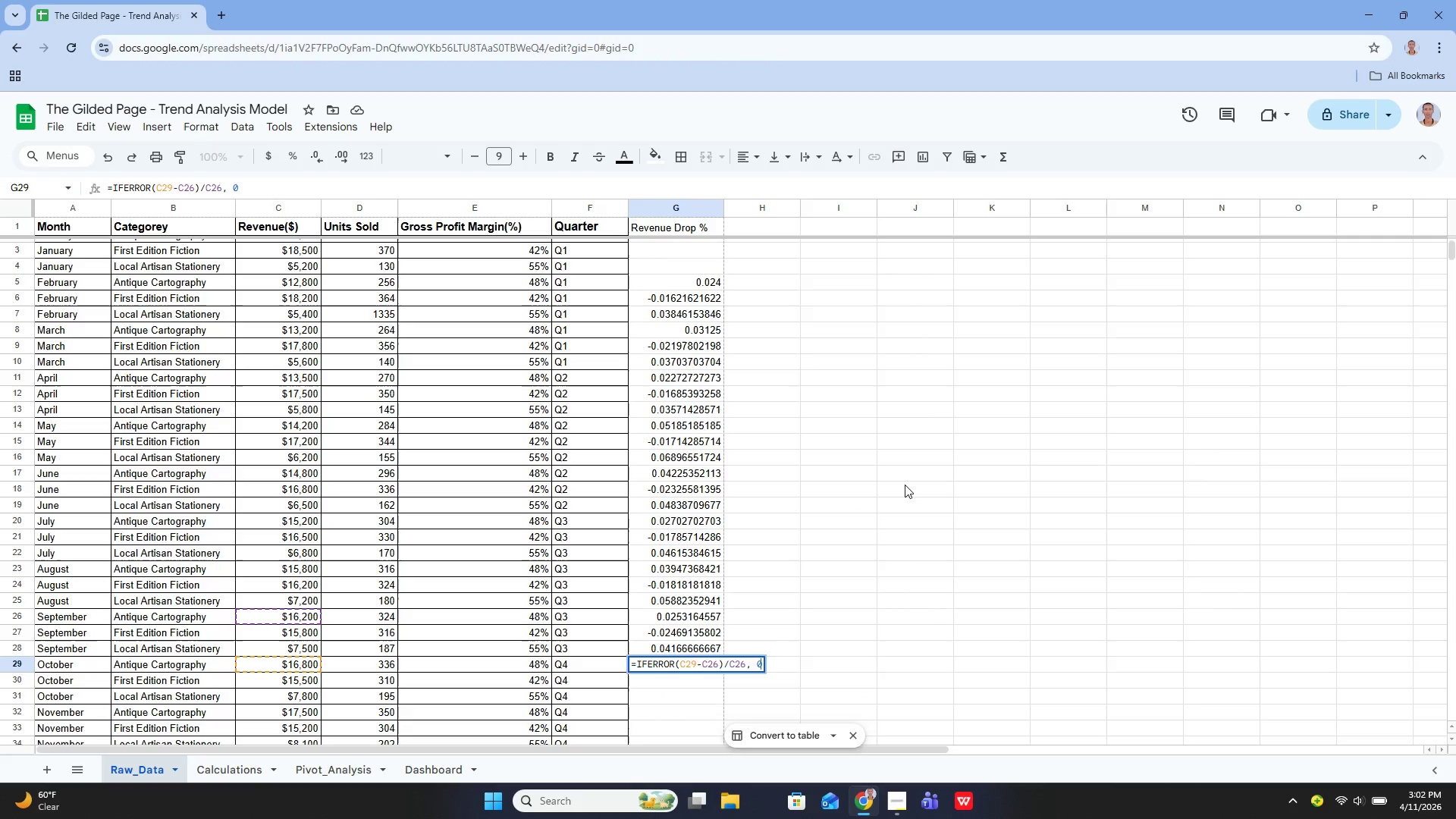 
key(Shift+ShiftLeft)
 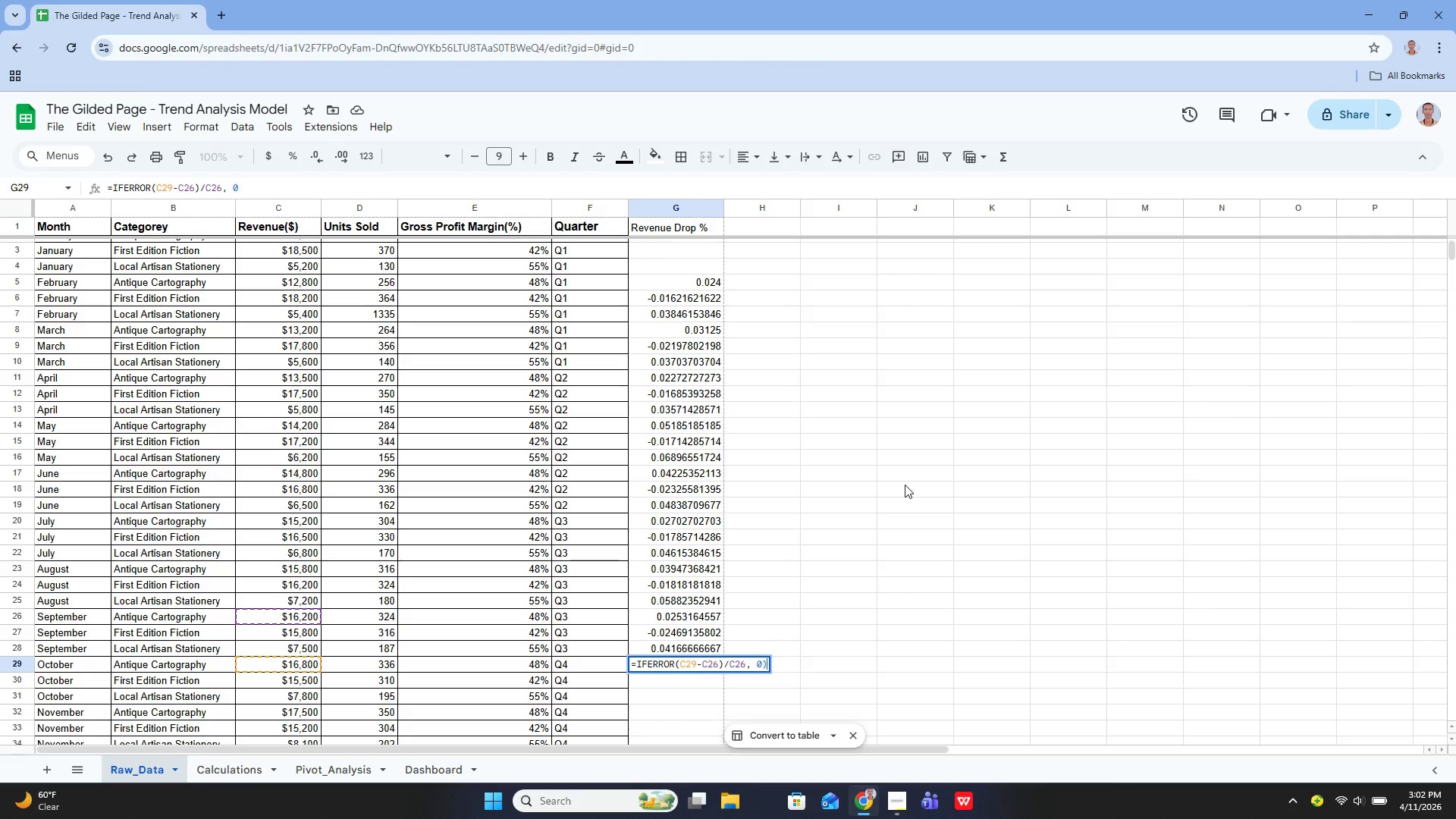 
key(Shift+0)
 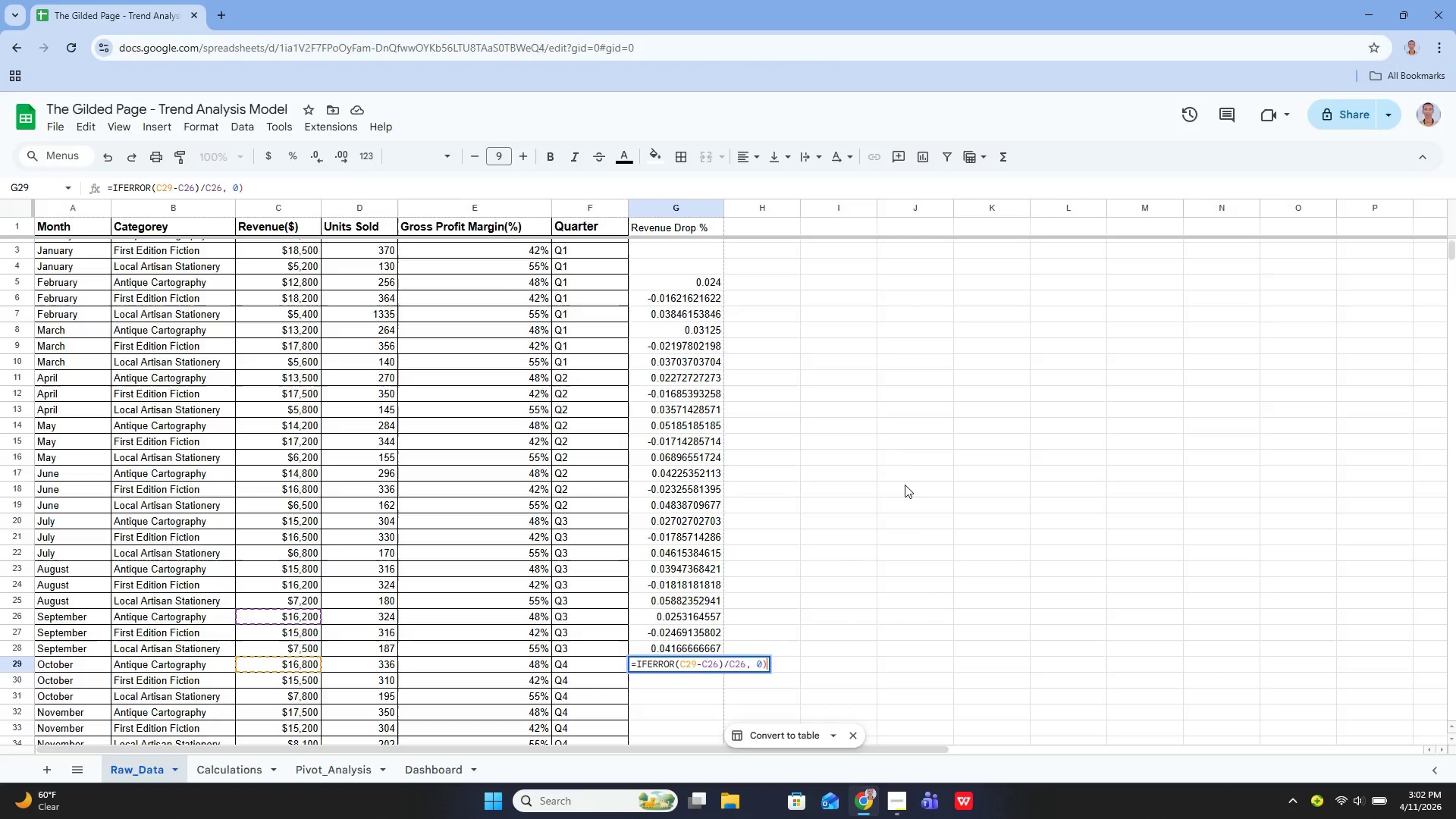 
key(Enter)
 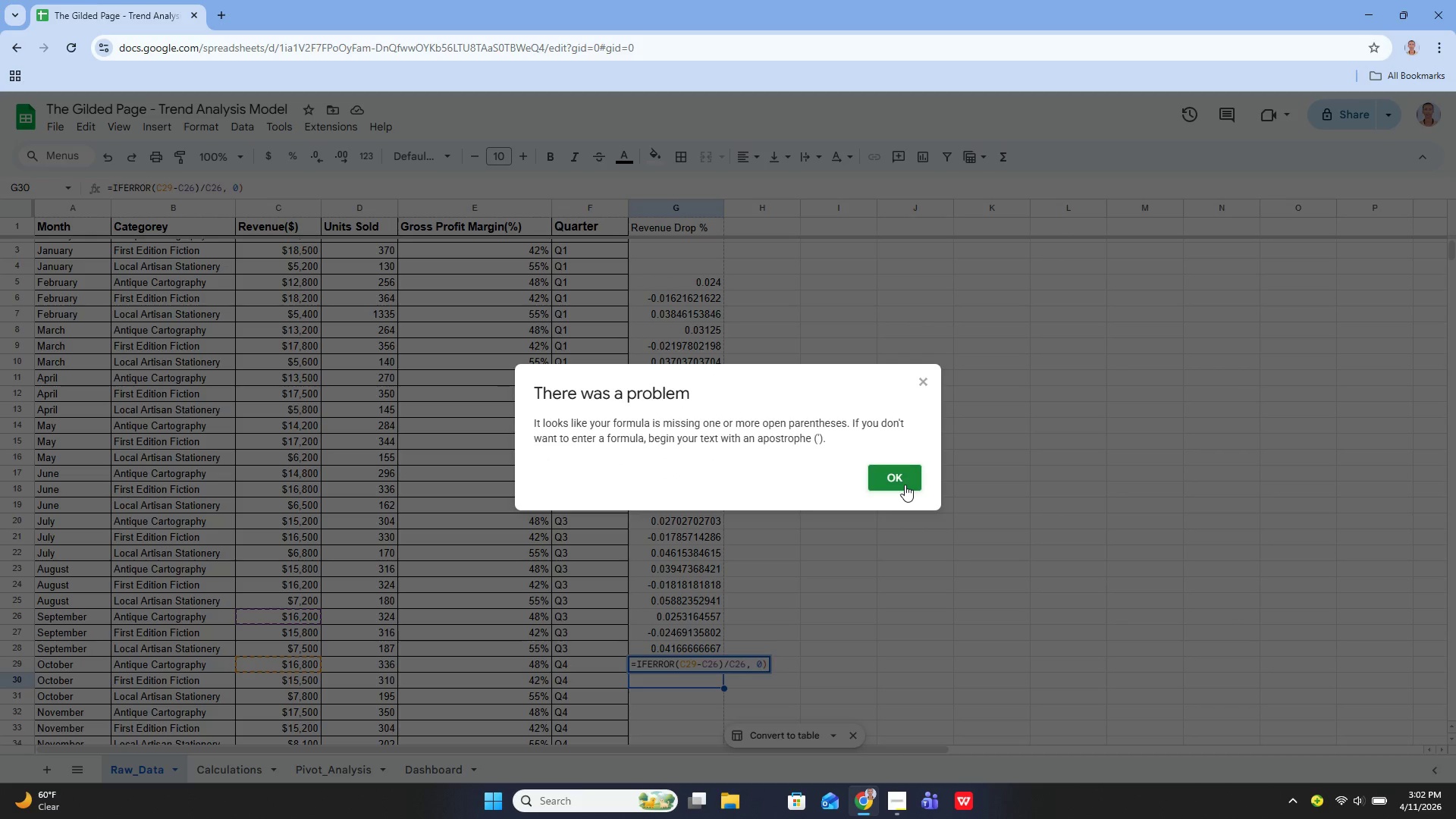 
left_click([905, 485])
 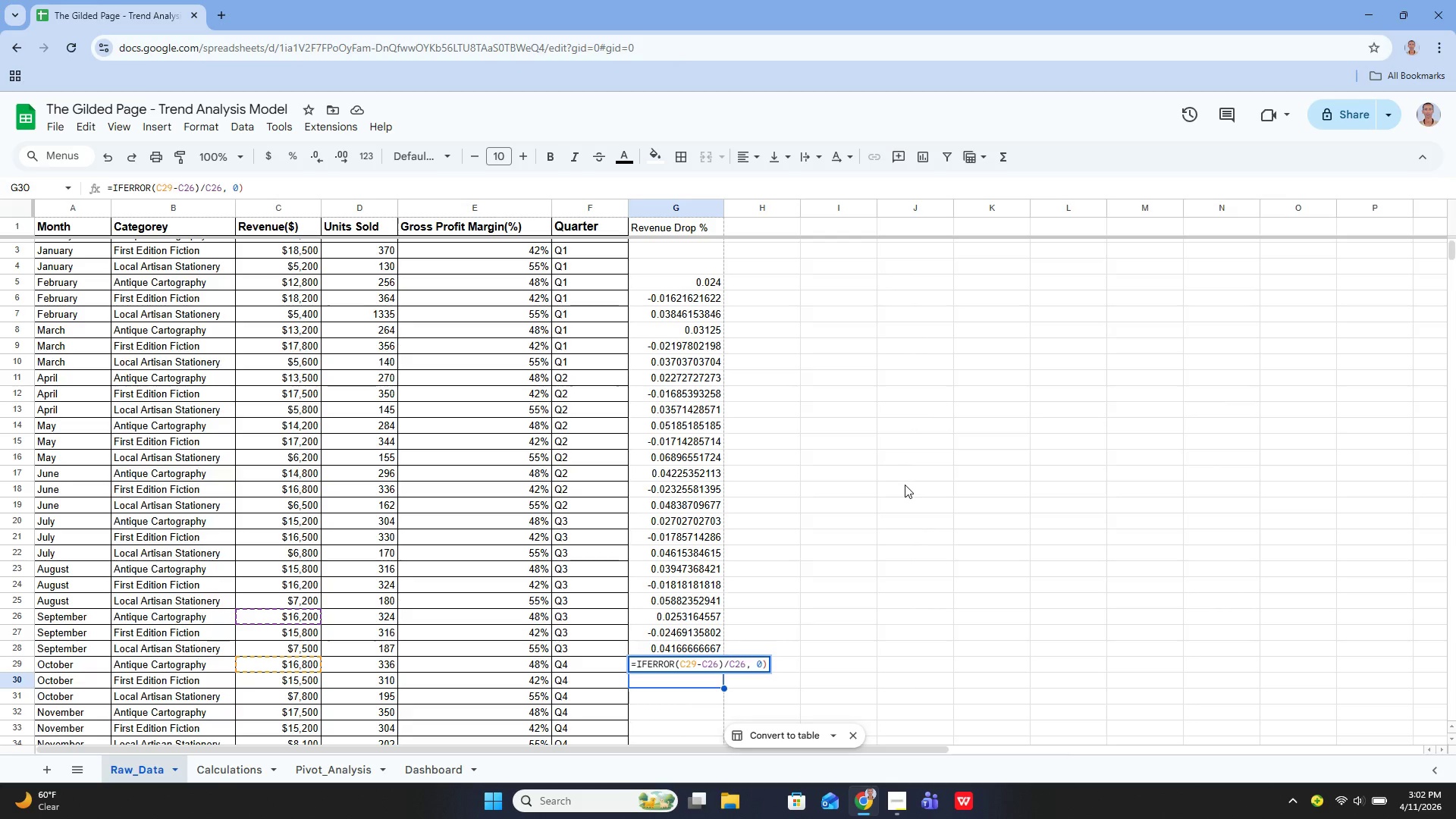 
hold_key(key=ArrowLeft, duration=0.86)
 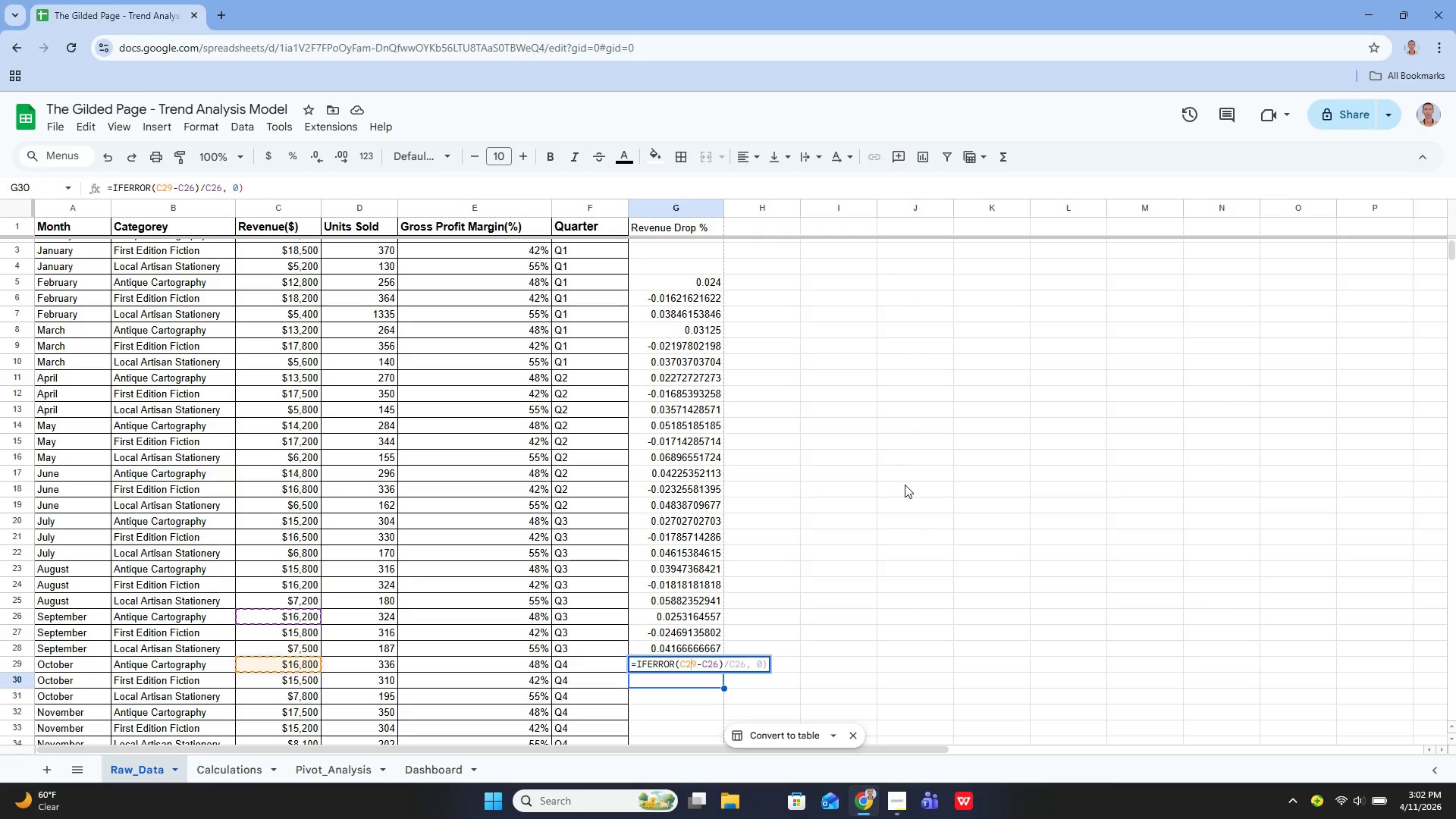 
key(ArrowLeft)
 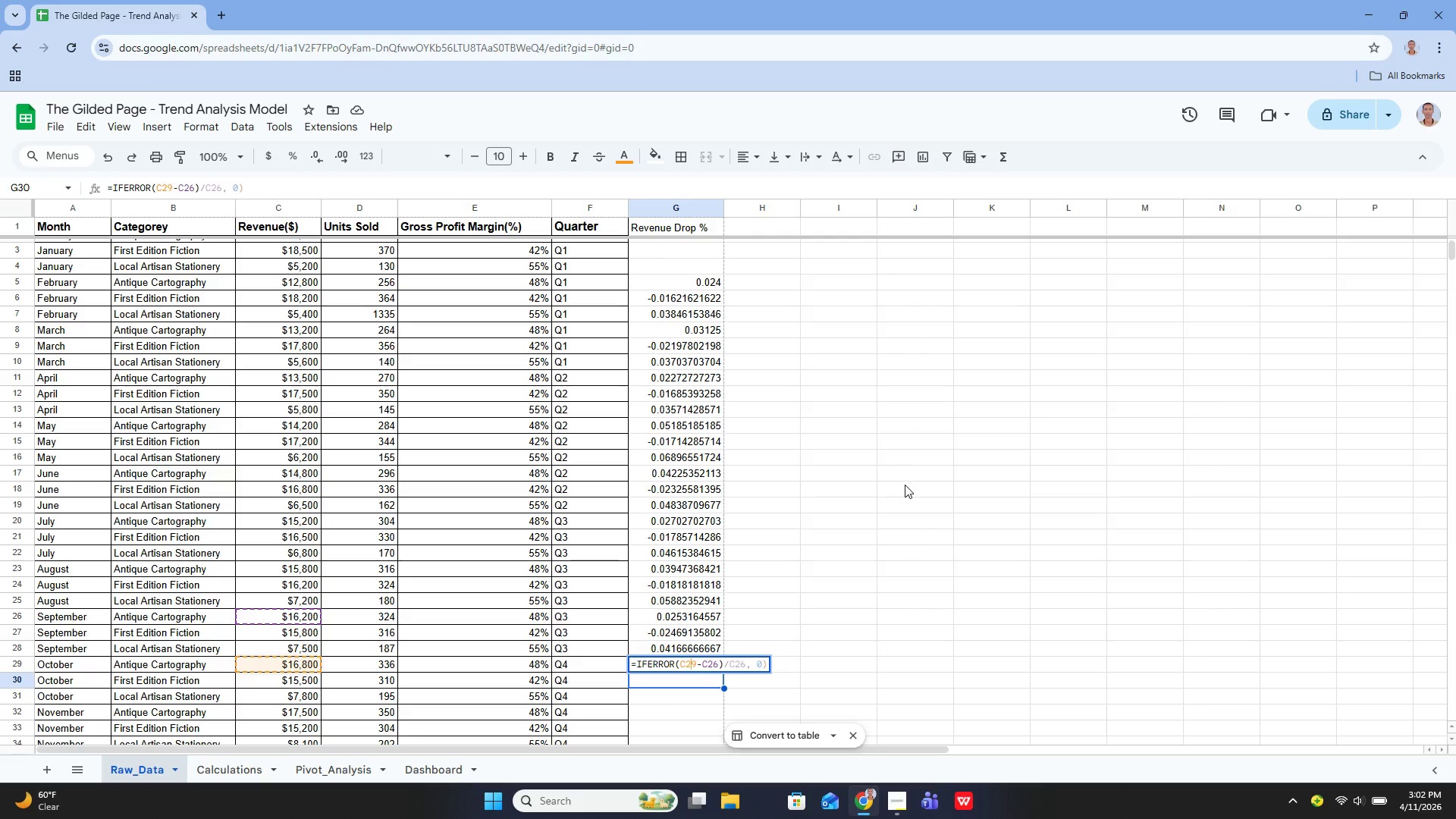 
key(ArrowLeft)
 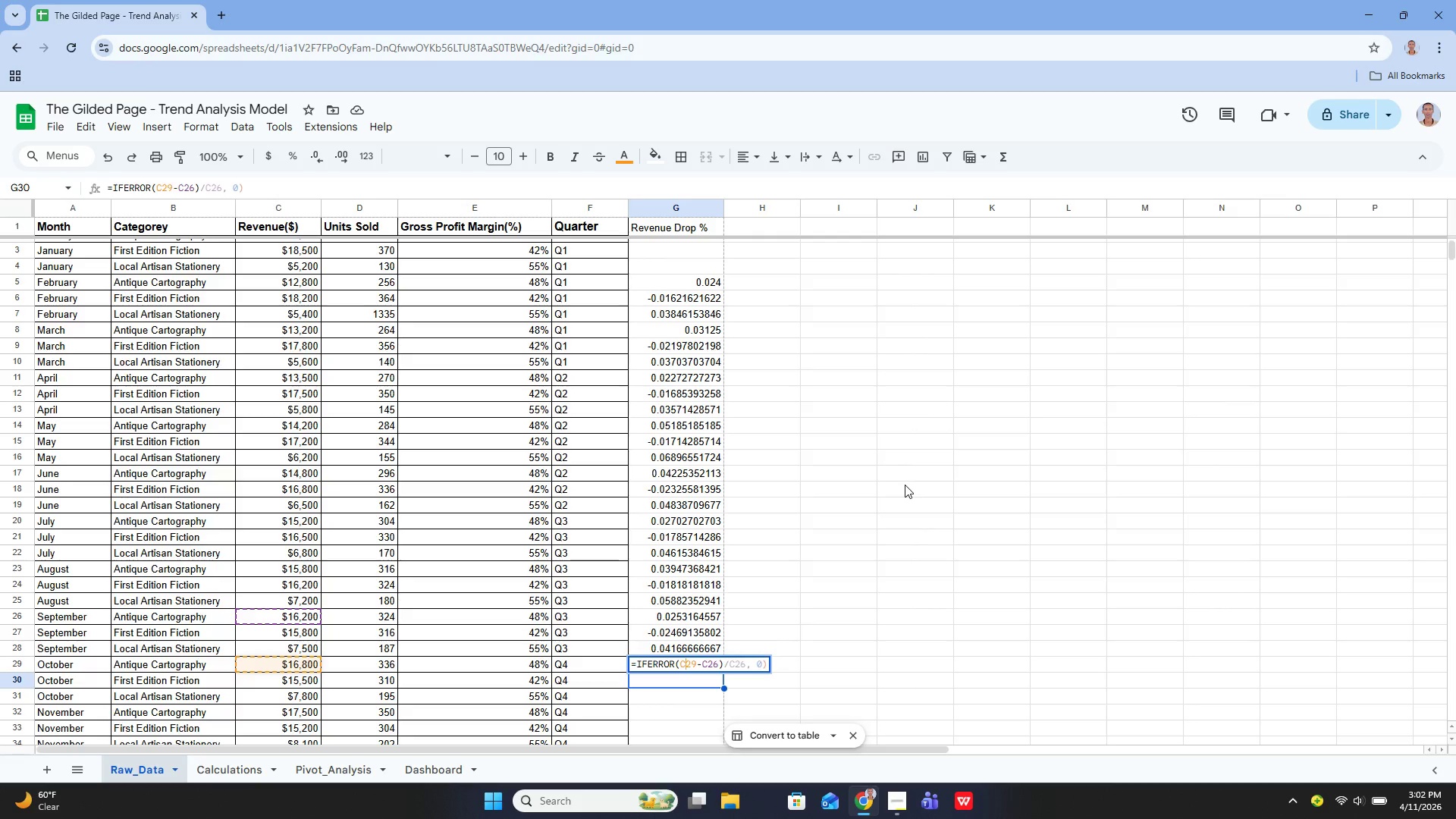 
key(ArrowLeft)
 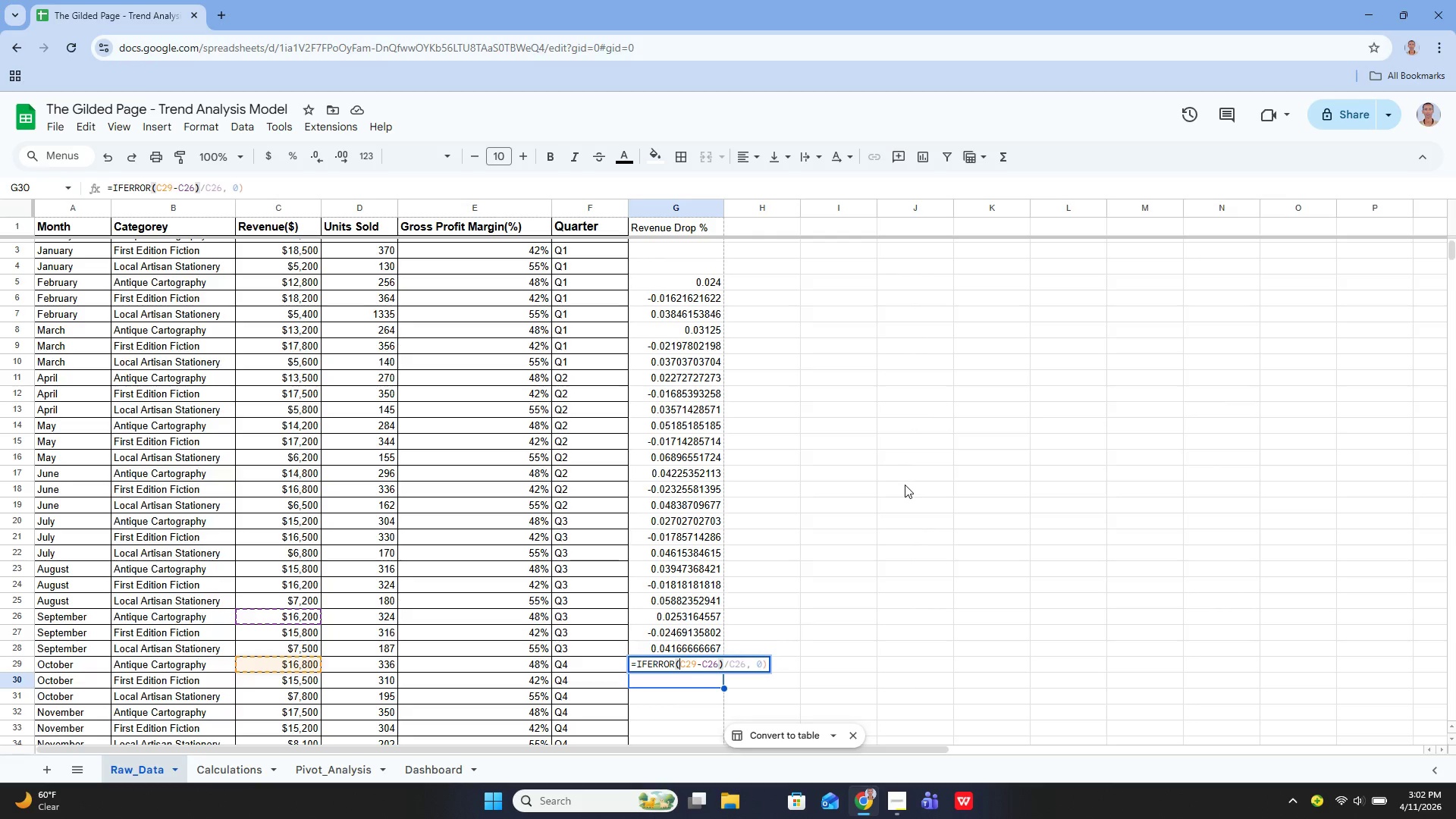 
key(Shift+9)
 